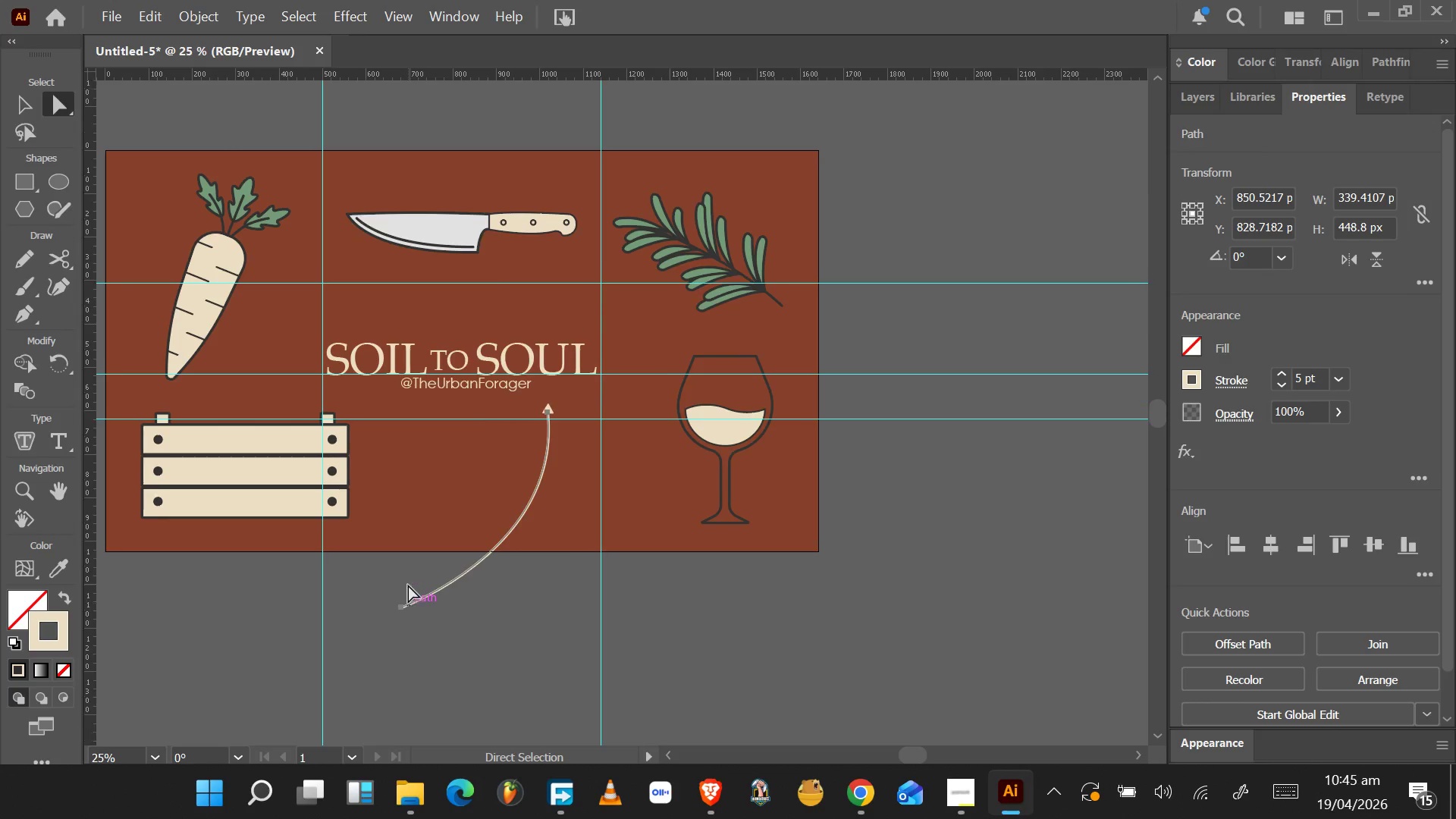 
key(Alt+AltLeft)
 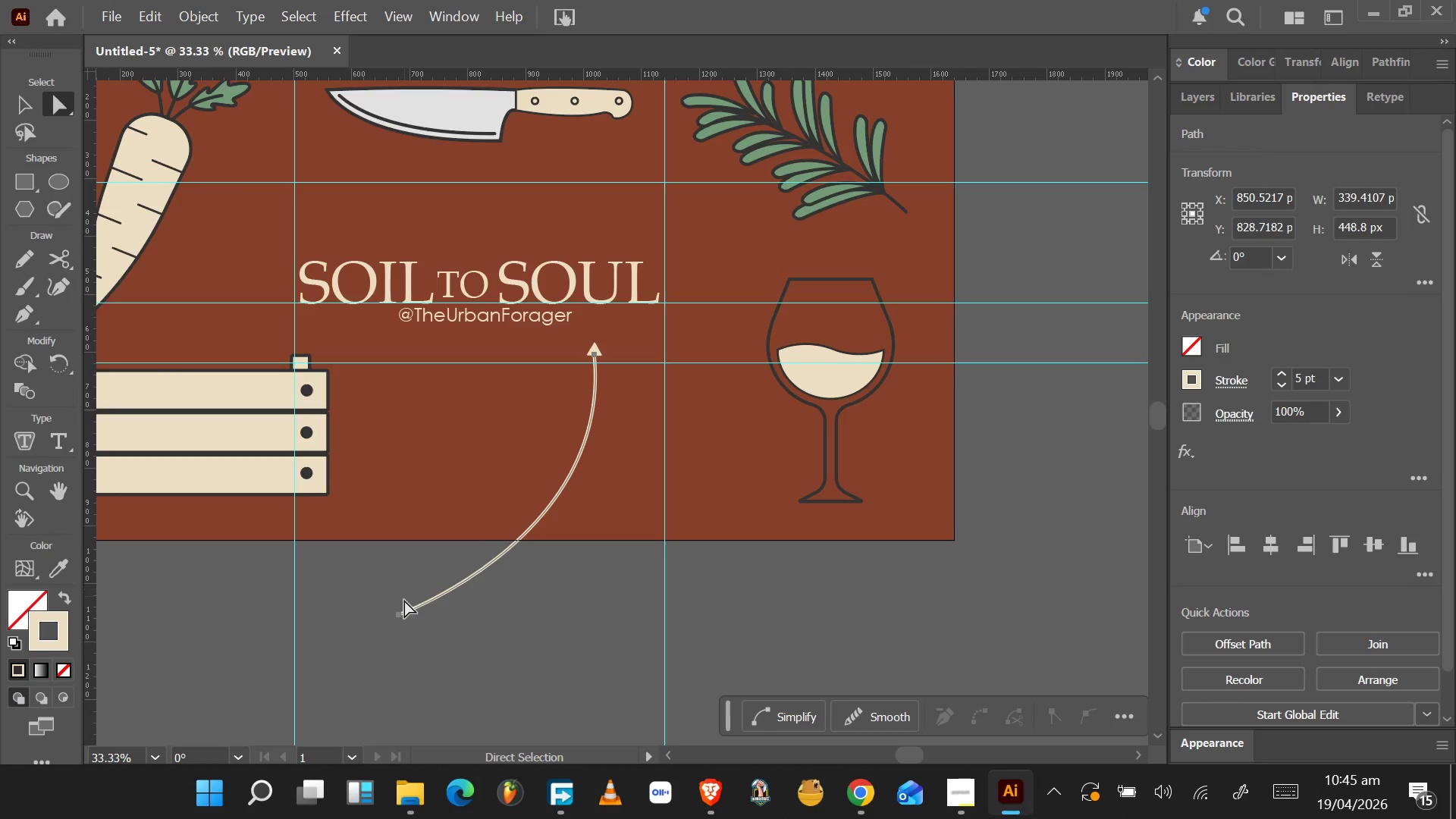 
scroll: coordinate [404, 601], scroll_direction: up, amount: 4.0
 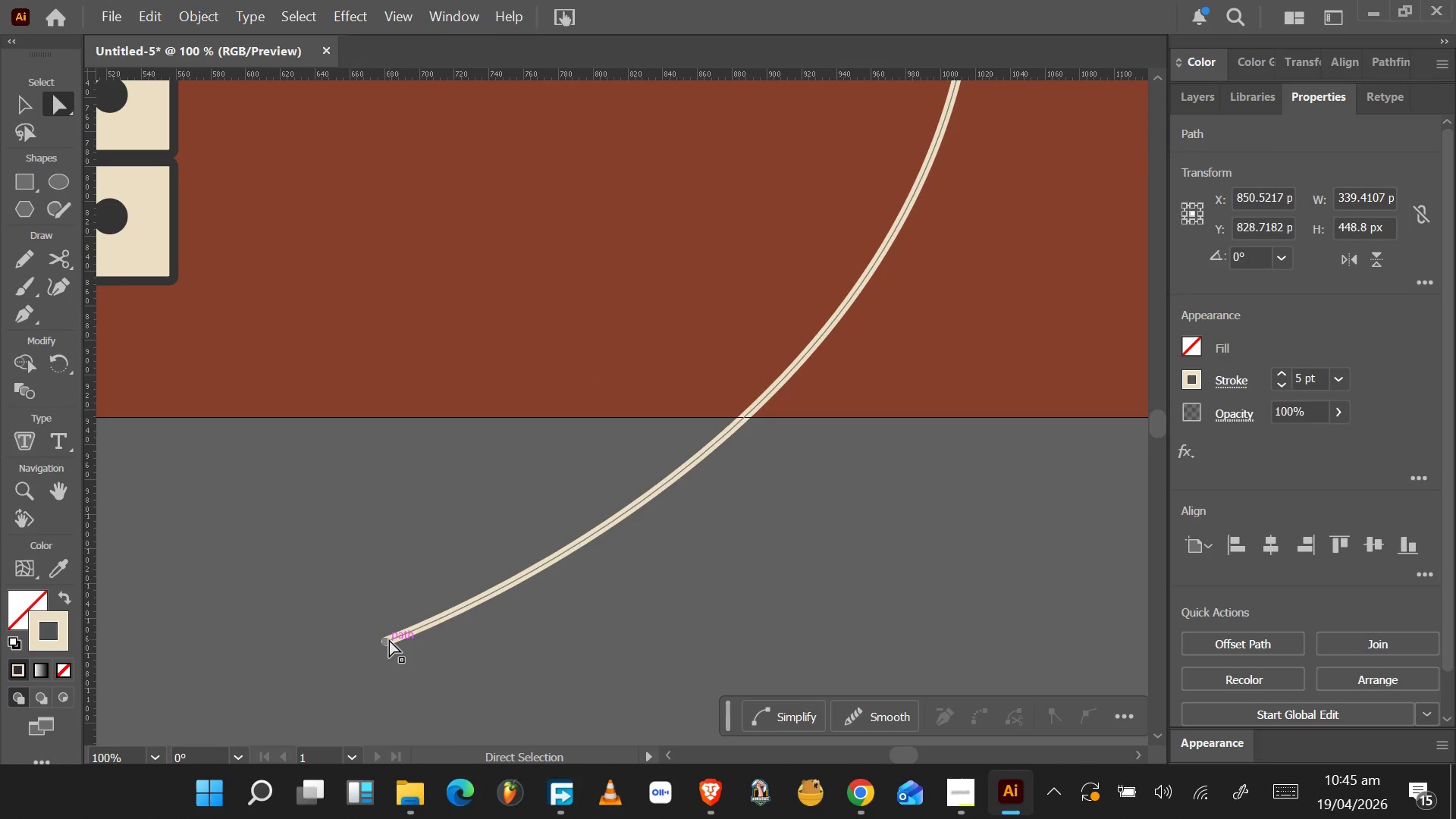 
left_click_drag(start_coordinate=[388, 639], to_coordinate=[422, 605])
 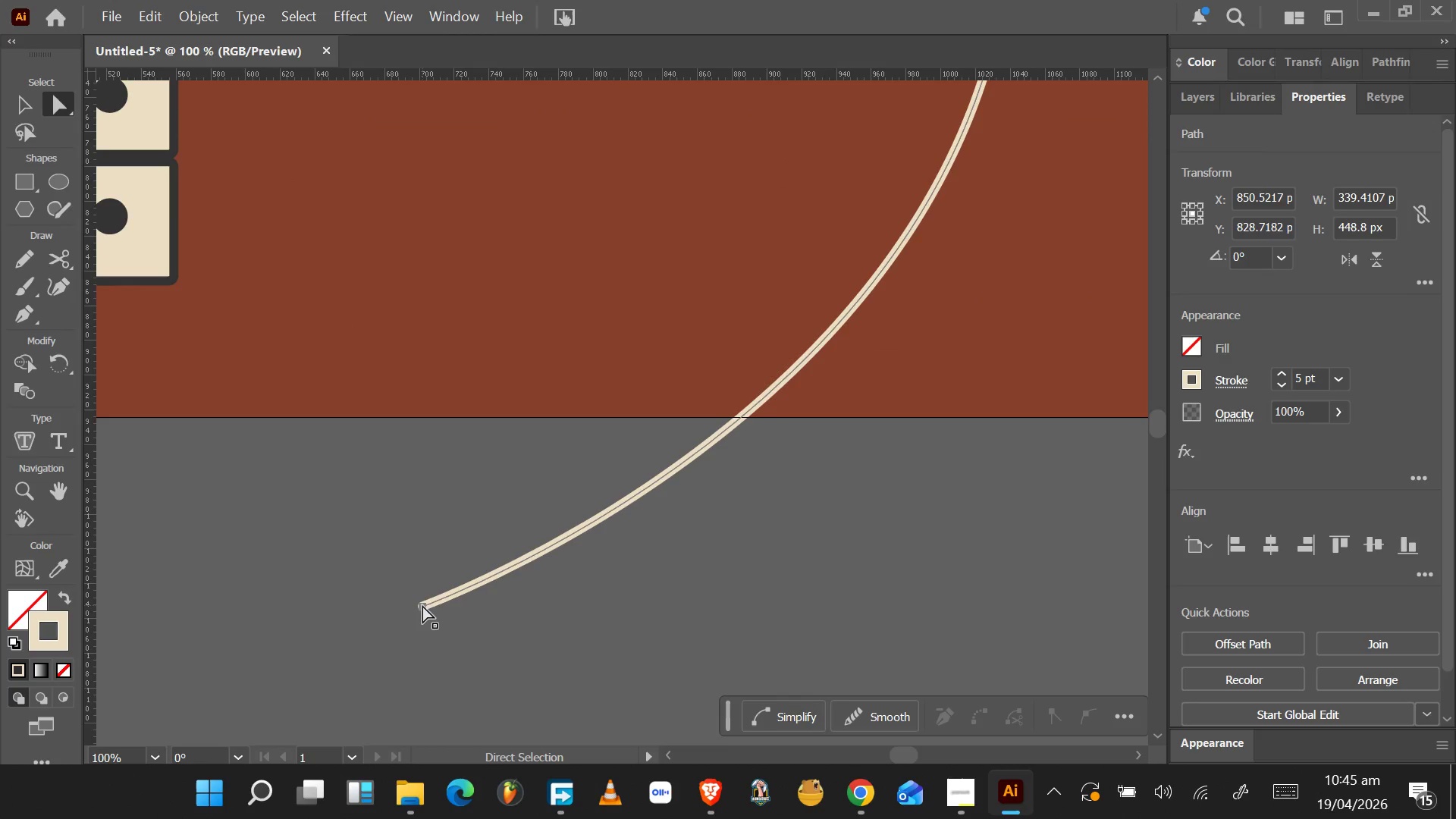 
key(Control+Z)
 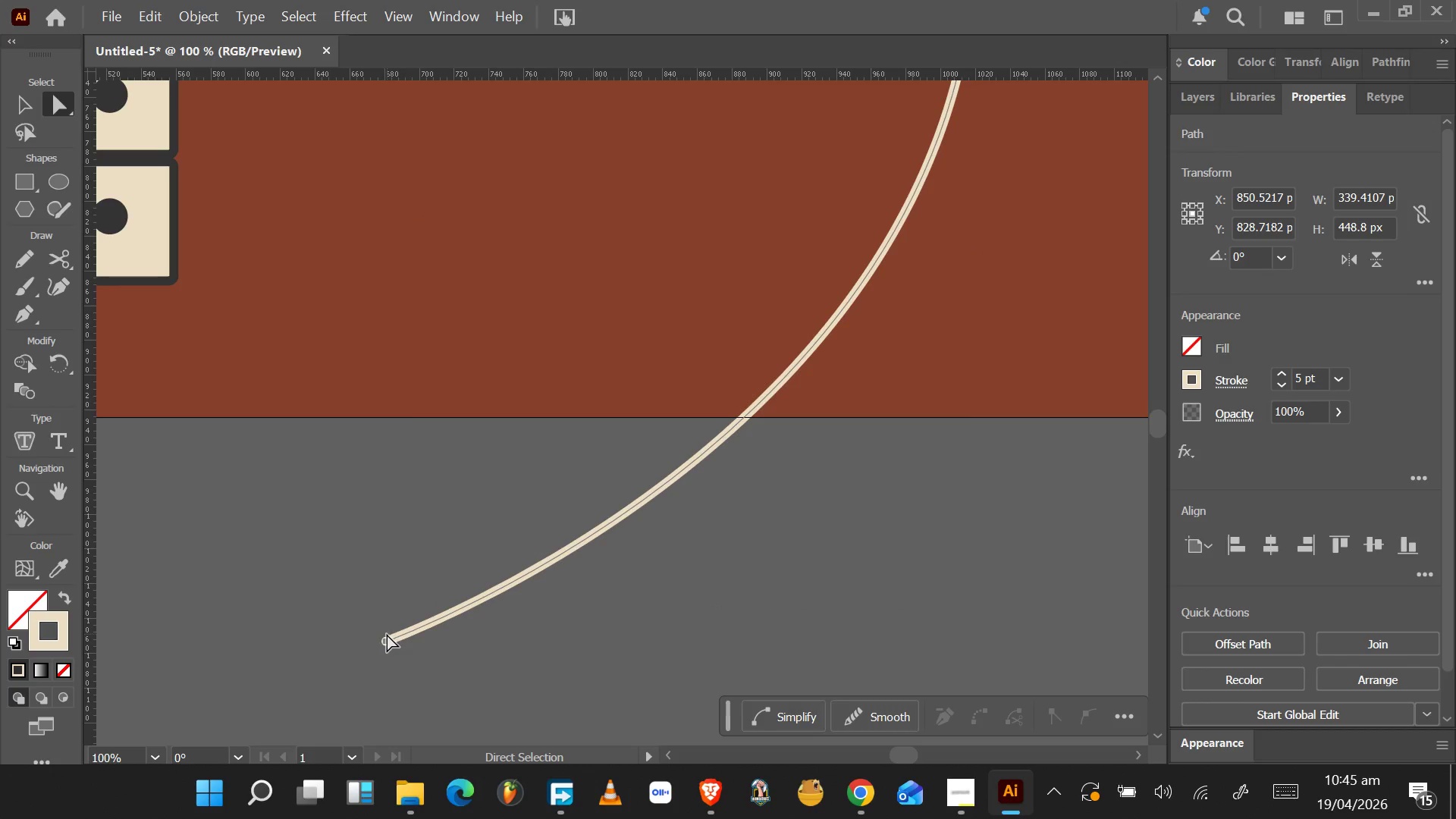 
left_click([387, 640])
 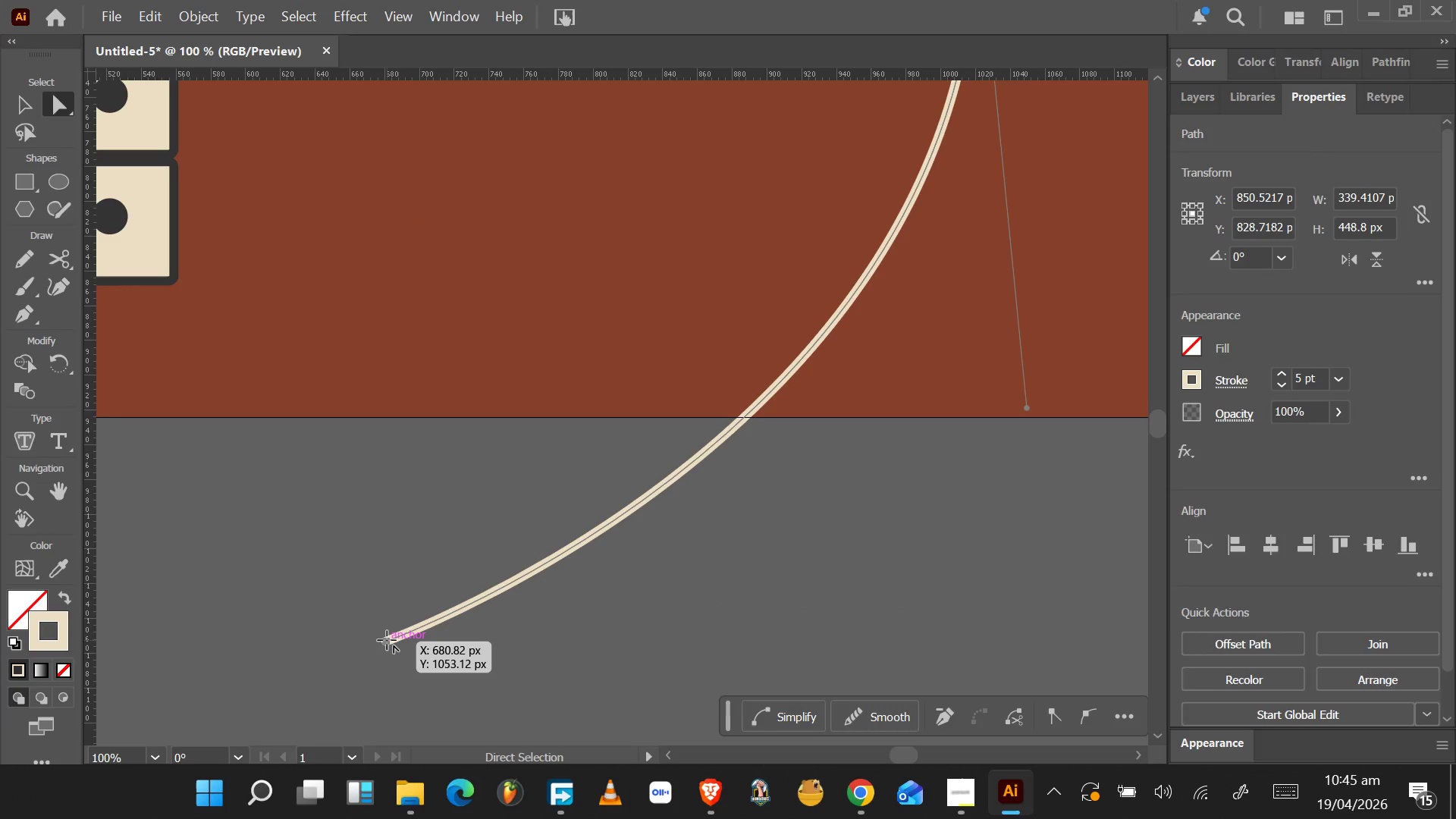 
left_click_drag(start_coordinate=[387, 640], to_coordinate=[663, 462])
 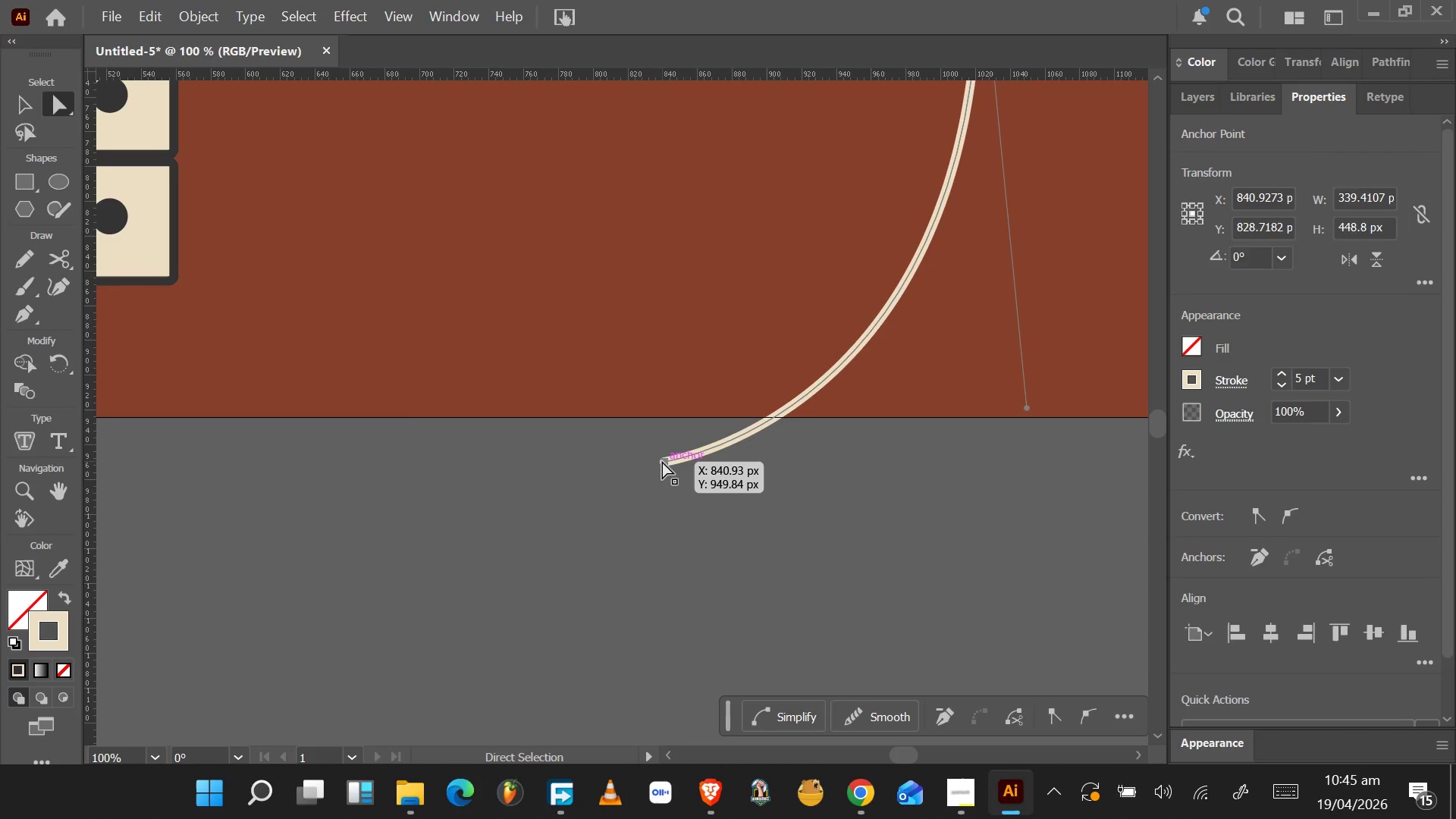 
hold_key(key=AltLeft, duration=1.42)
scroll: coordinate [662, 461], scroll_direction: down, amount: 2.0
 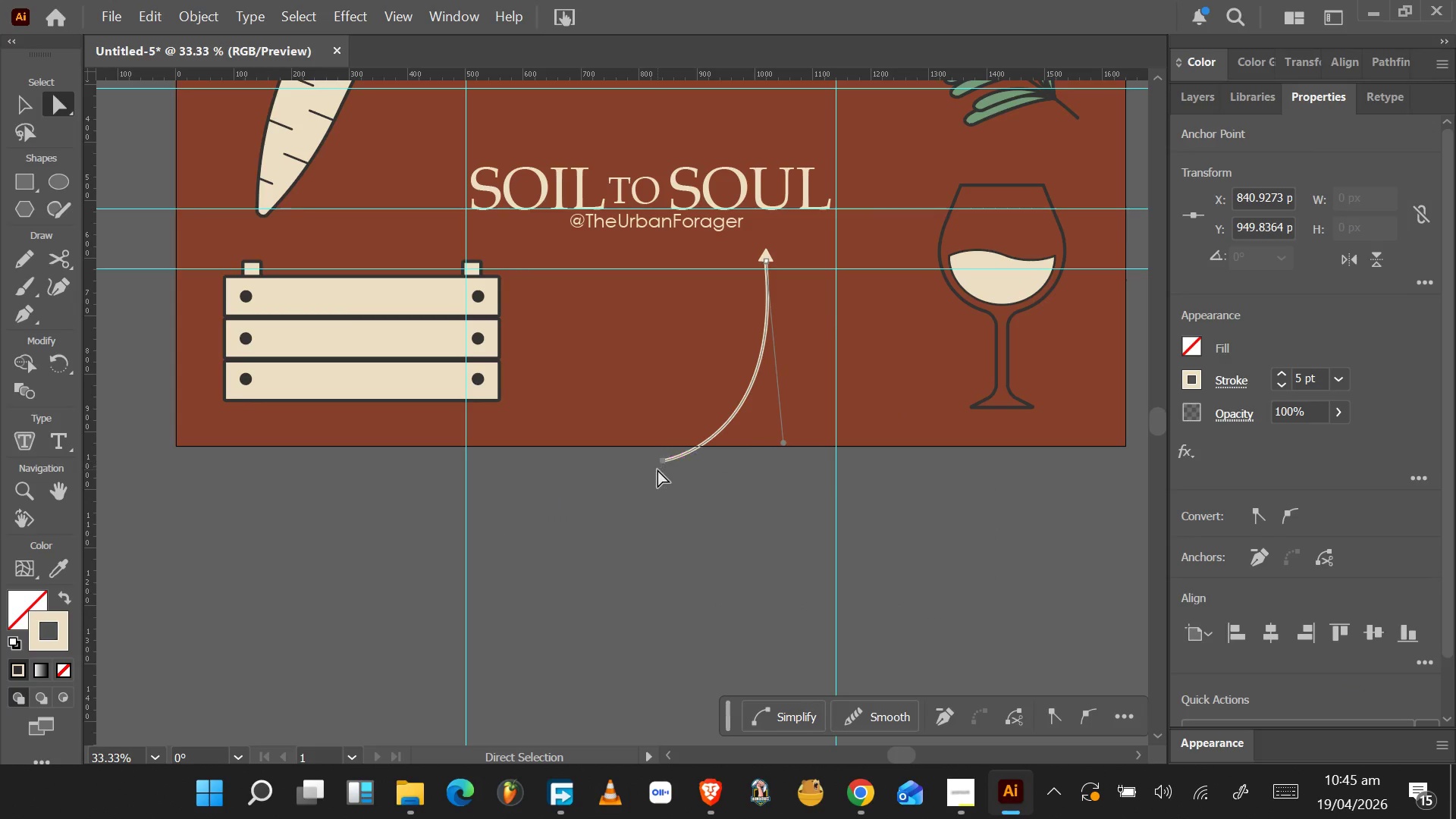 
left_click([661, 462])
 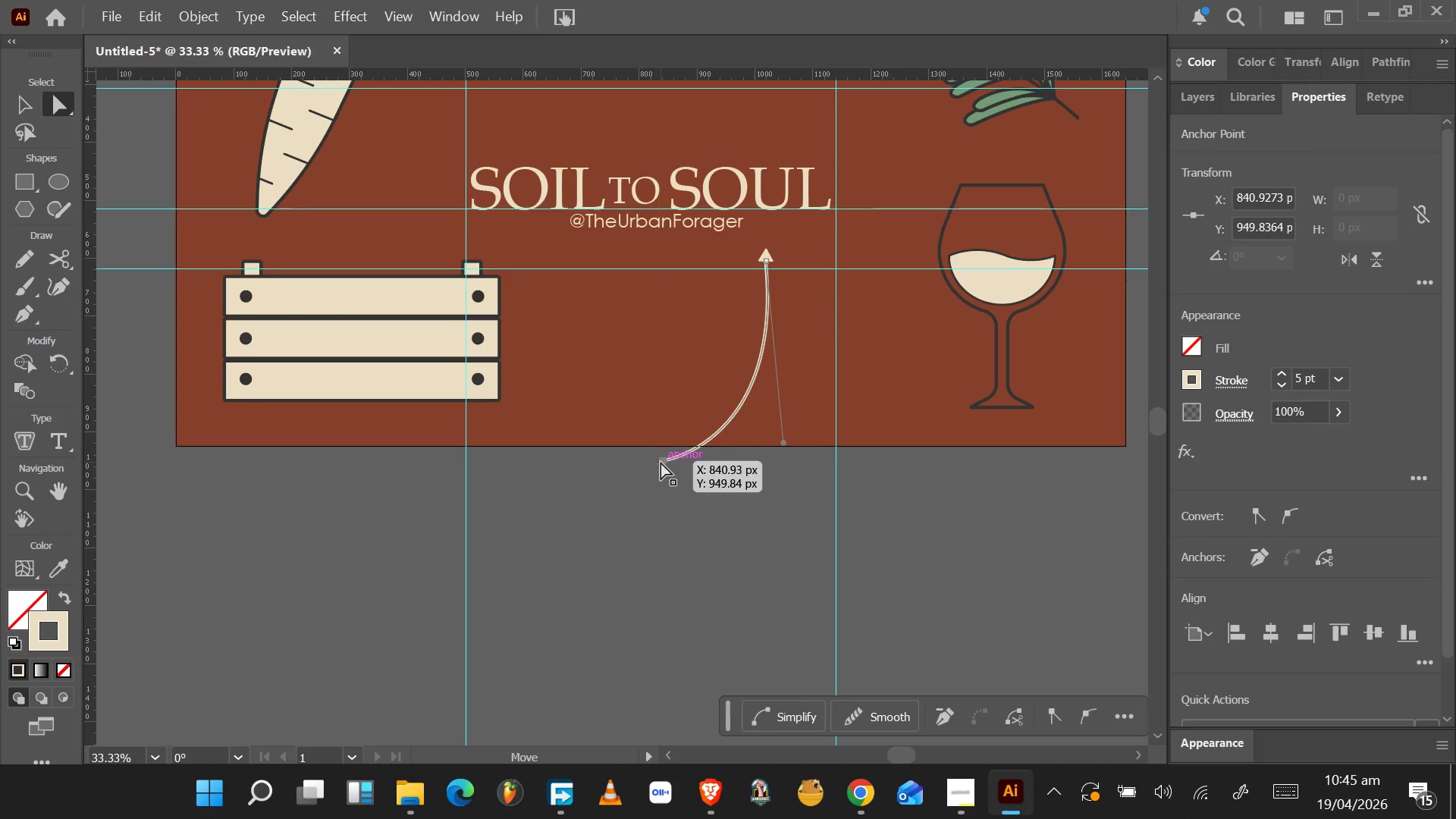 
left_click_drag(start_coordinate=[661, 462], to_coordinate=[704, 470])
 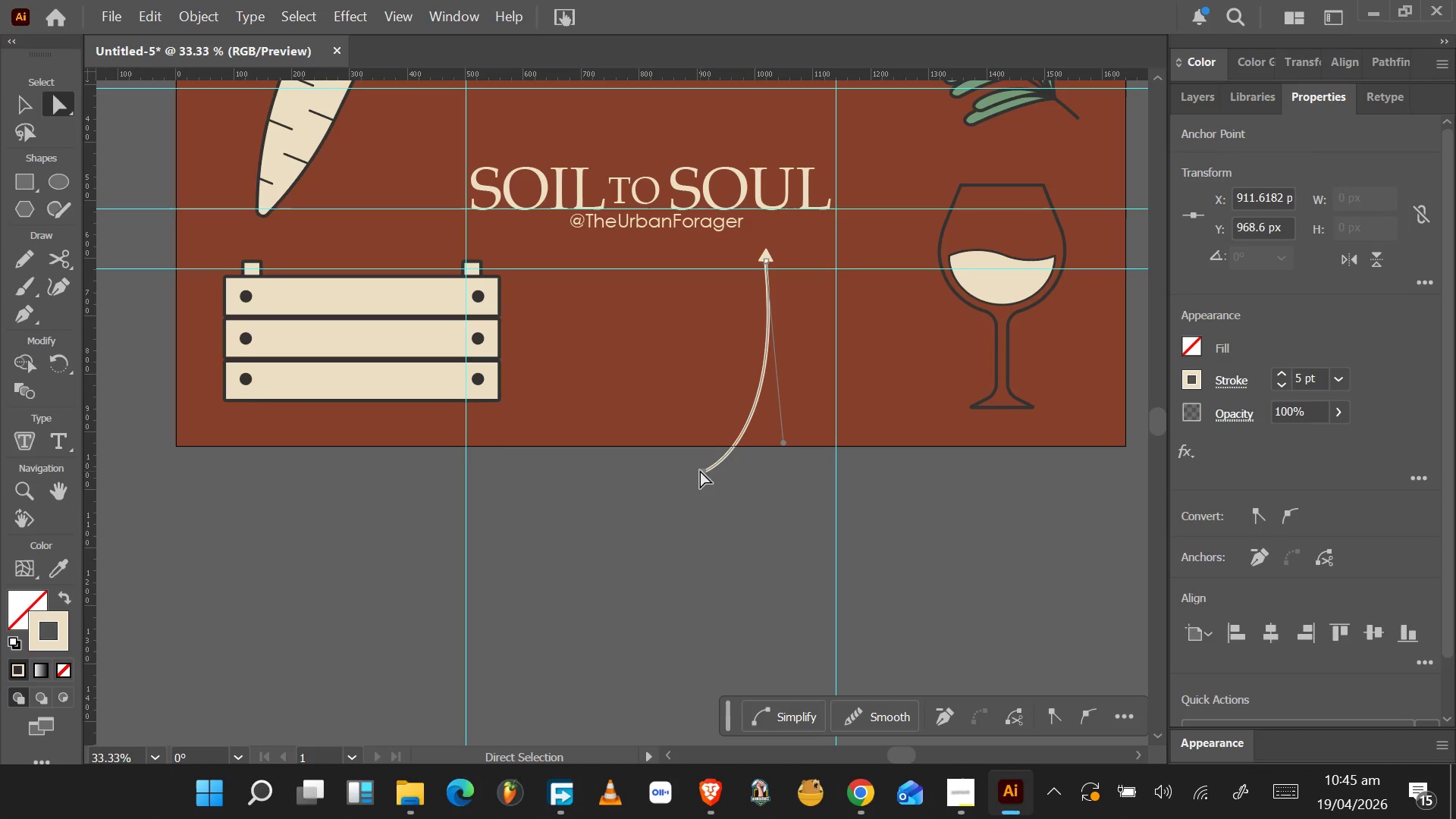 
wait(8.16)
 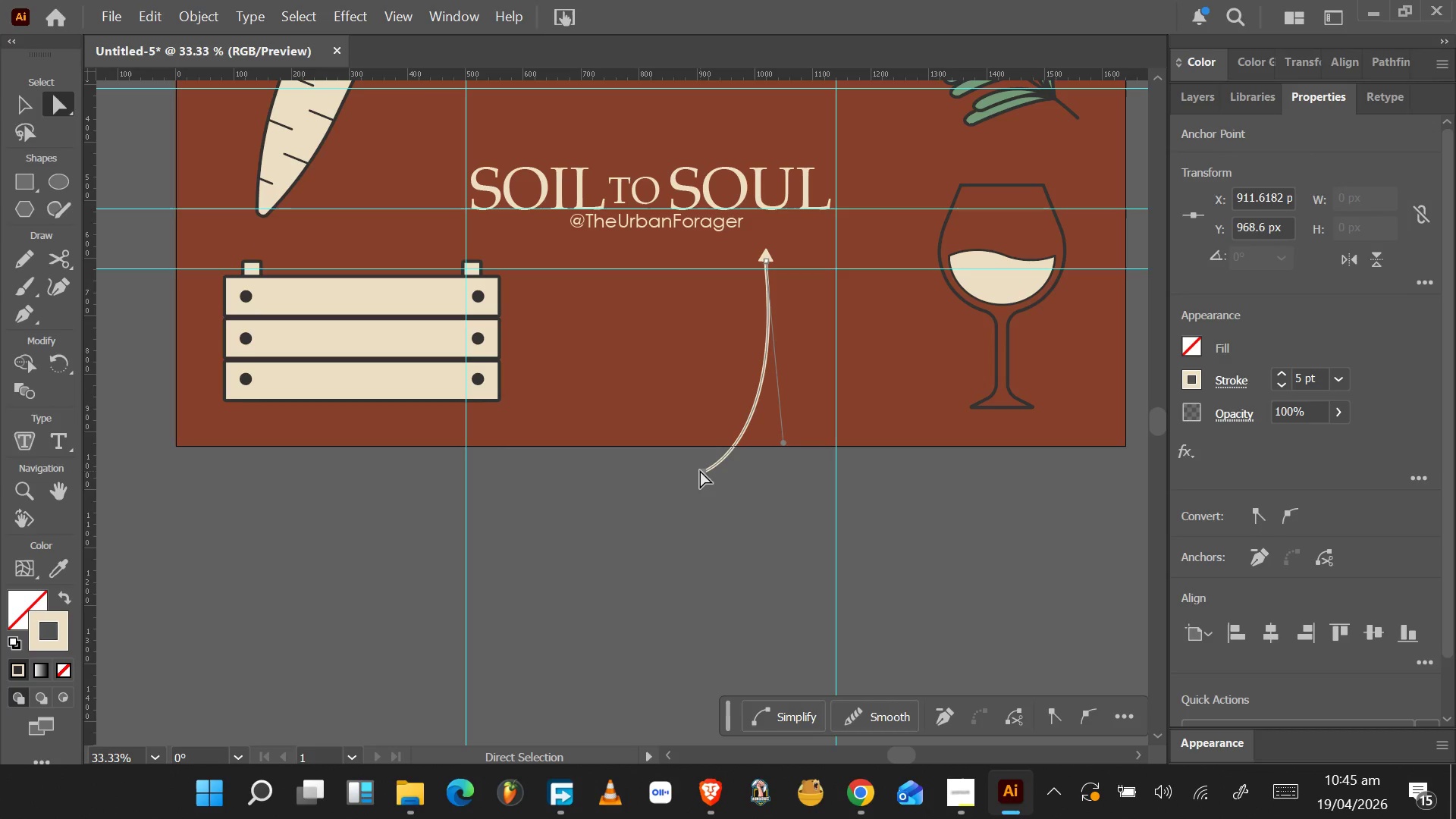 
left_click([21, 108])
 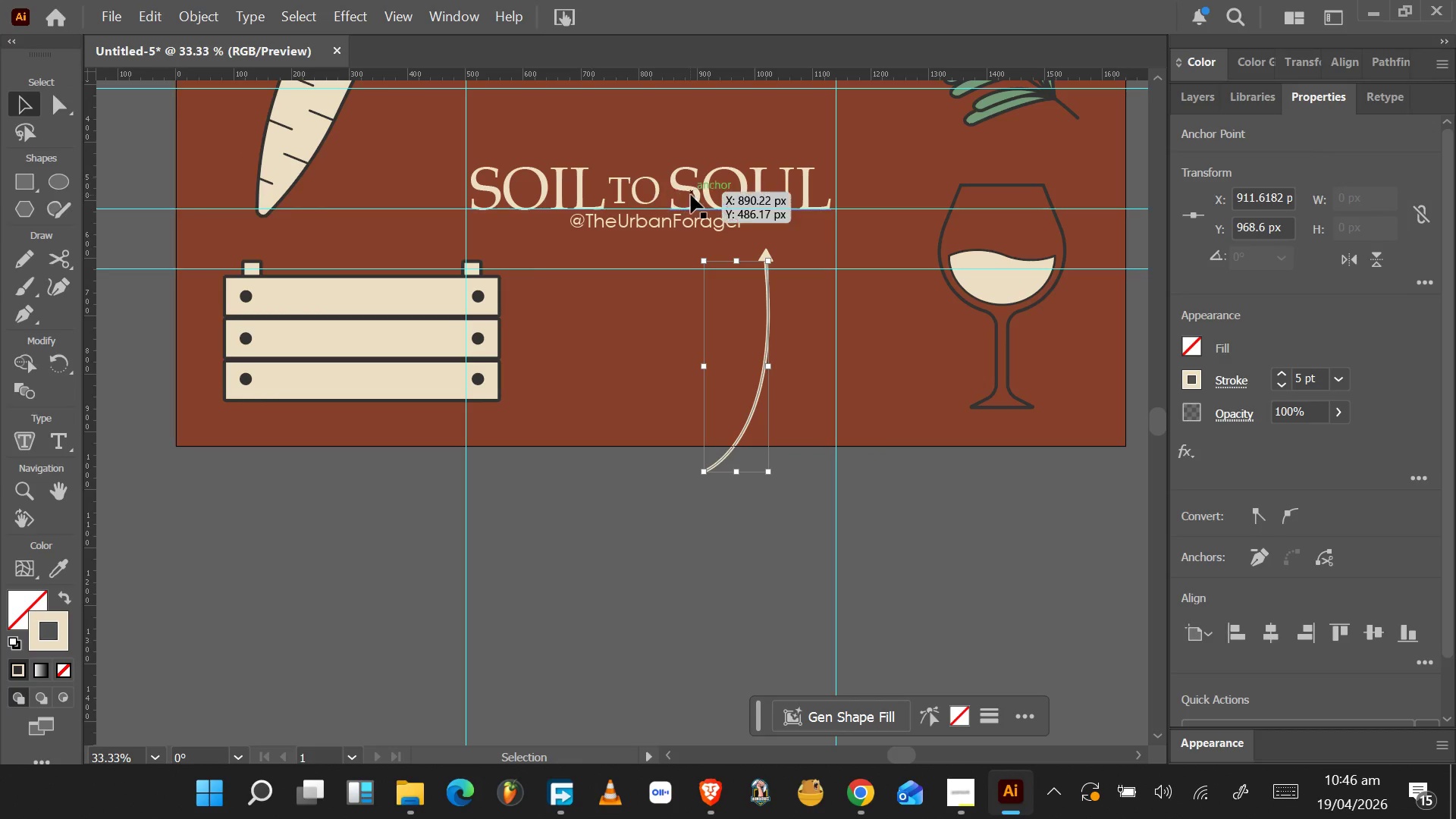 
left_click([702, 194])
 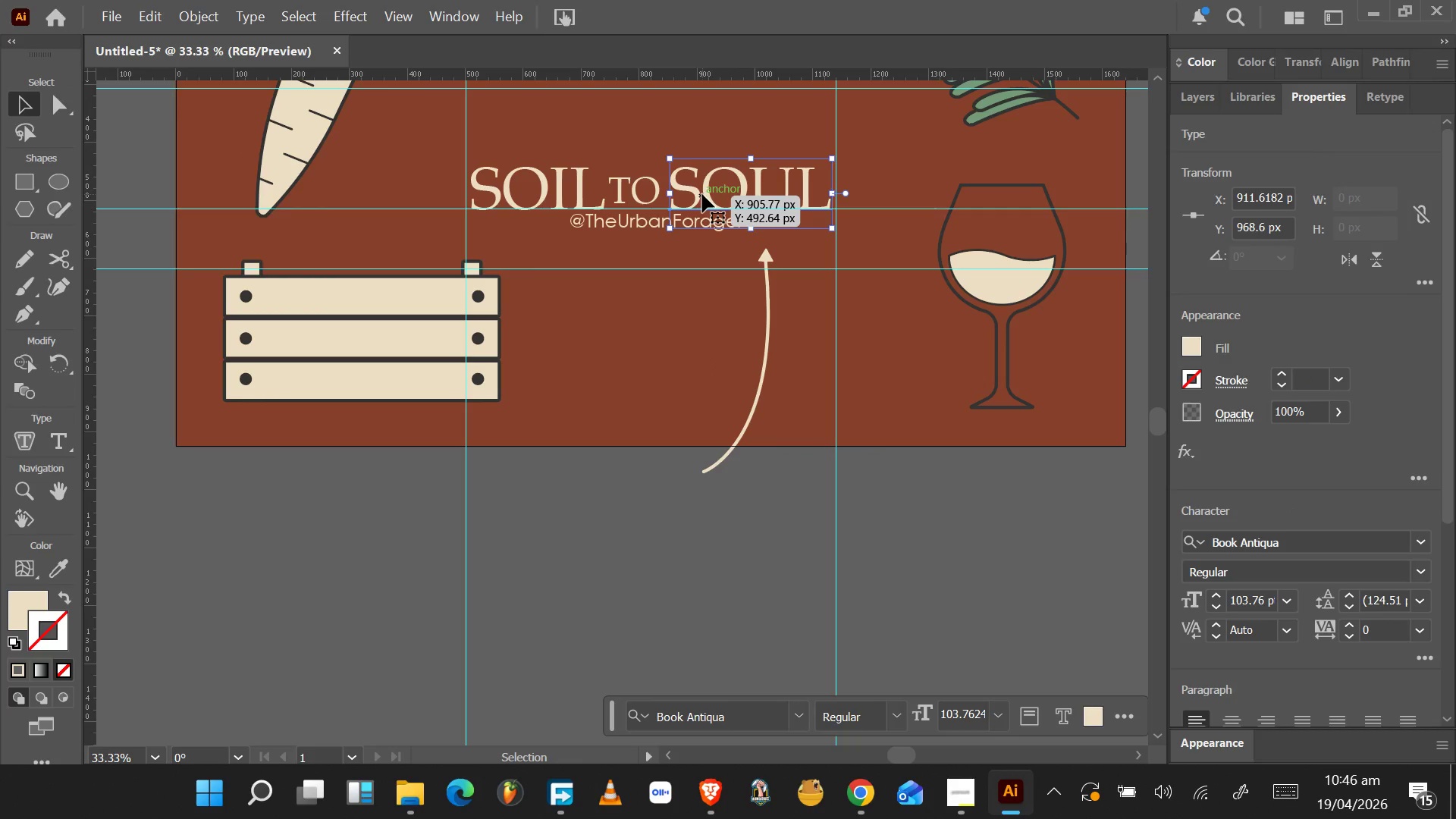 
left_click_drag(start_coordinate=[702, 194], to_coordinate=[540, 462])
 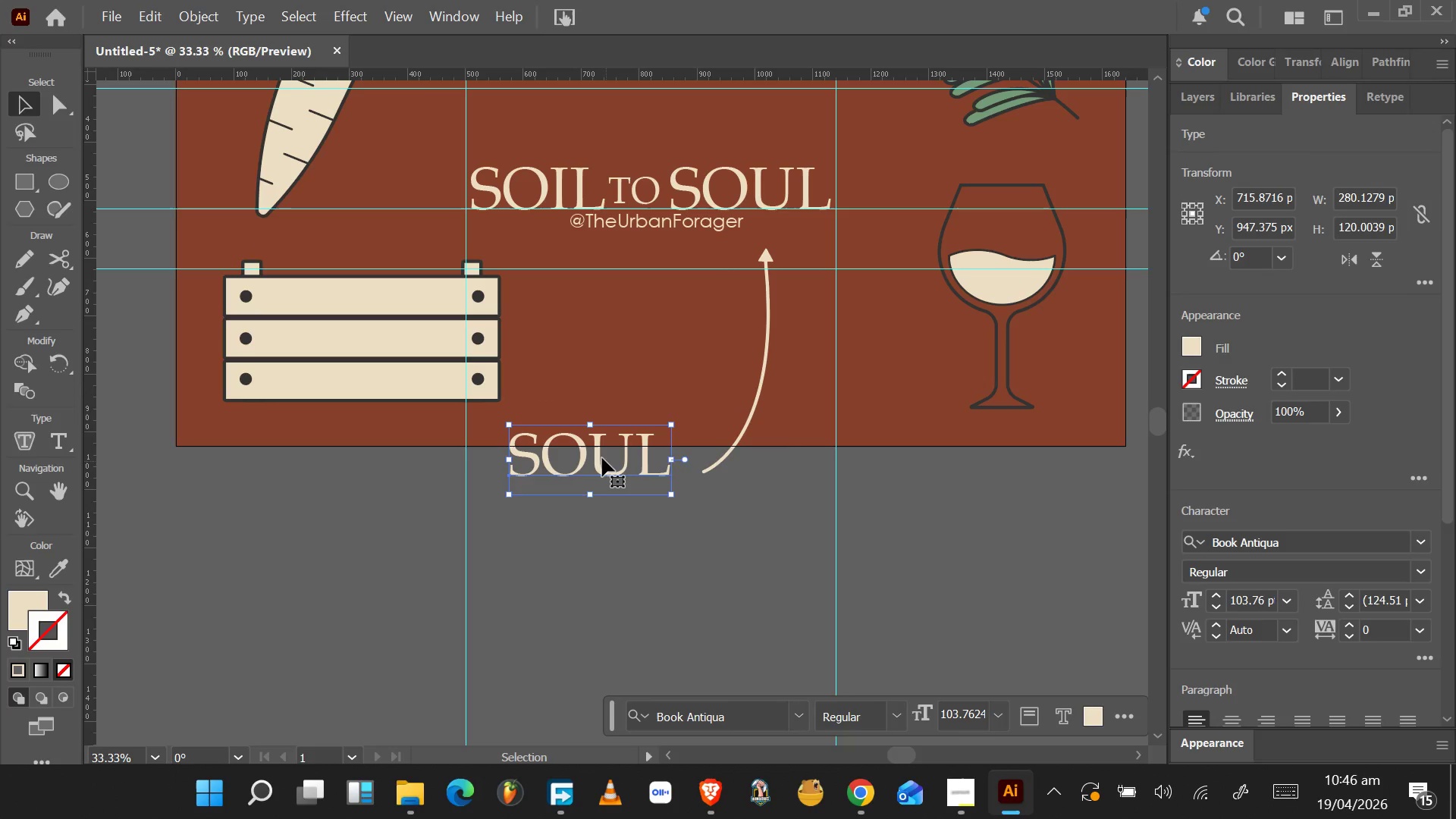 
hold_key(key=AltLeft, duration=1.39)
 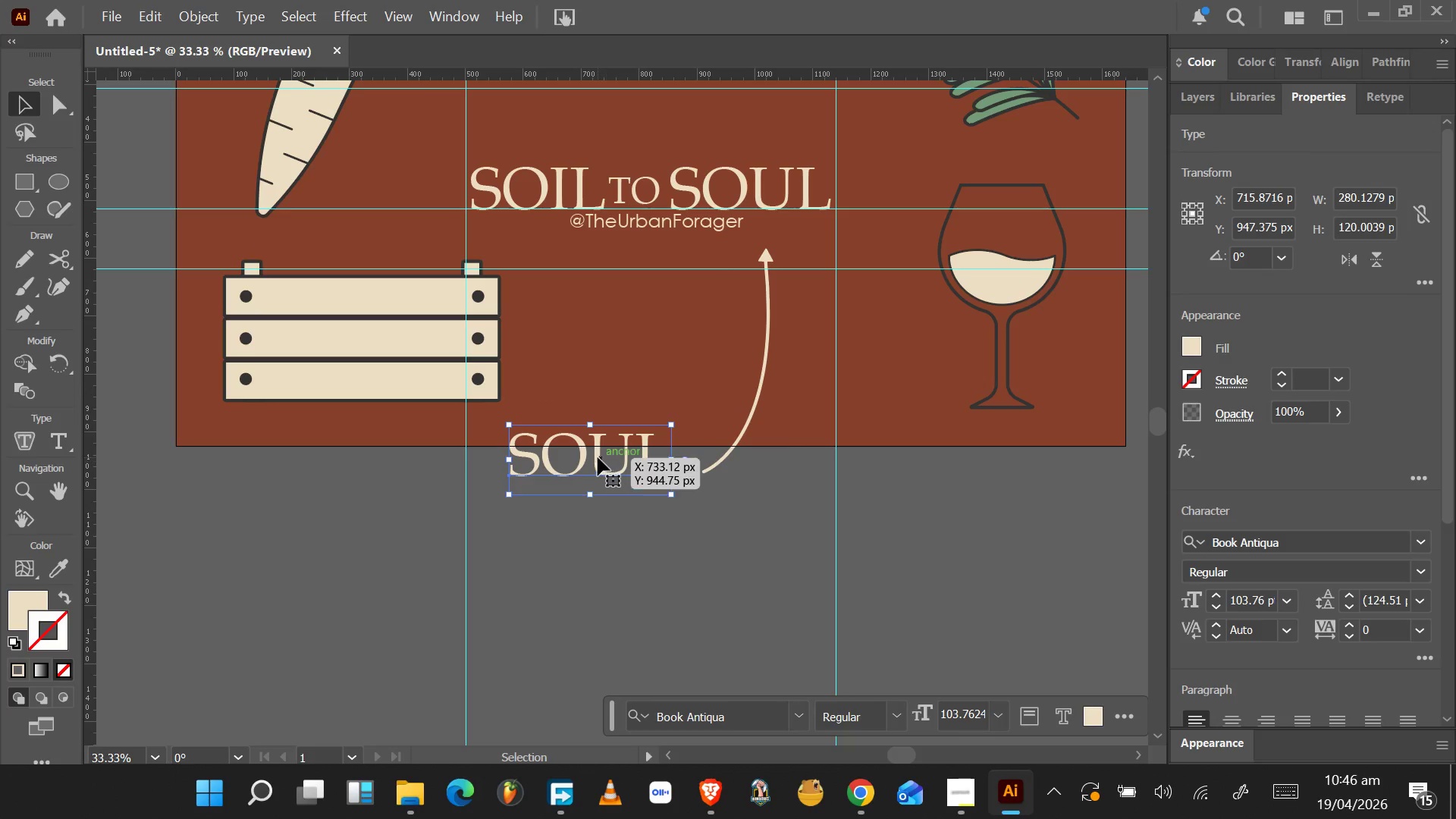 
double_click([598, 457])
 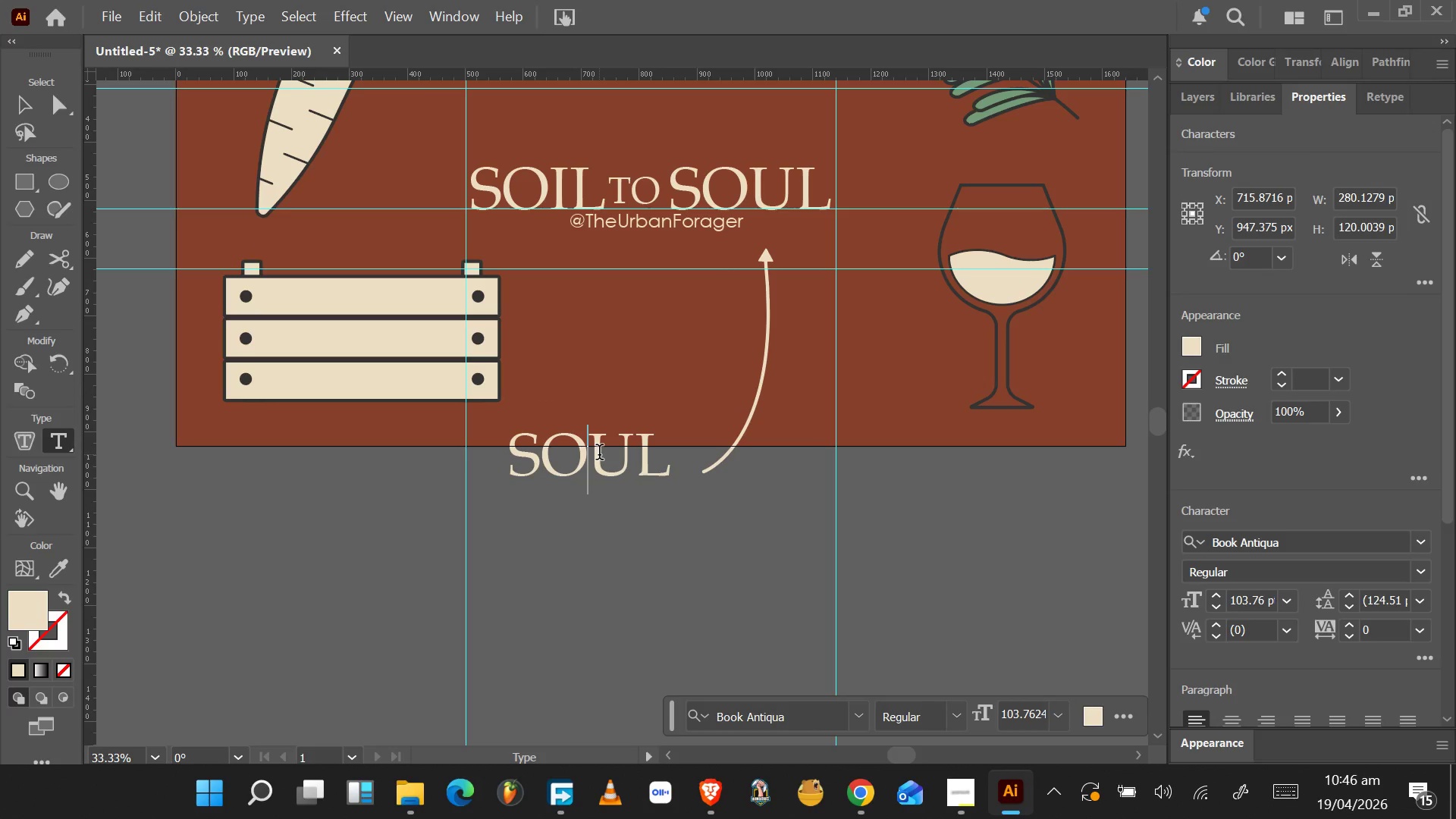 
key(Control+A)
 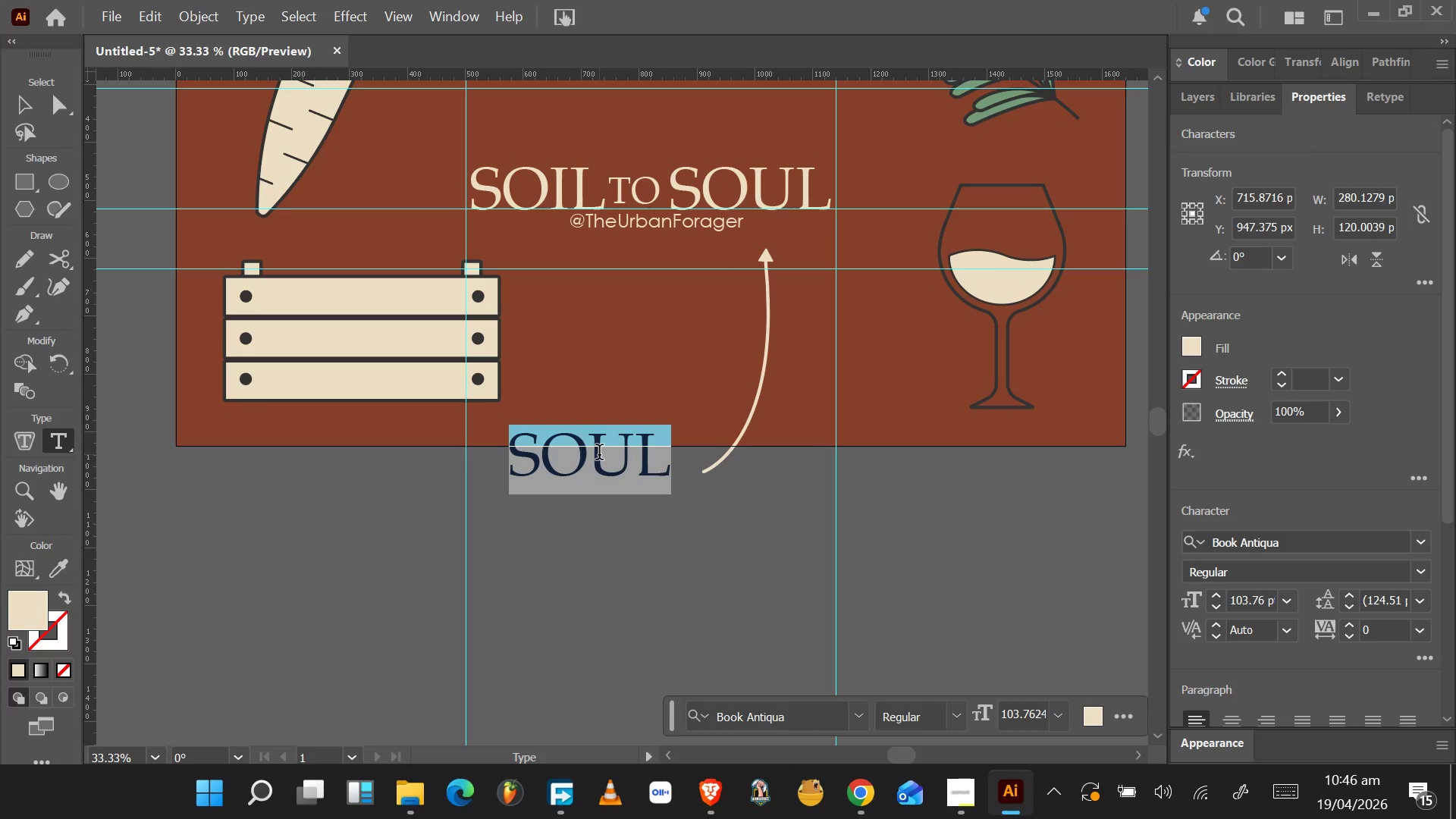 
type(MOBILE )
key(Backspace)
 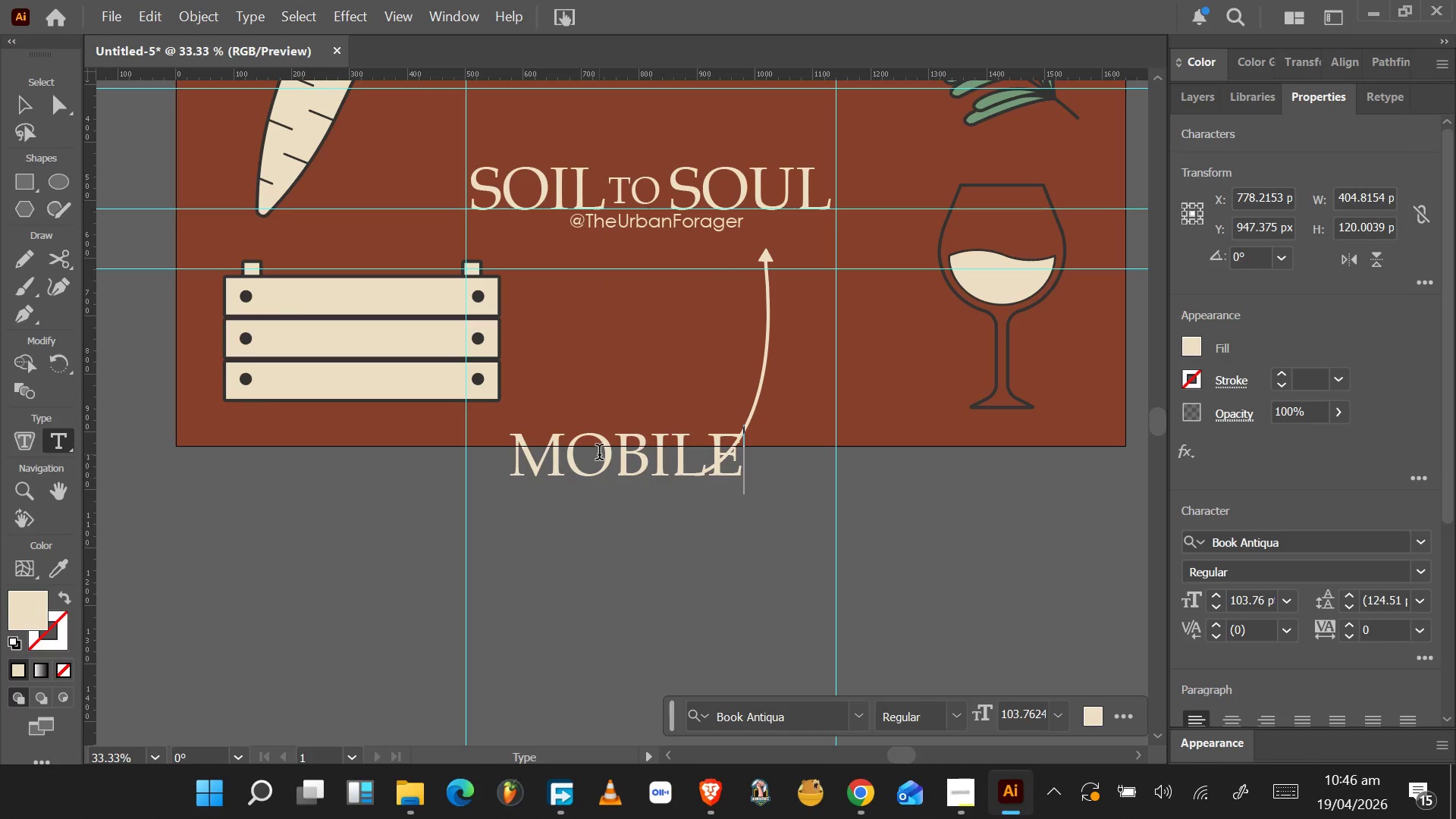 
key(Enter)
 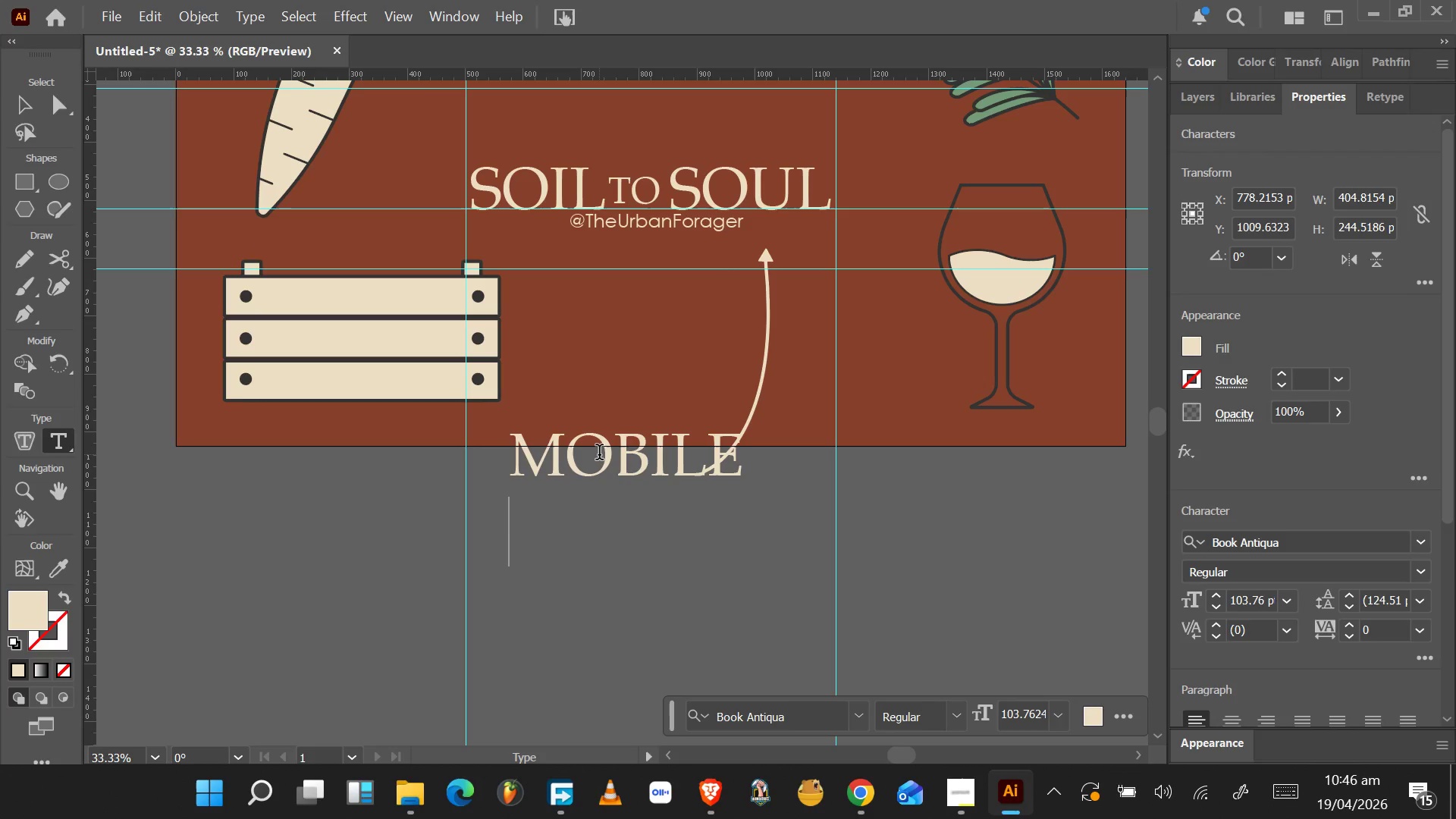 
type(SAFE-ZONE)
 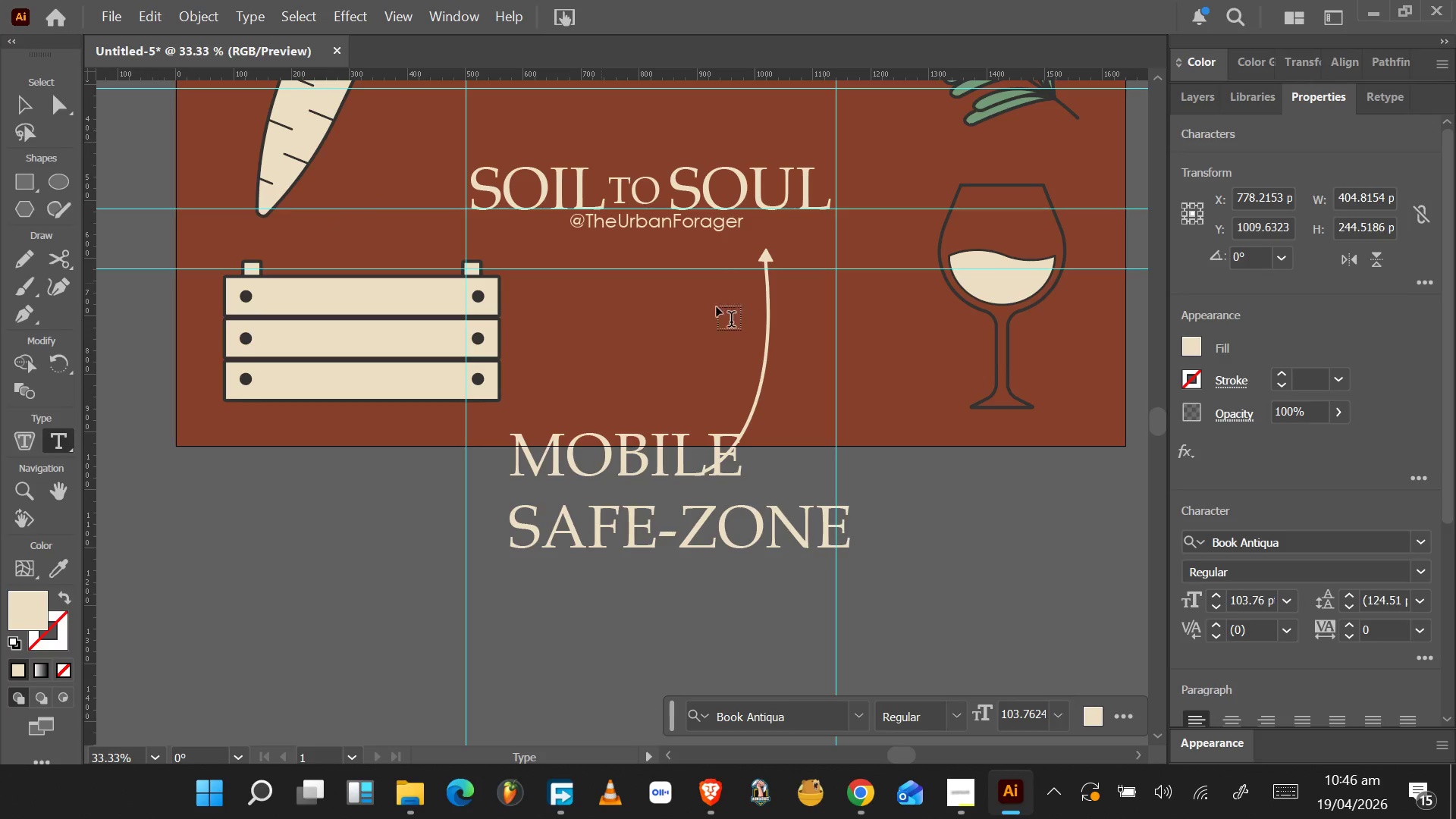 
scroll: coordinate [1264, 516], scroll_direction: down, amount: 5.0
 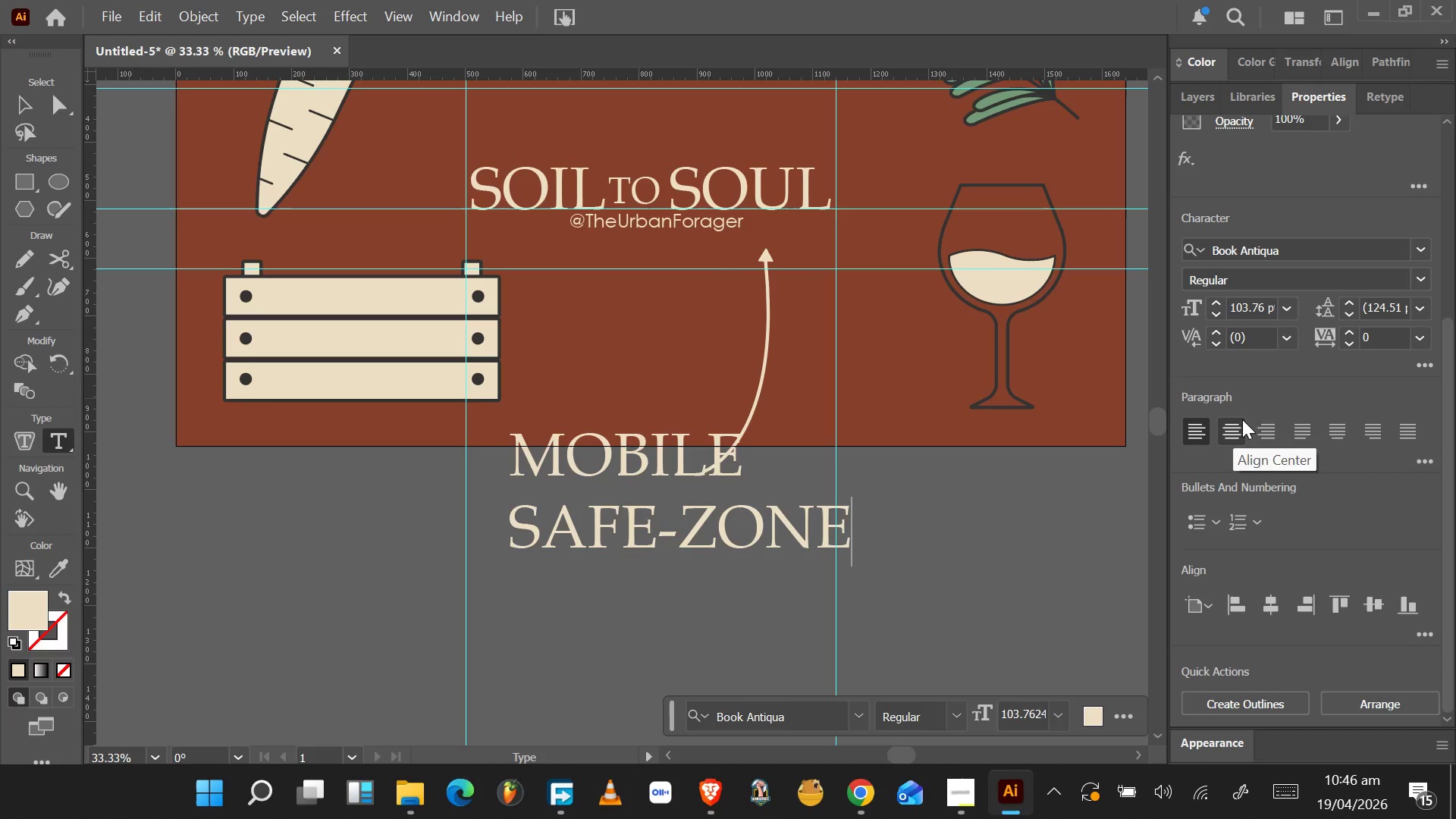 
left_click([28, 100])
 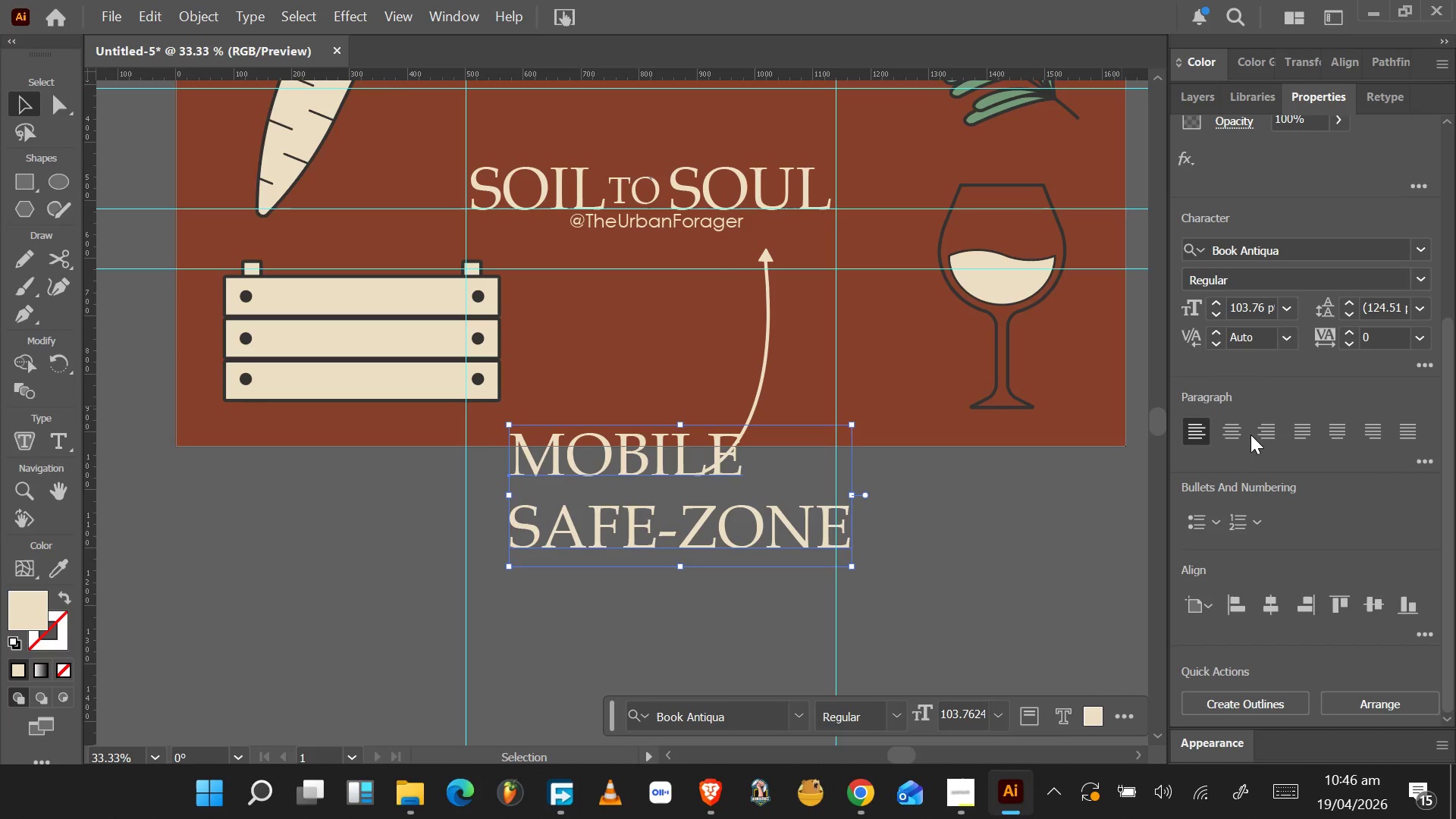 
left_click([1244, 431])
 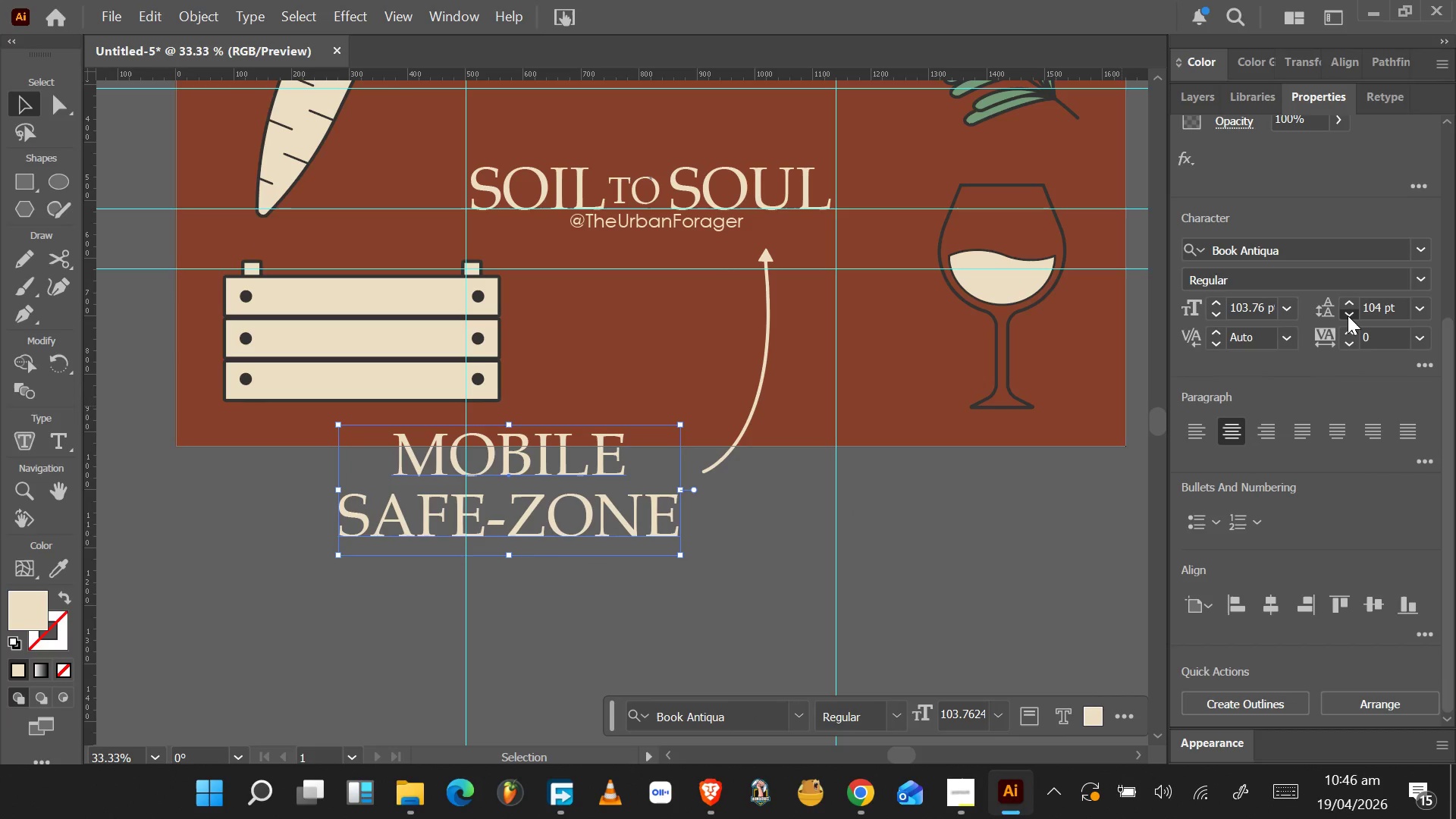 
wait(5.75)
 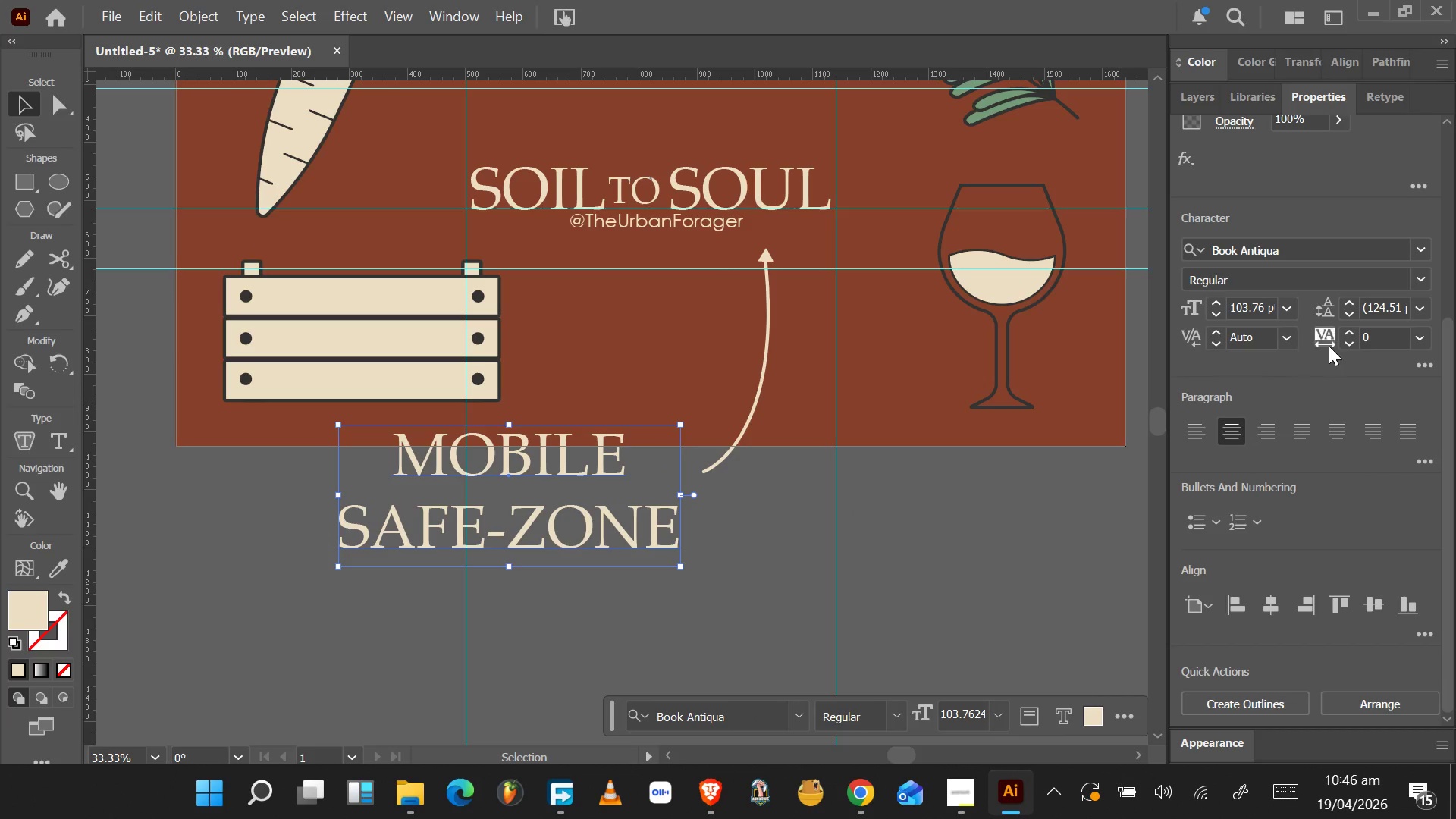 
triple_click([1348, 315])
 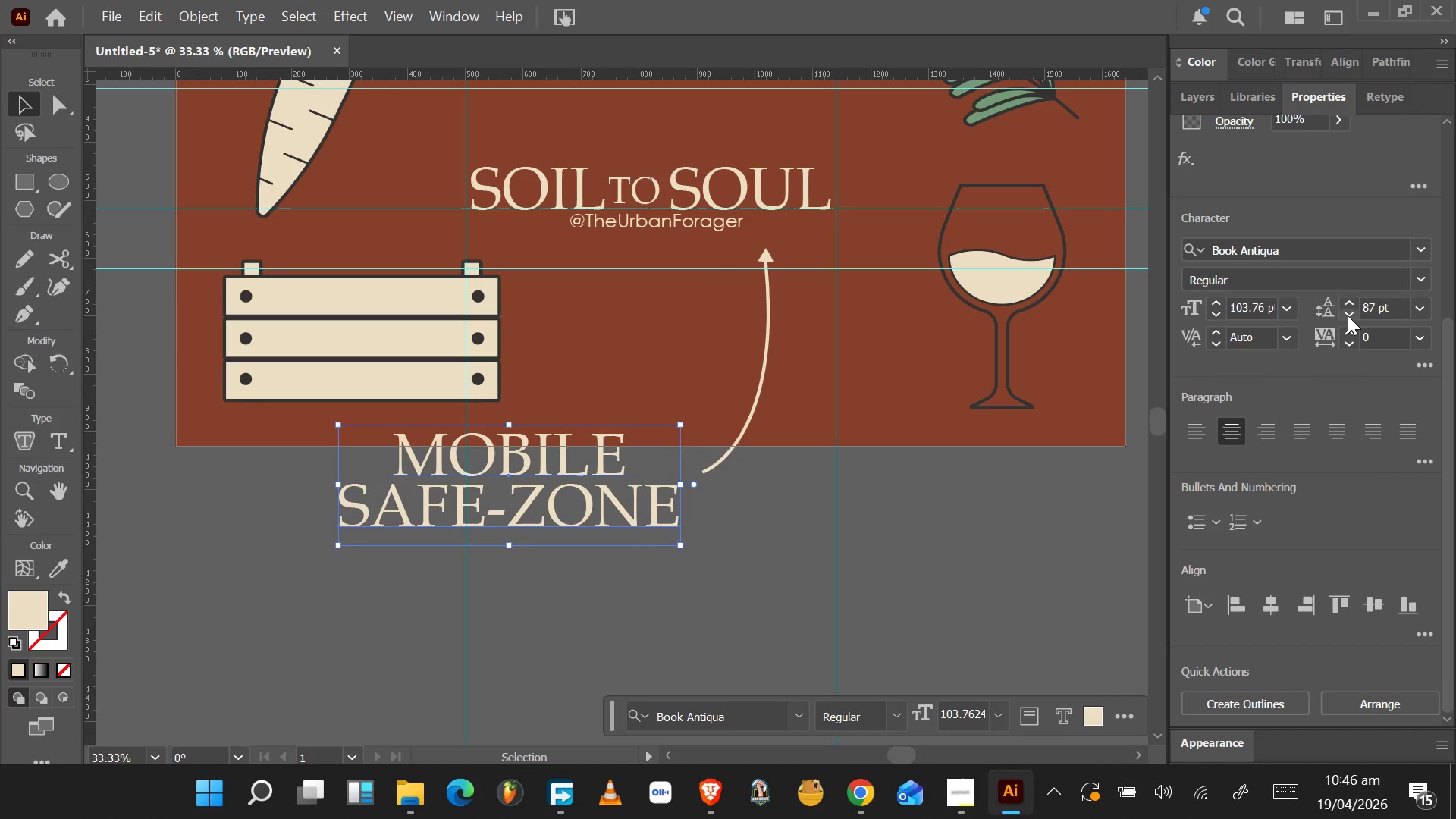 
triple_click([1348, 315])
 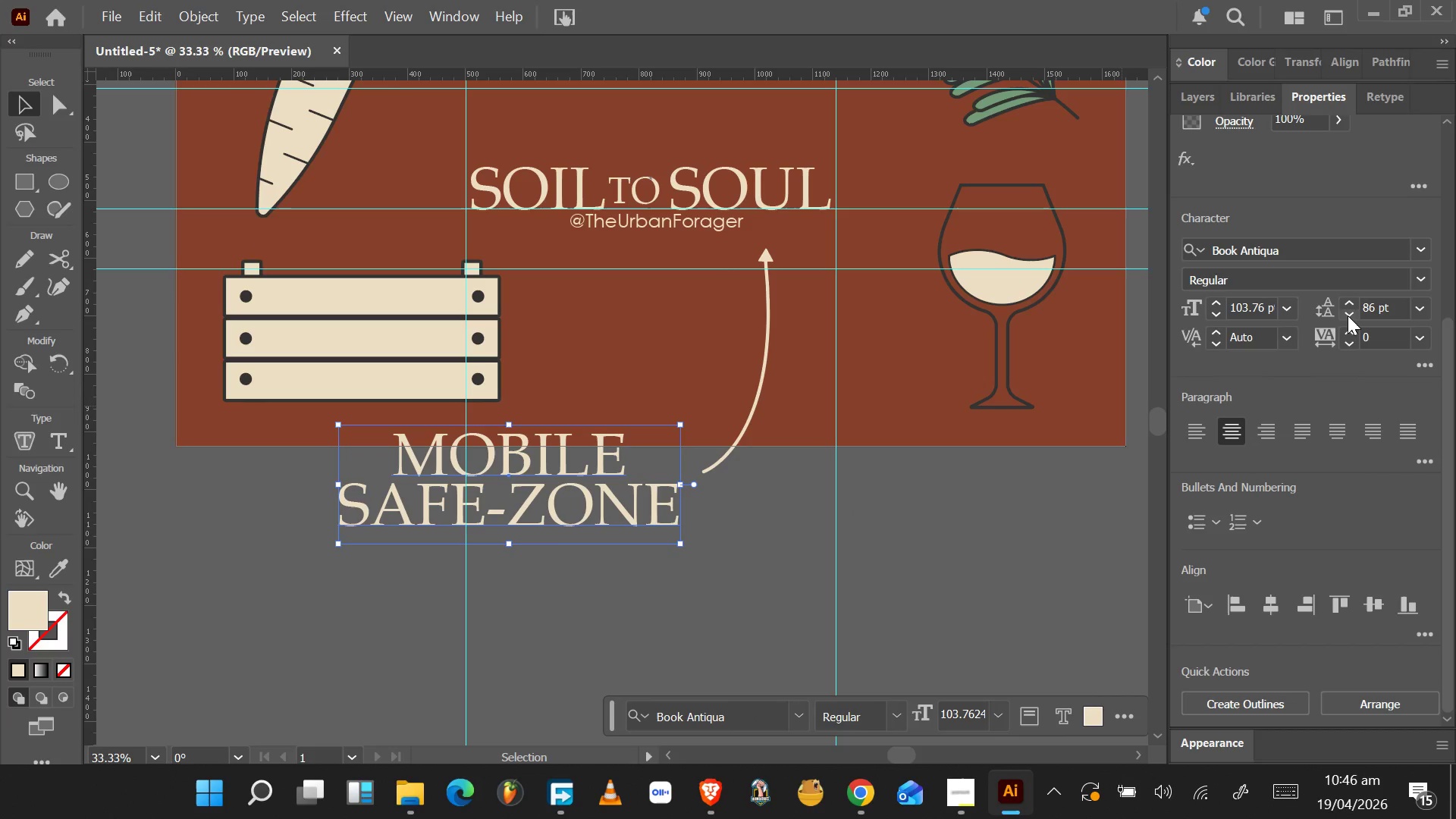 
triple_click([1348, 315])
 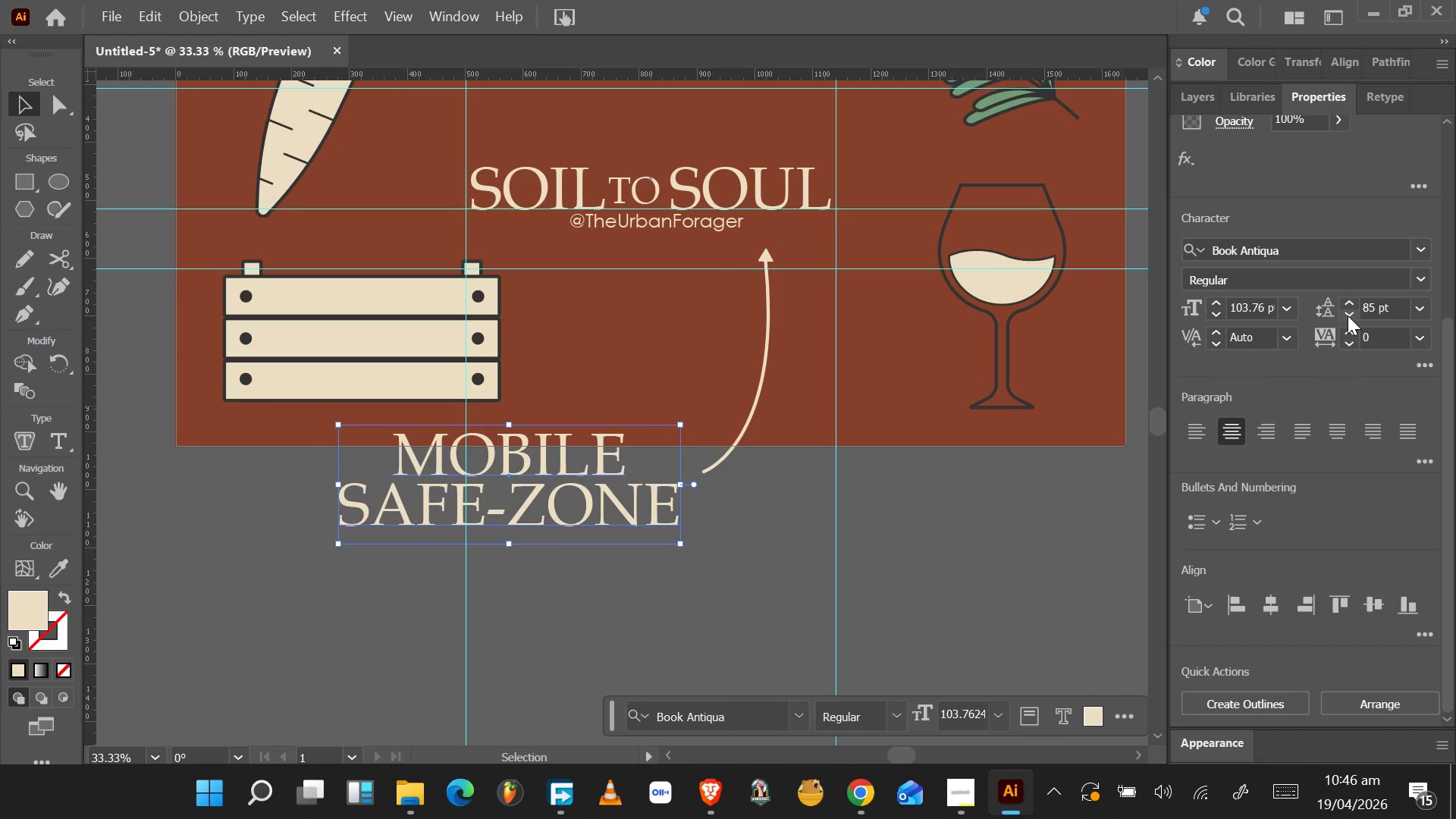 
triple_click([1348, 315])
 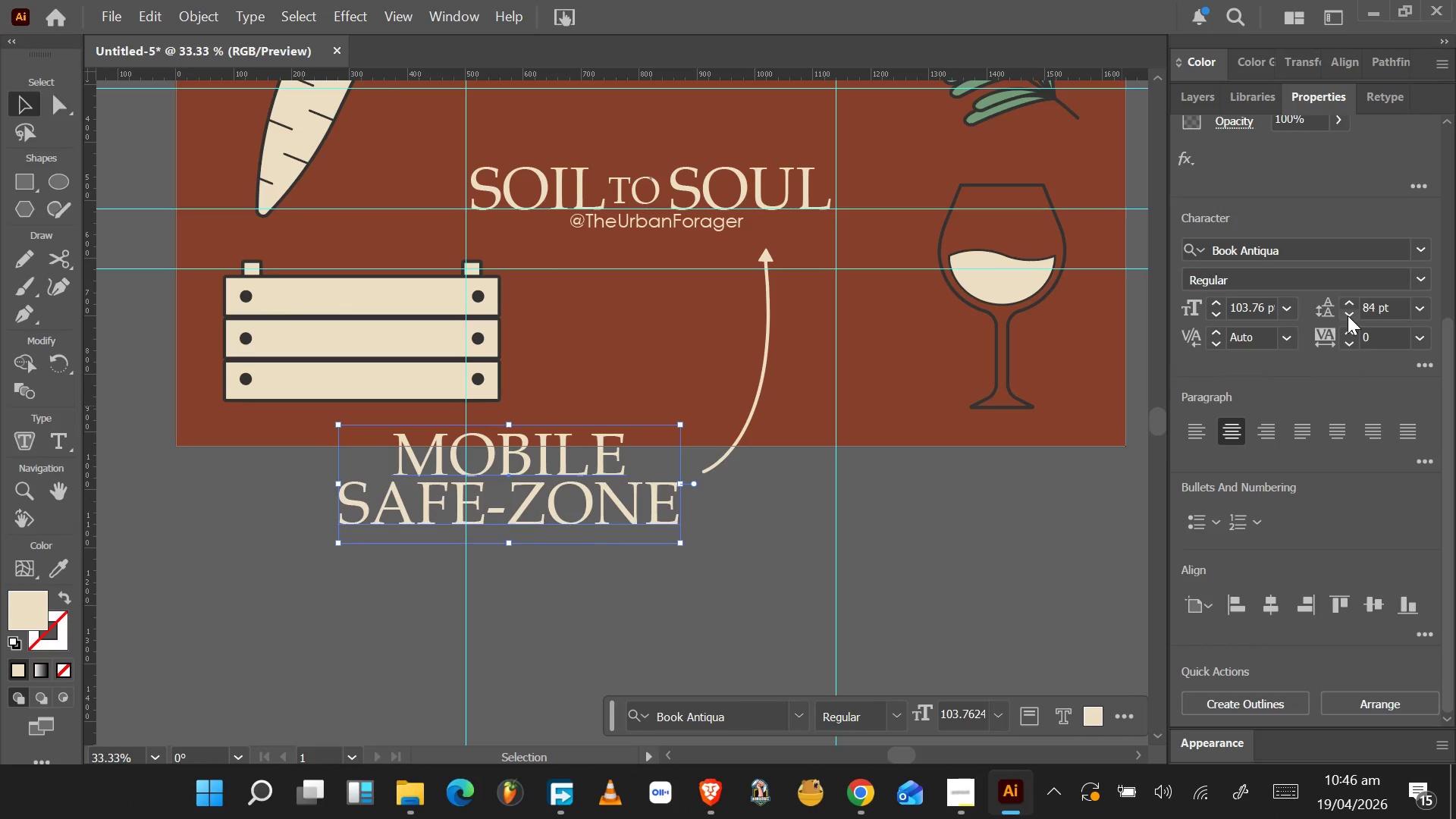 
triple_click([1348, 315])
 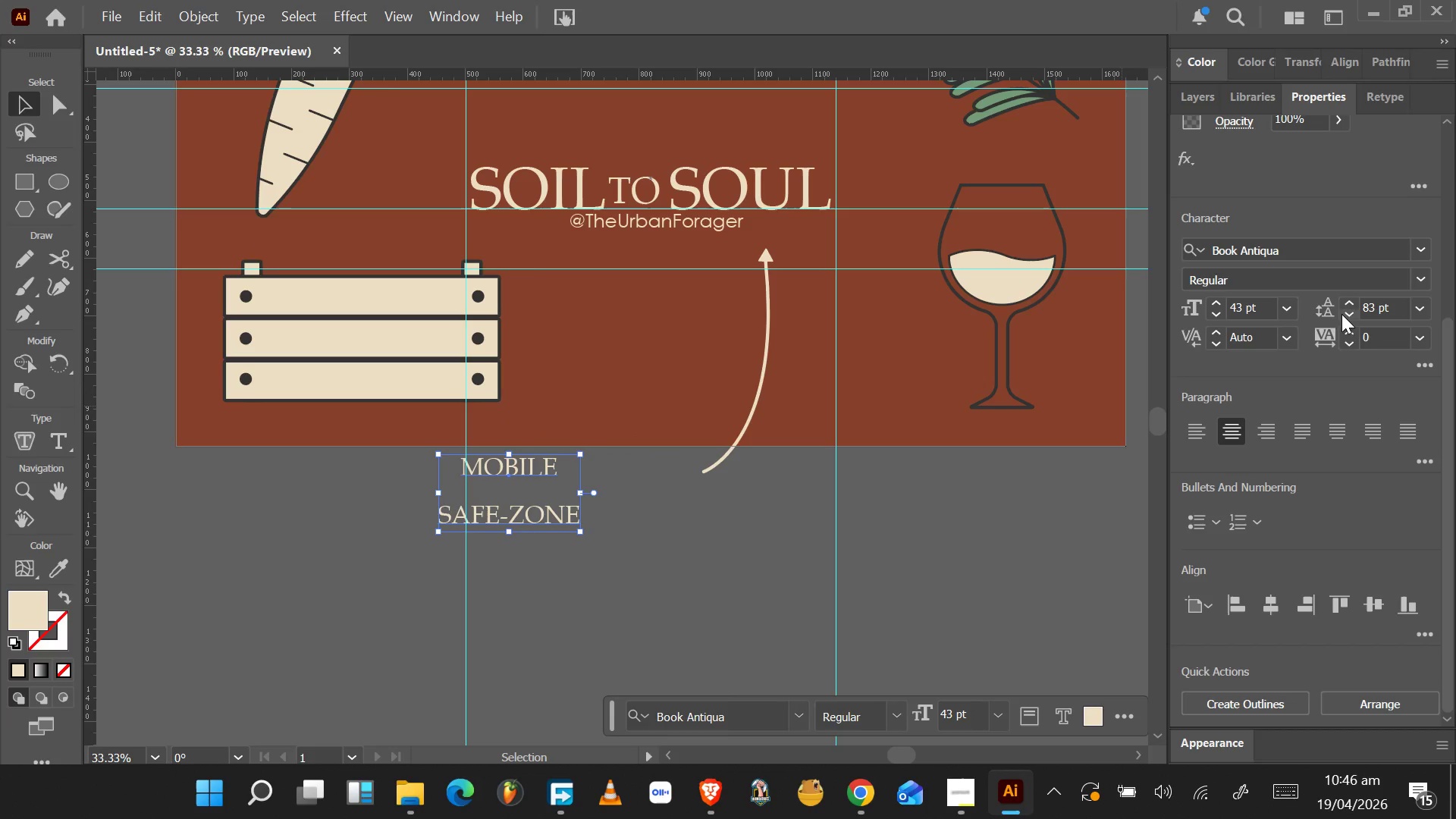 
wait(12.22)
 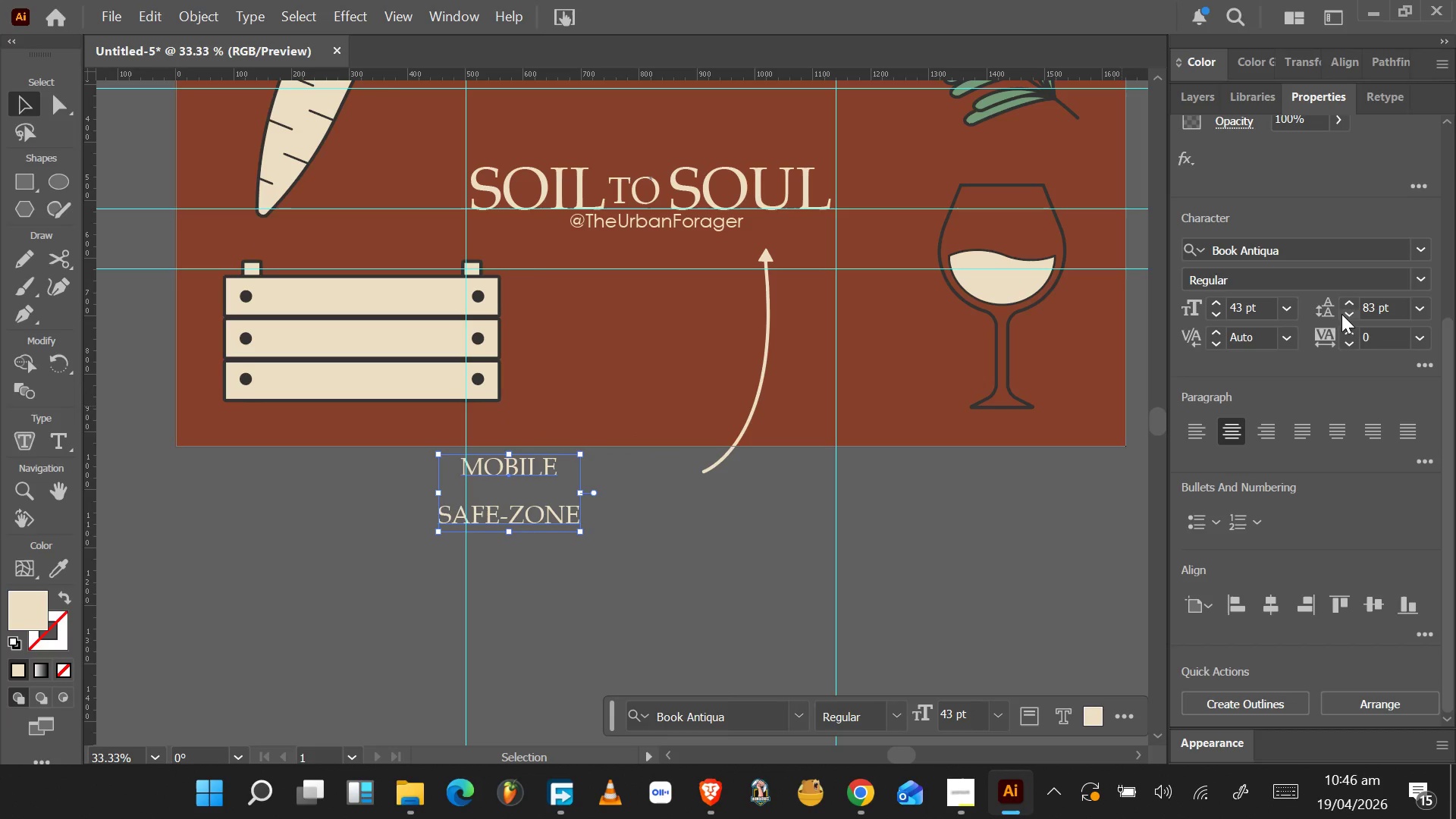 
left_click_drag(start_coordinate=[546, 488], to_coordinate=[684, 490])
 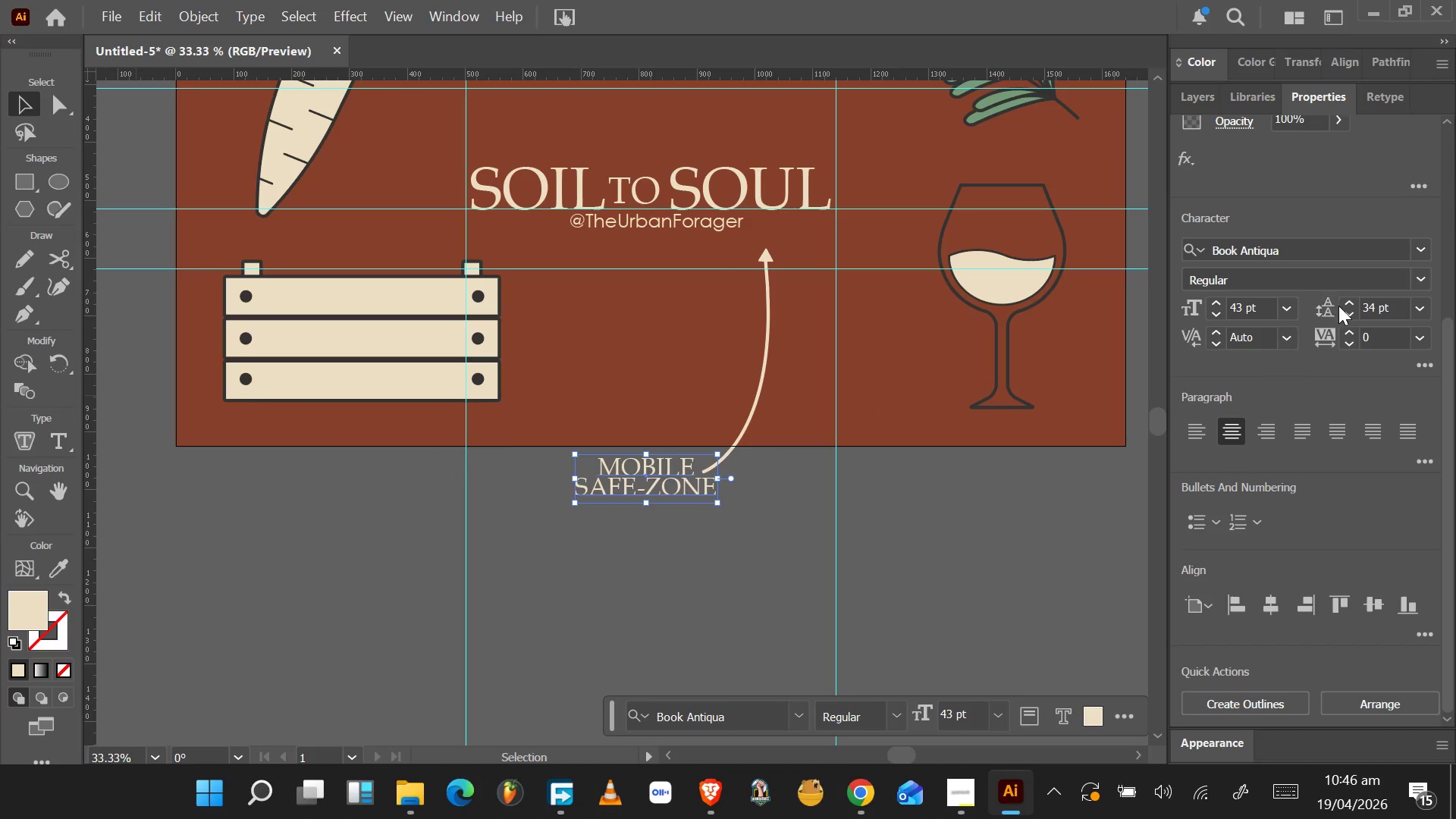 
double_click([1349, 303])
 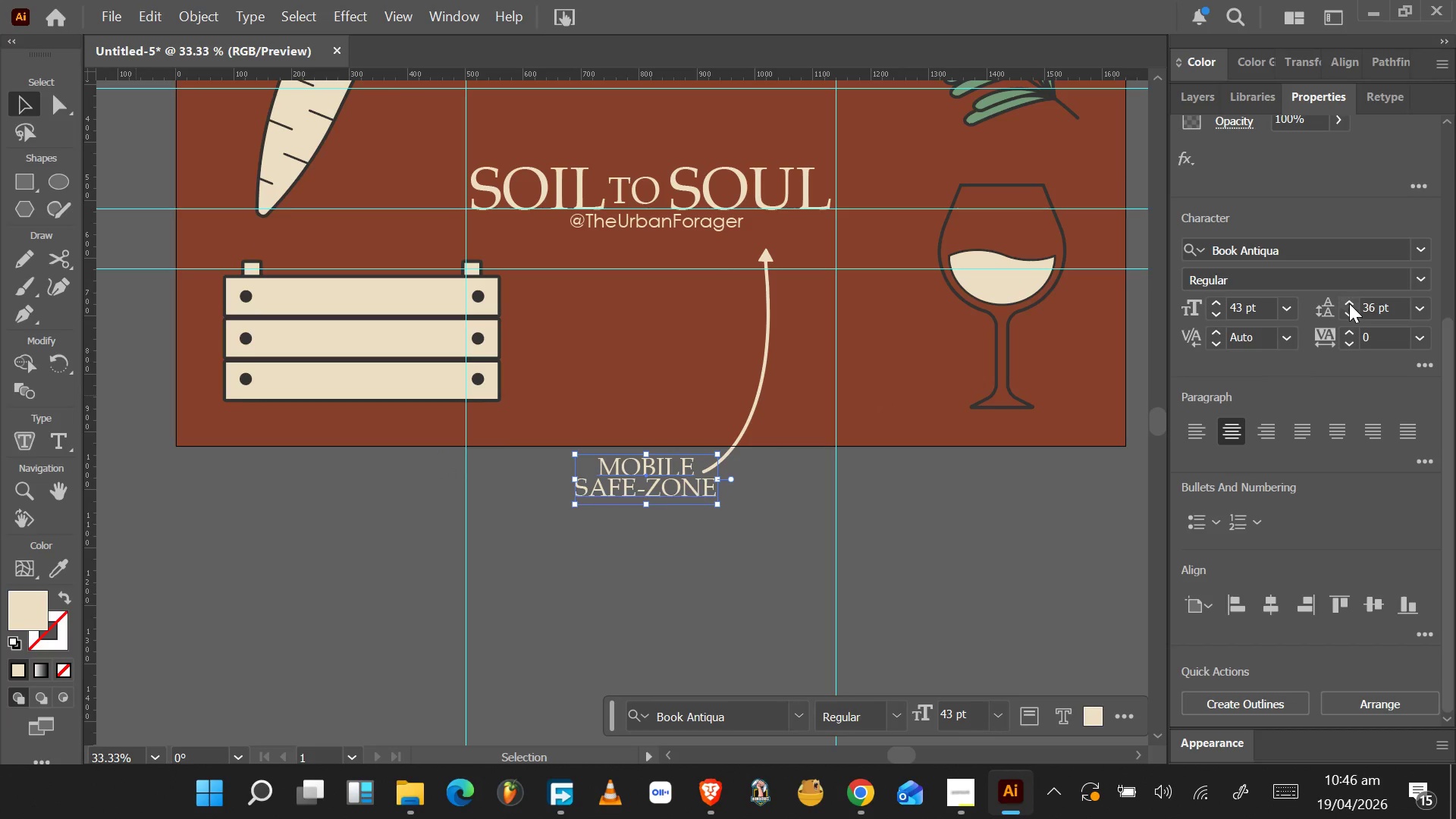 
triple_click([1349, 303])
 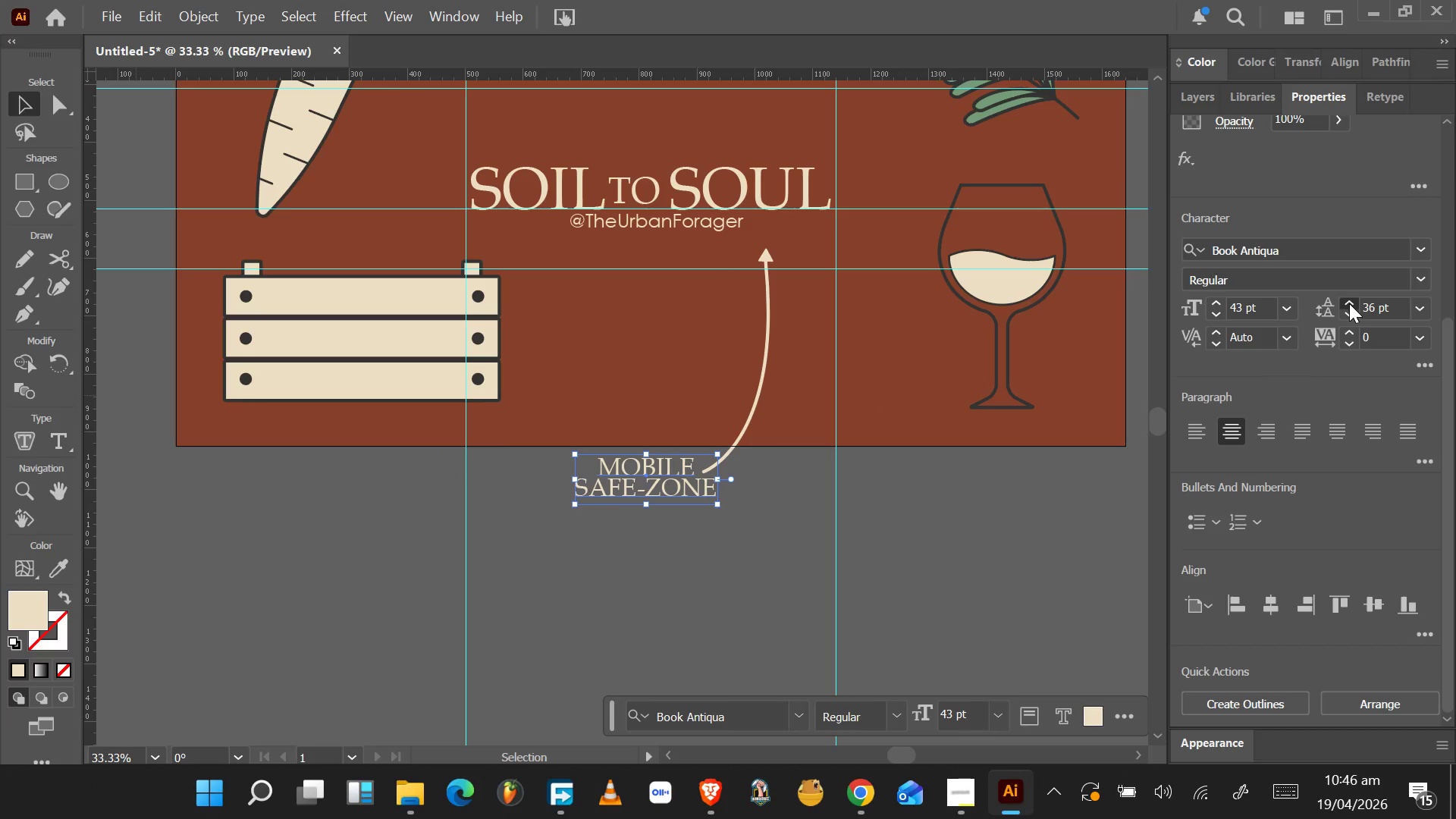 
triple_click([1349, 303])
 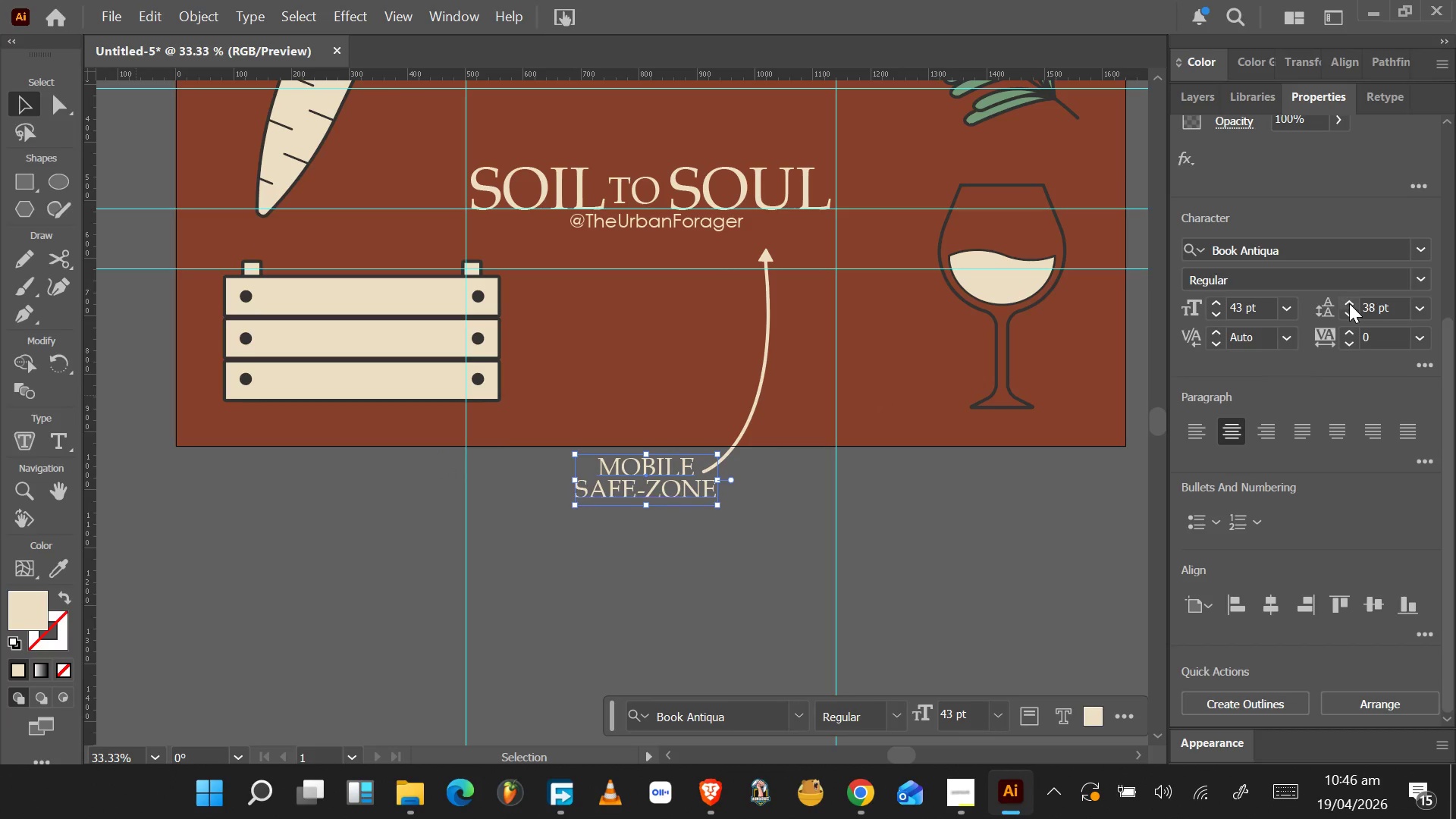 
triple_click([1349, 303])
 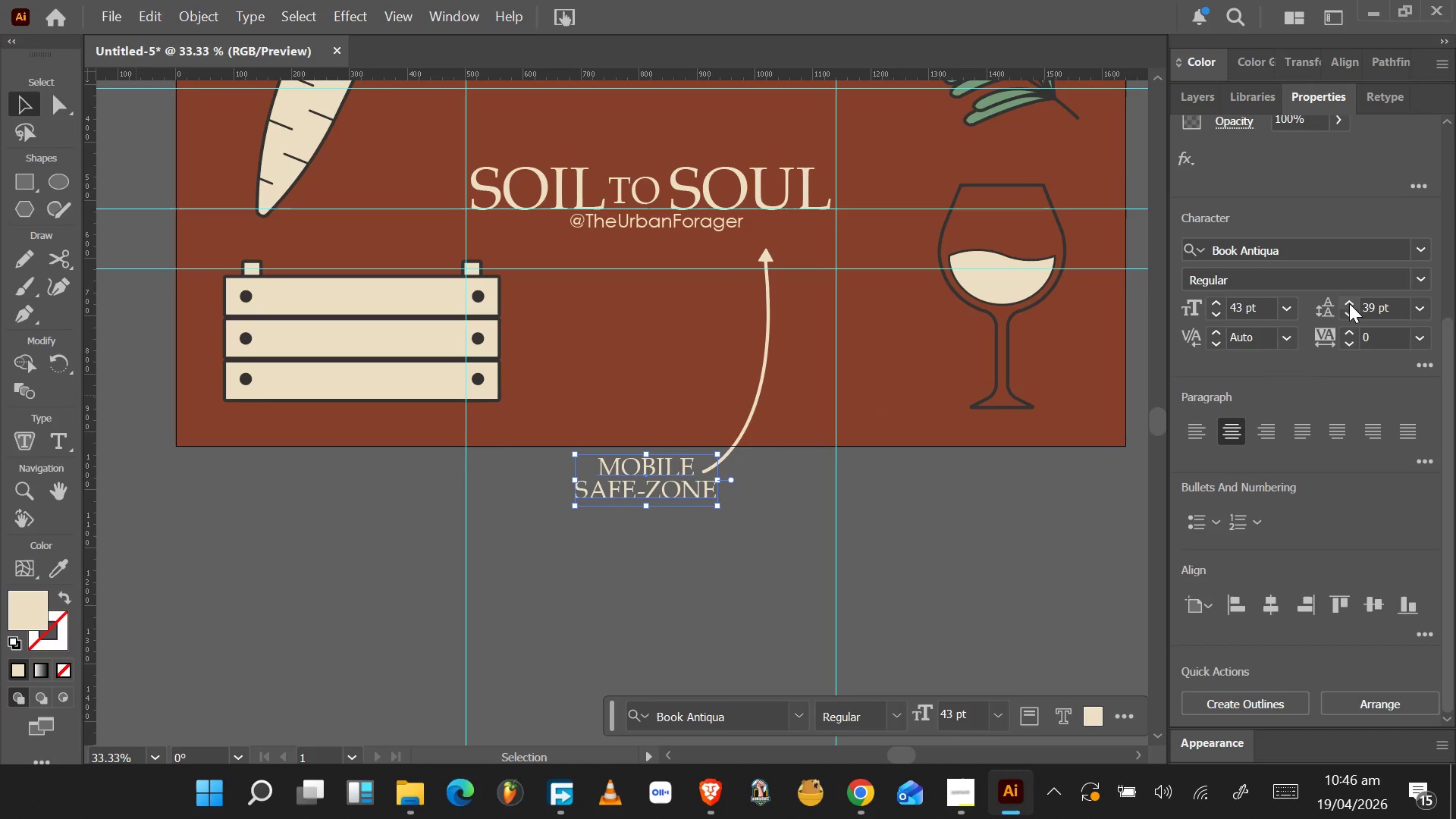 
triple_click([1349, 303])
 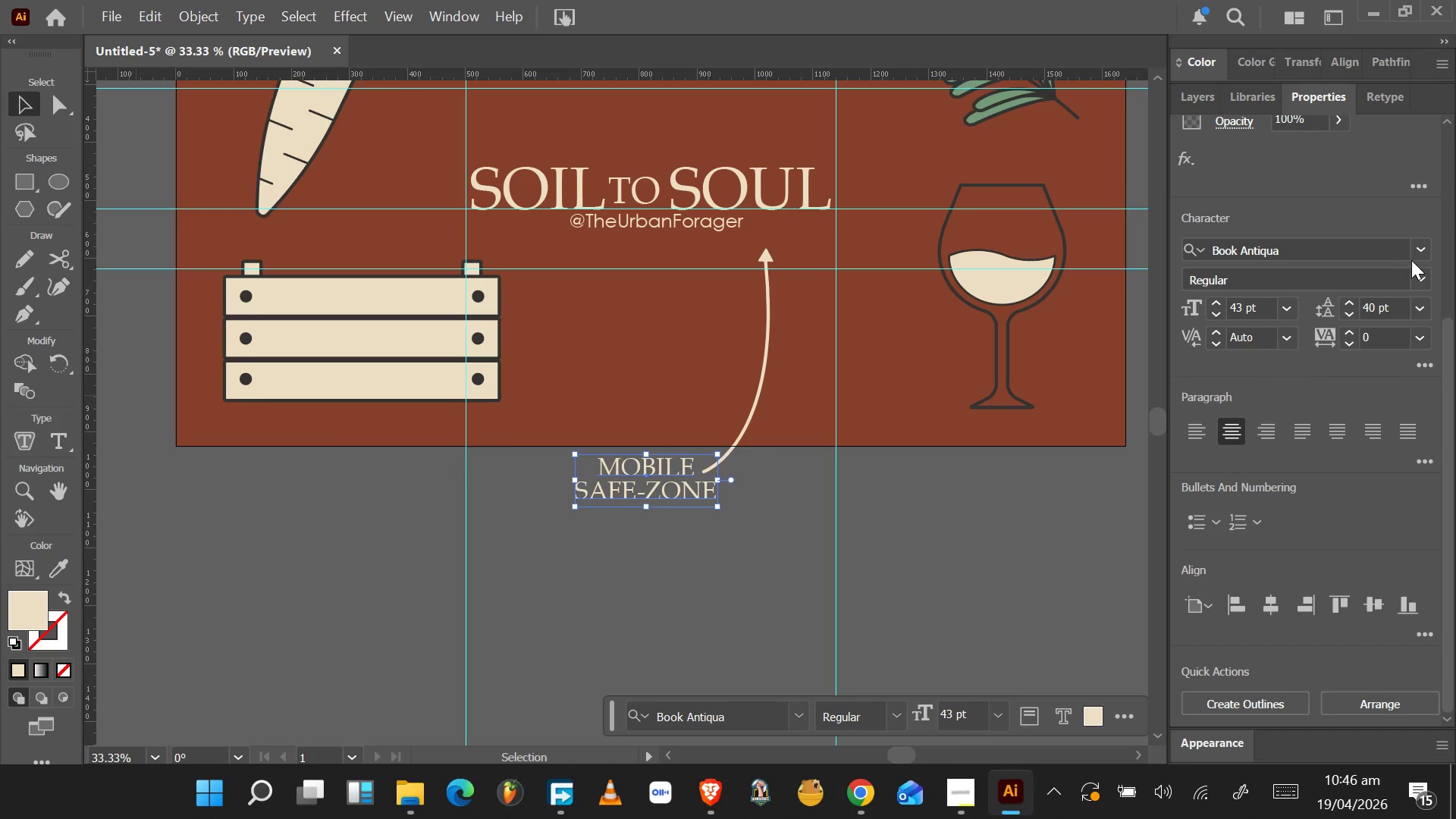 
left_click([1418, 253])
 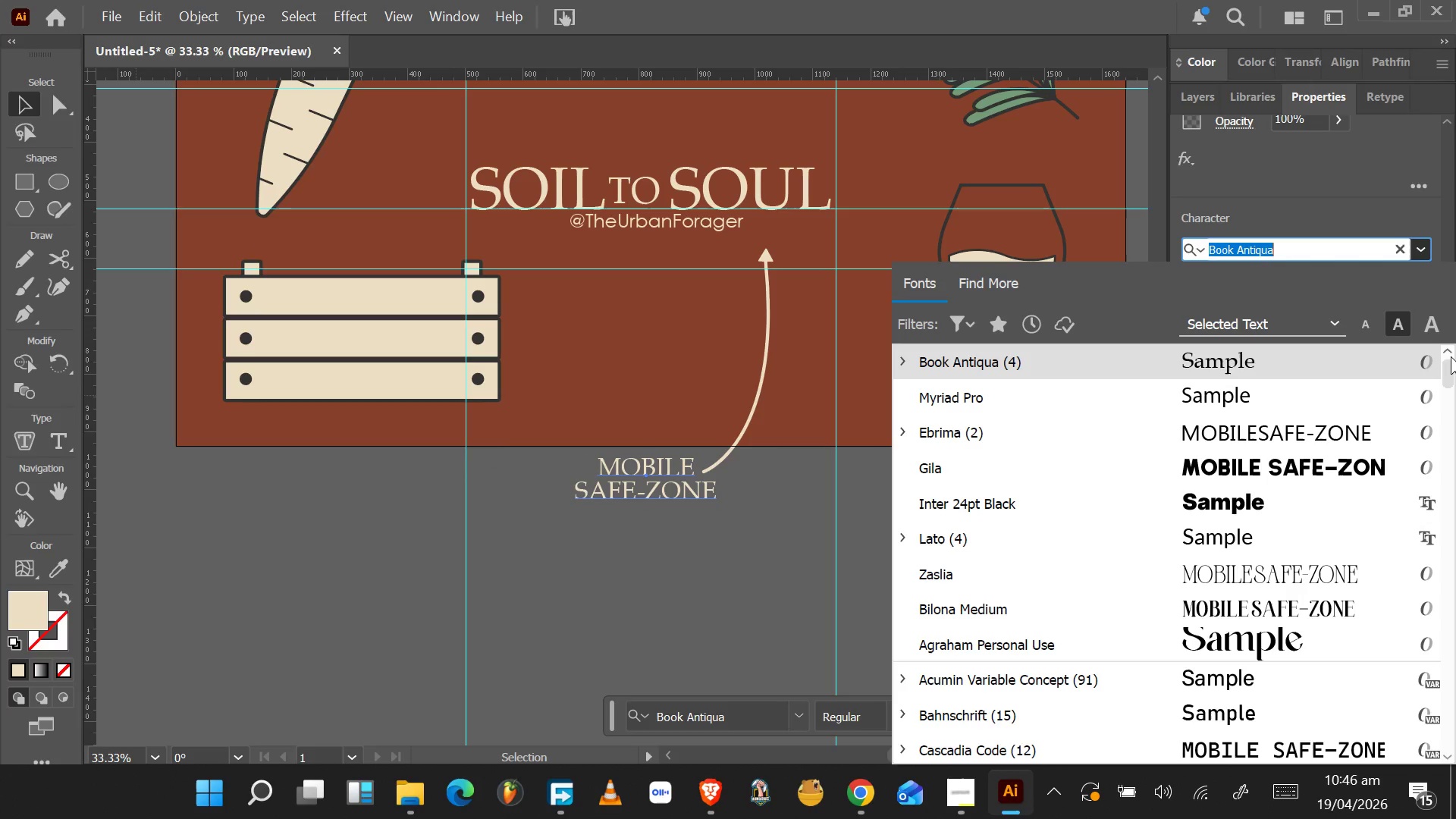 
left_click_drag(start_coordinate=[1448, 362], to_coordinate=[1451, 448])
 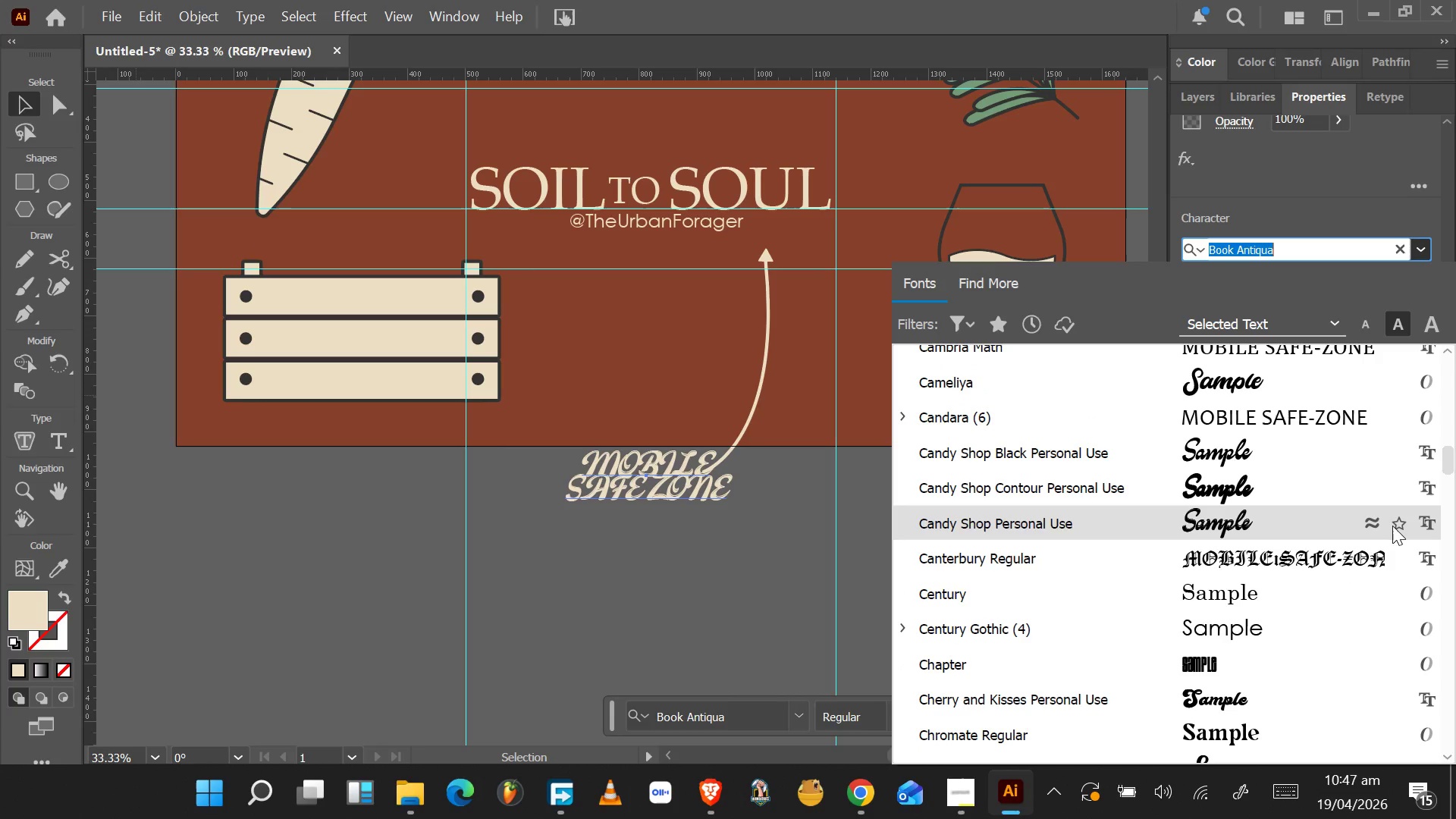 
scroll: coordinate [1326, 507], scroll_direction: down, amount: 7.0
 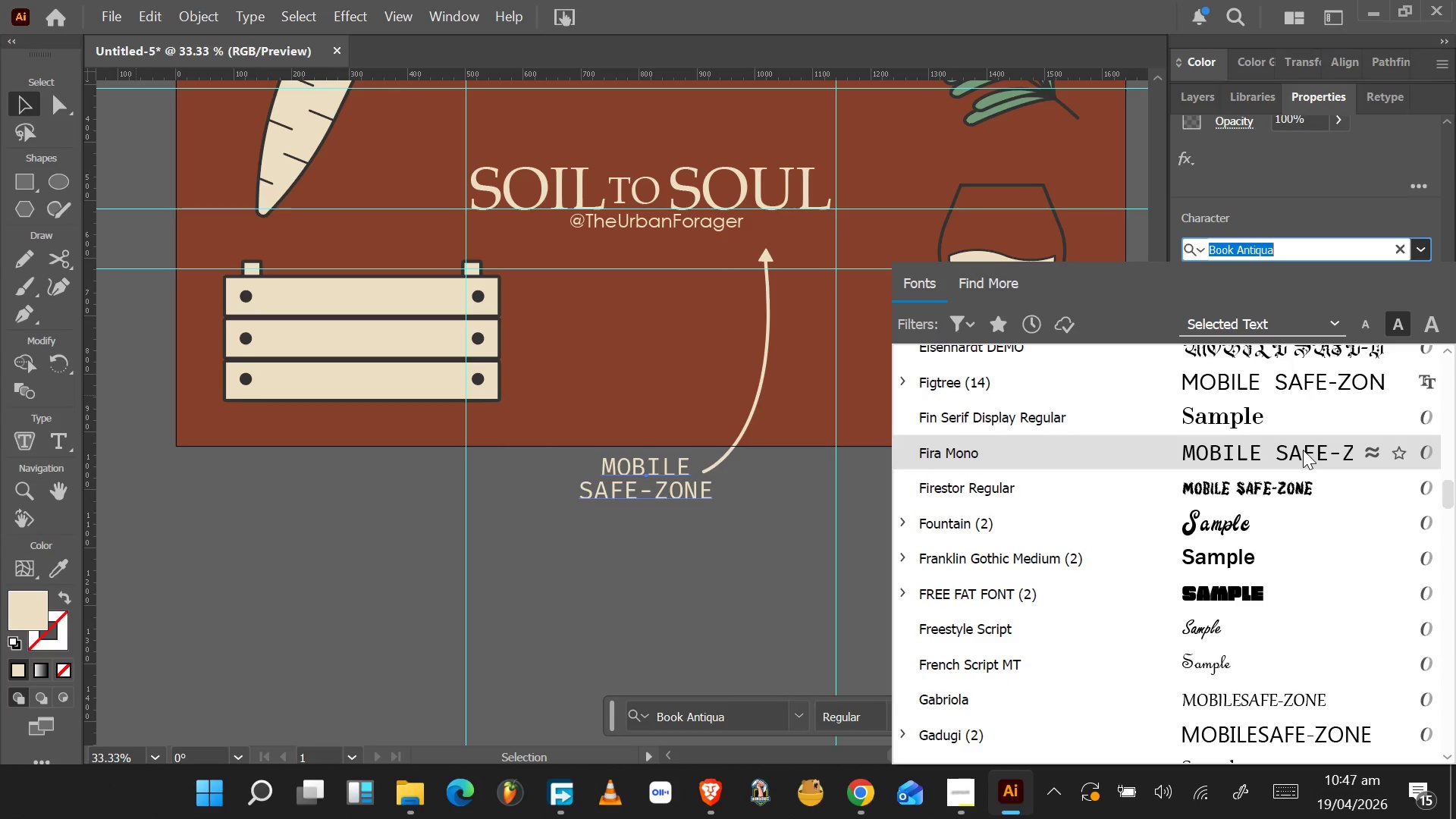 
wait(7.3)
 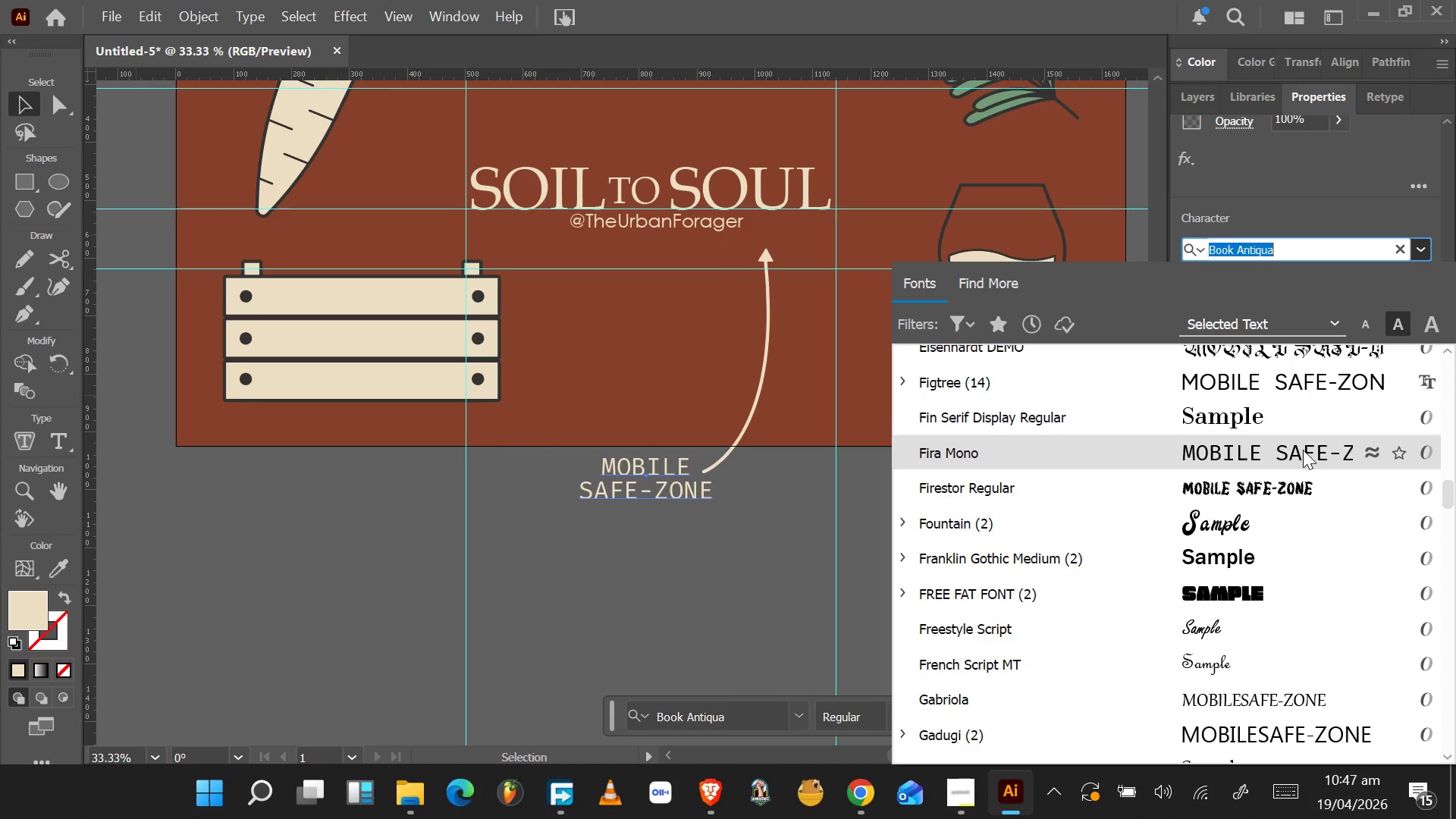 
scroll: coordinate [1303, 450], scroll_direction: down, amount: 1.0
 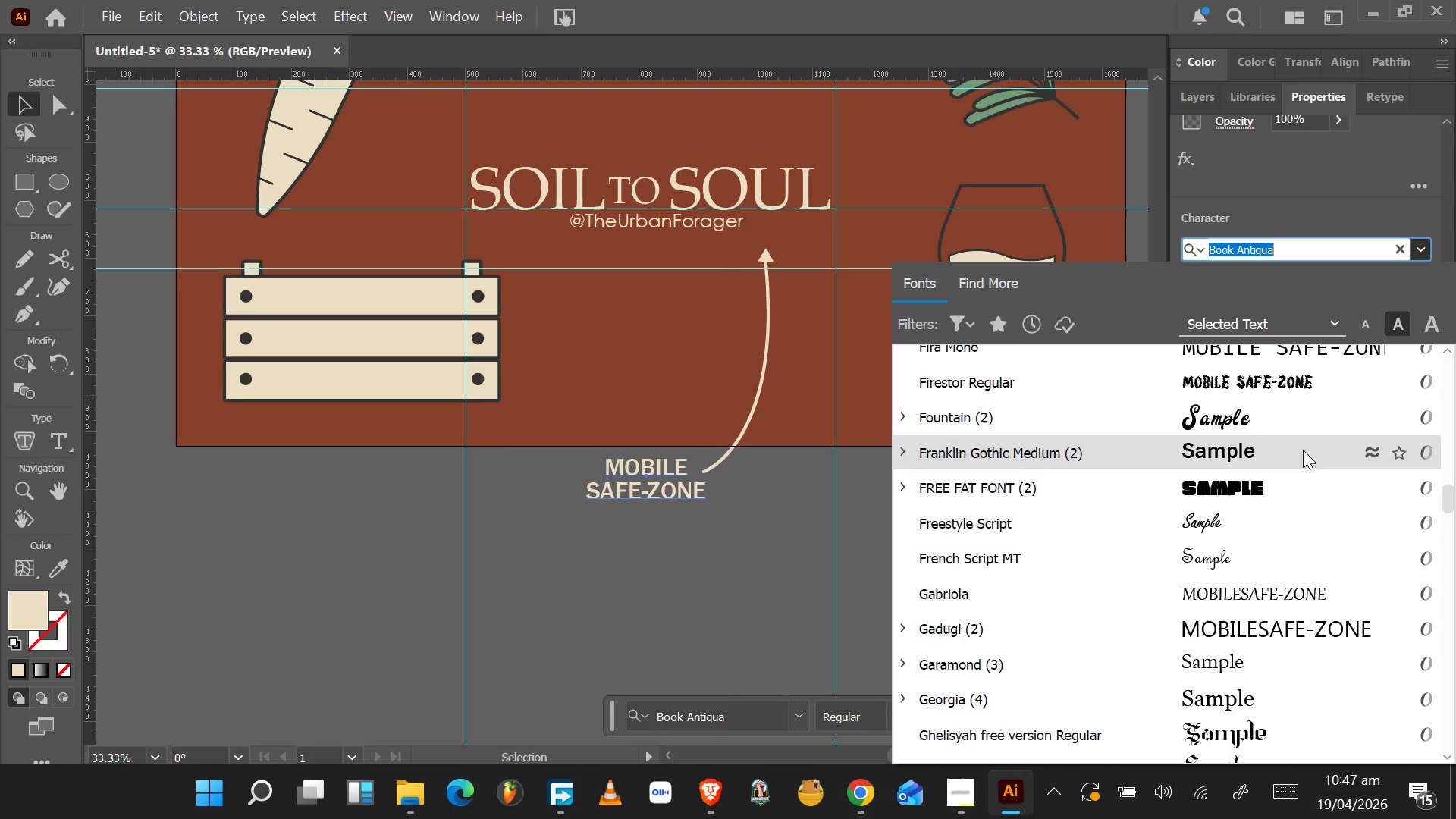 
scroll: coordinate [1303, 450], scroll_direction: up, amount: 1.0
 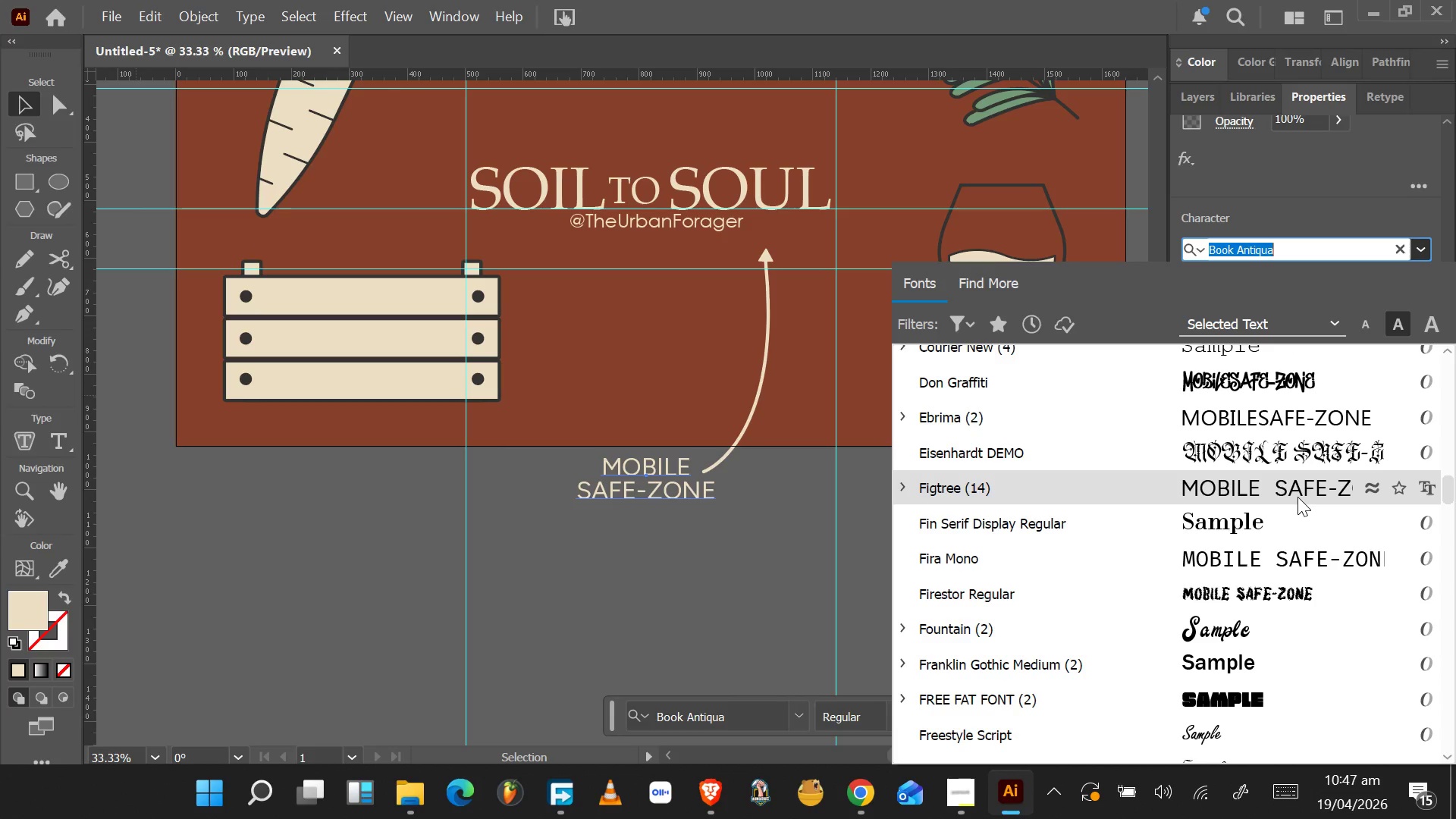 
wait(5.55)
 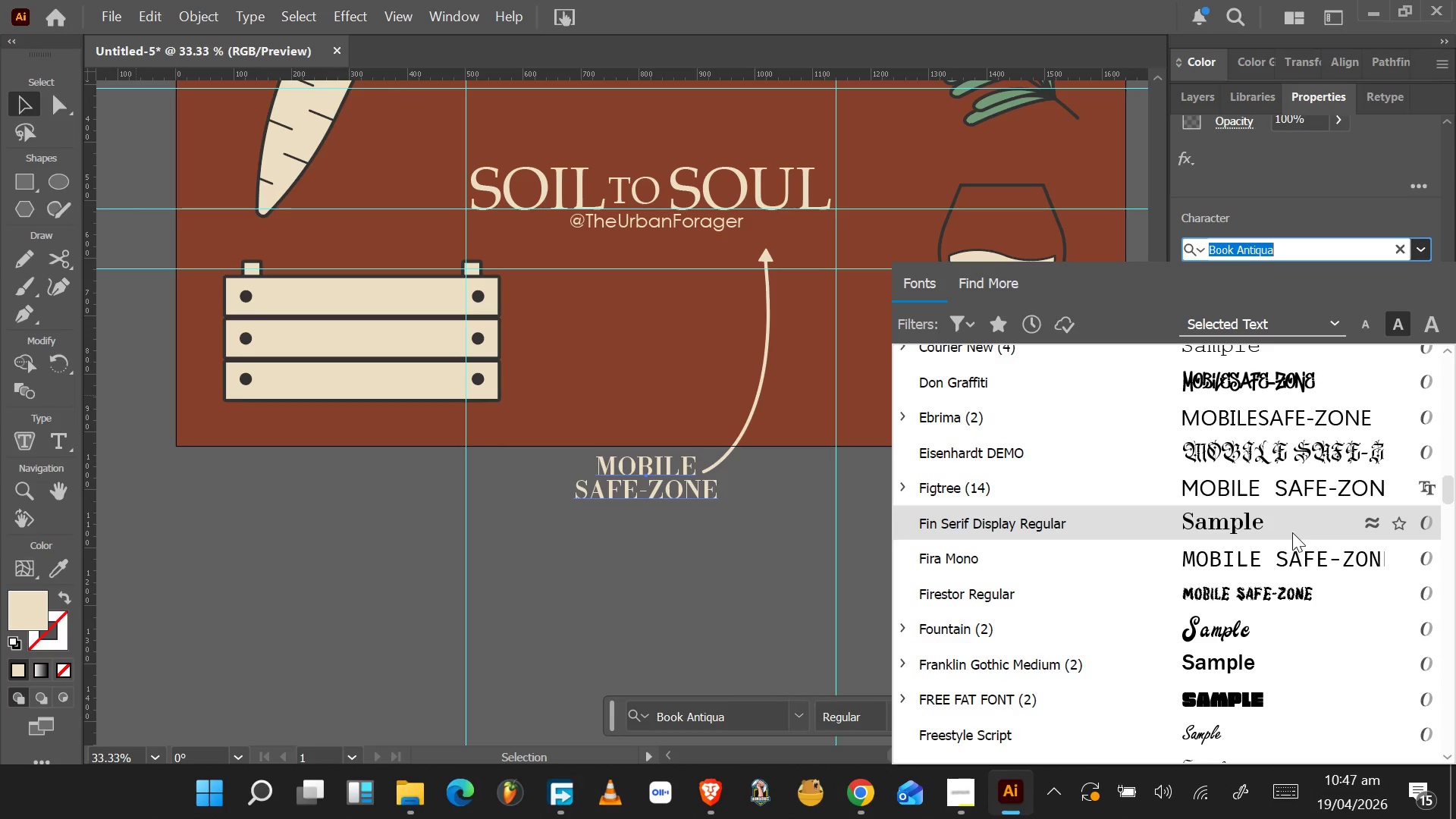 
left_click([1298, 497])
 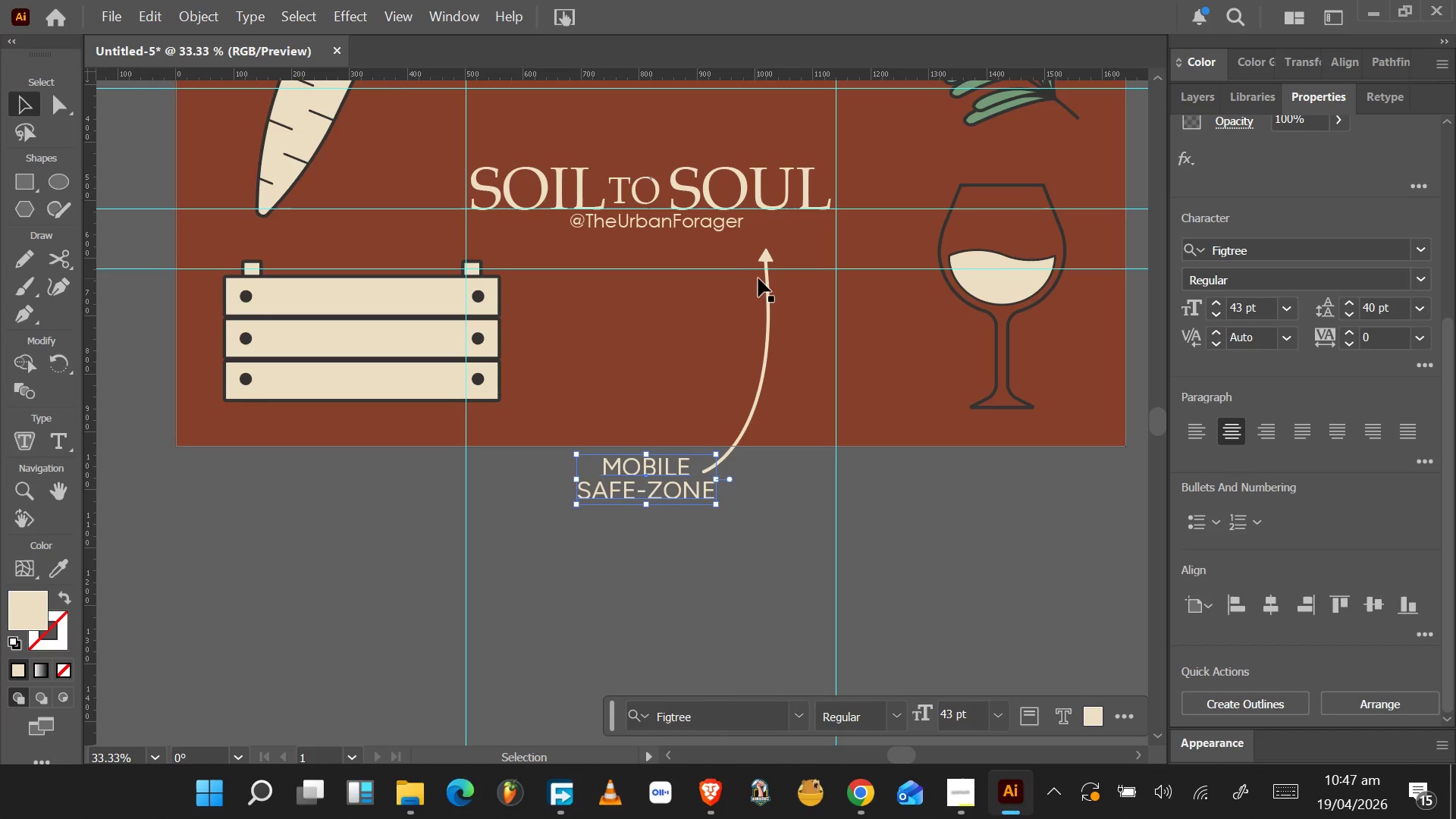 
left_click([770, 282])
 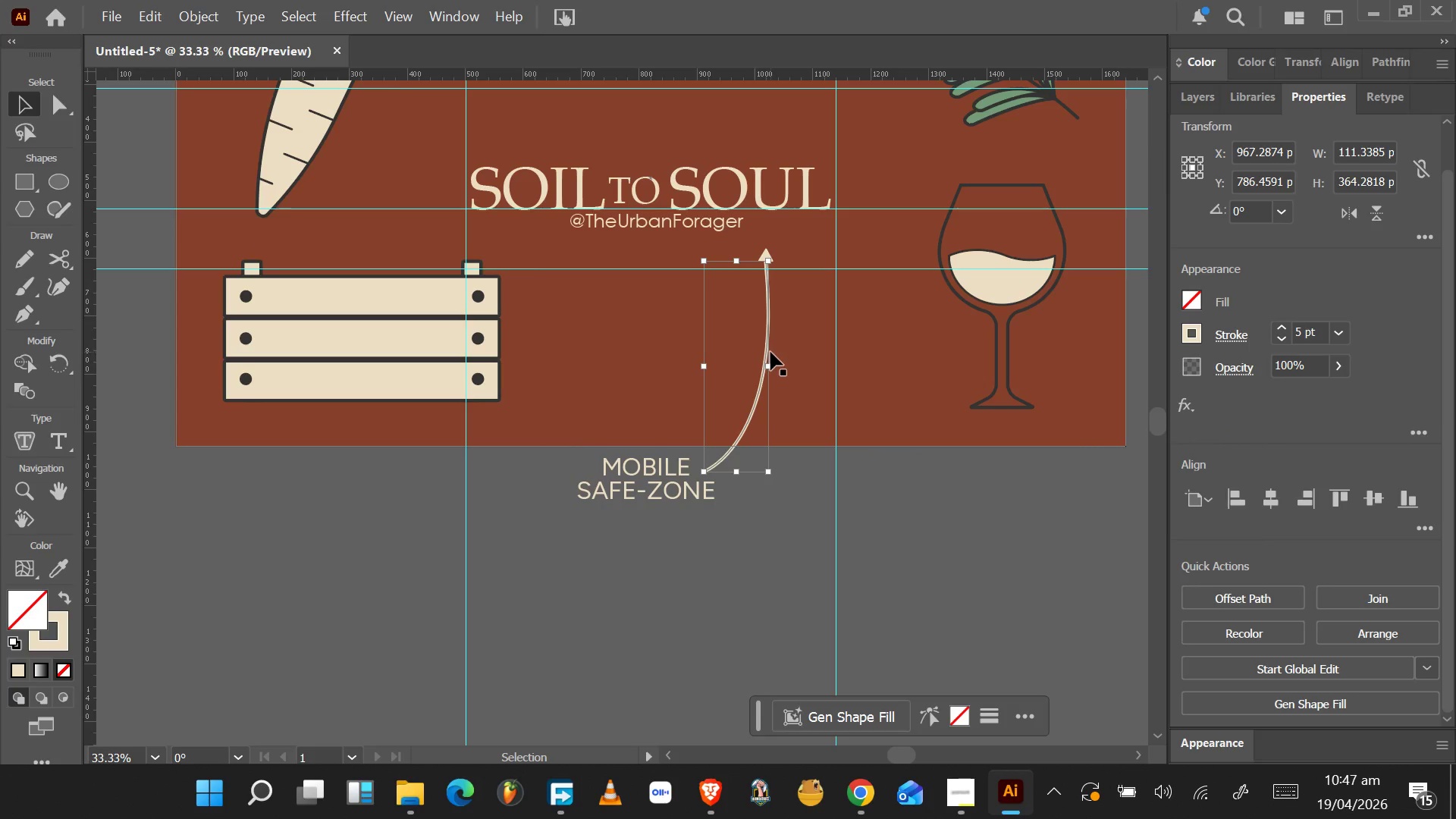 
hold_key(key=AltLeft, duration=0.52)
scroll: coordinate [780, 183], scroll_direction: up, amount: 25.0
 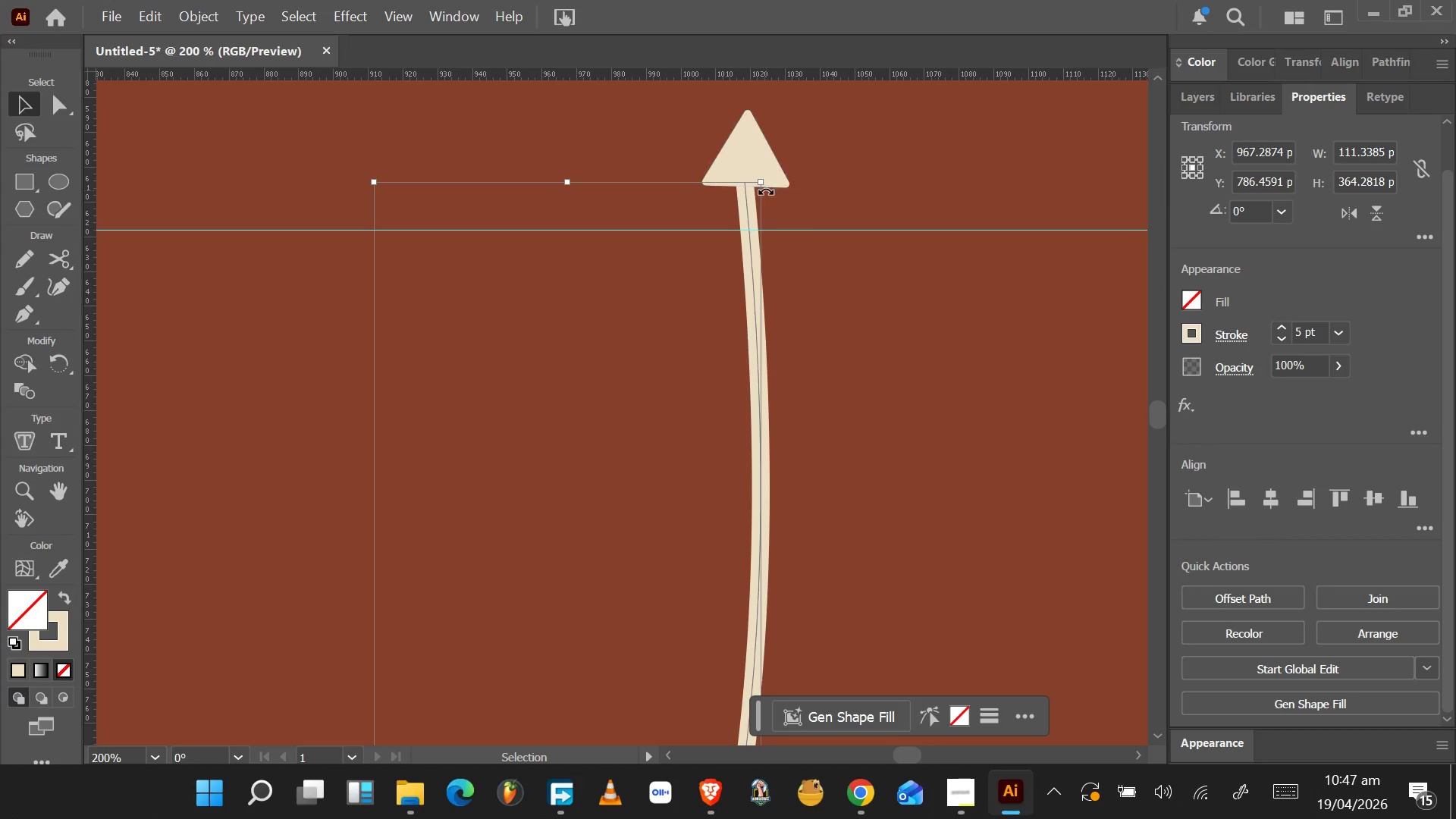 
key(A)
 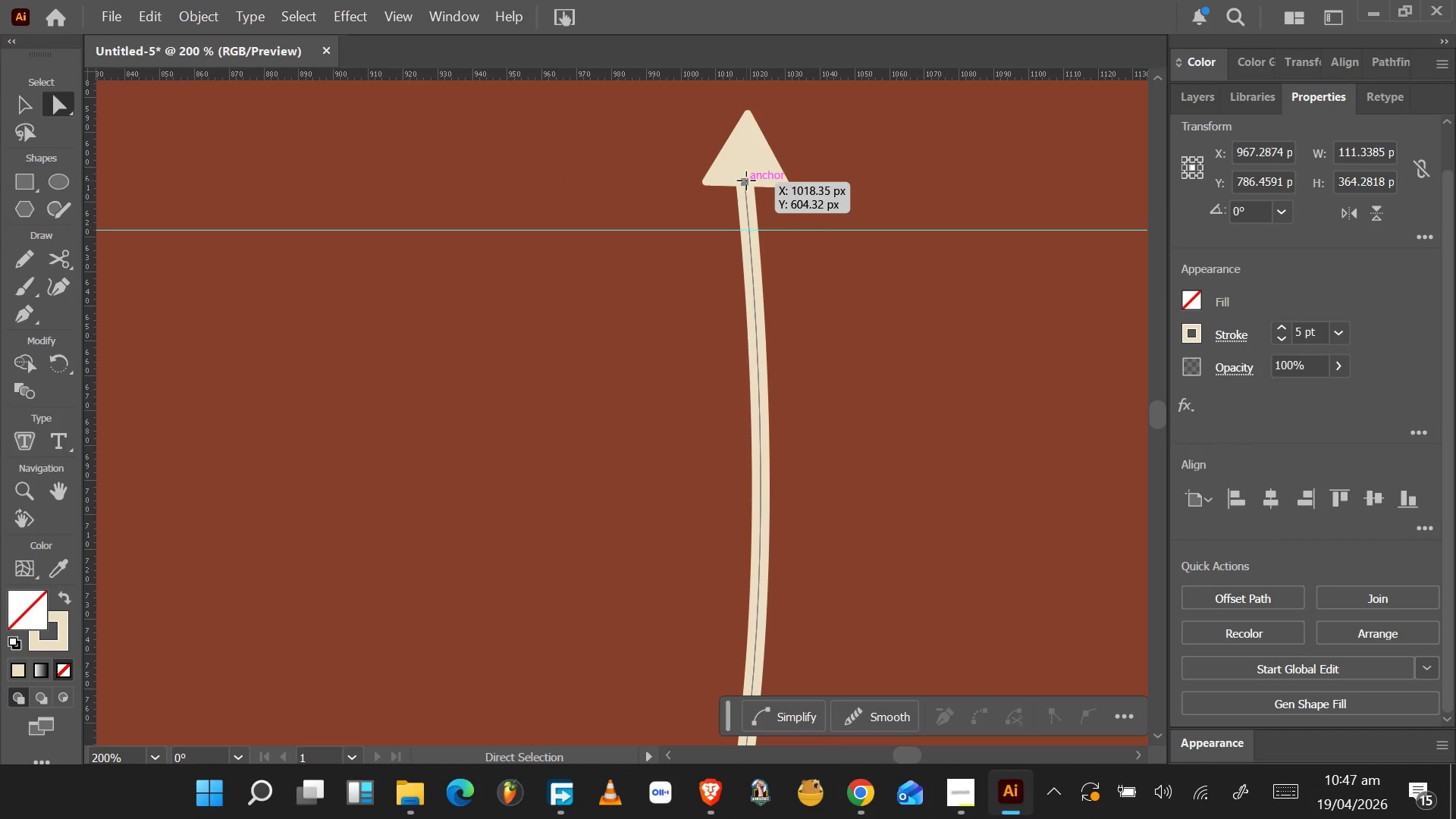 
left_click([747, 180])
 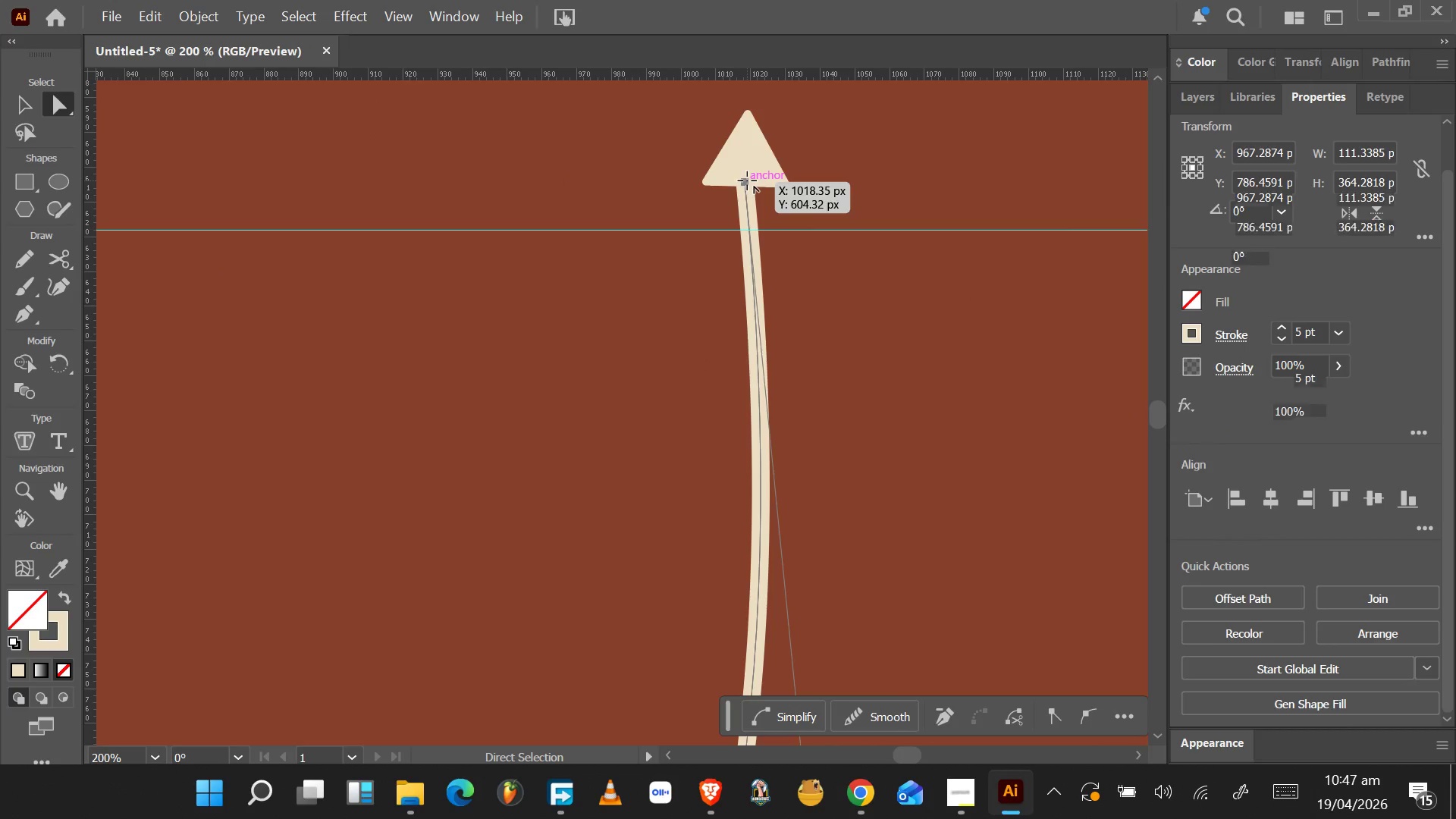 
left_click_drag(start_coordinate=[747, 180], to_coordinate=[745, 171])
 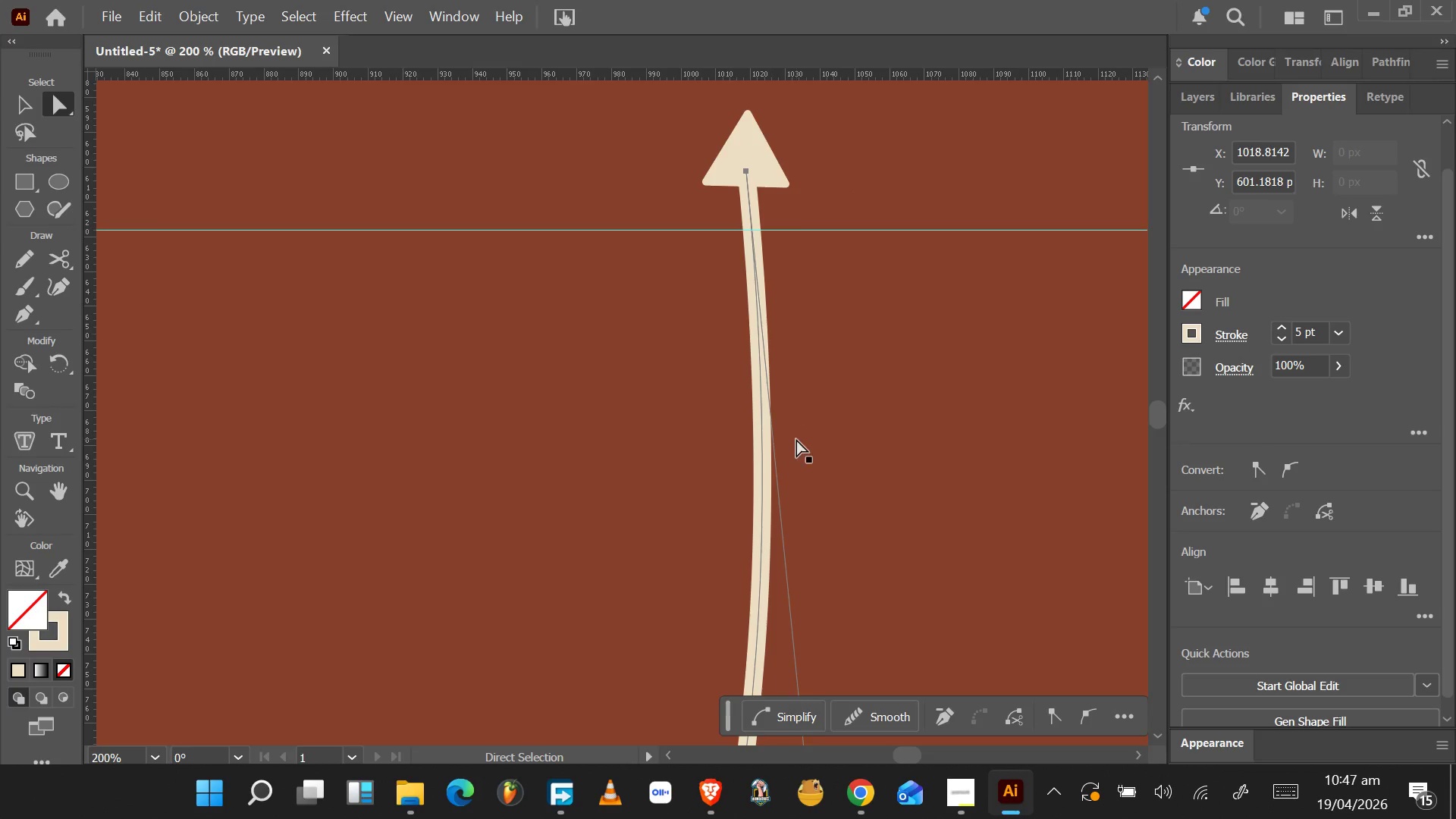 
hold_key(key=A, duration=0.67)
 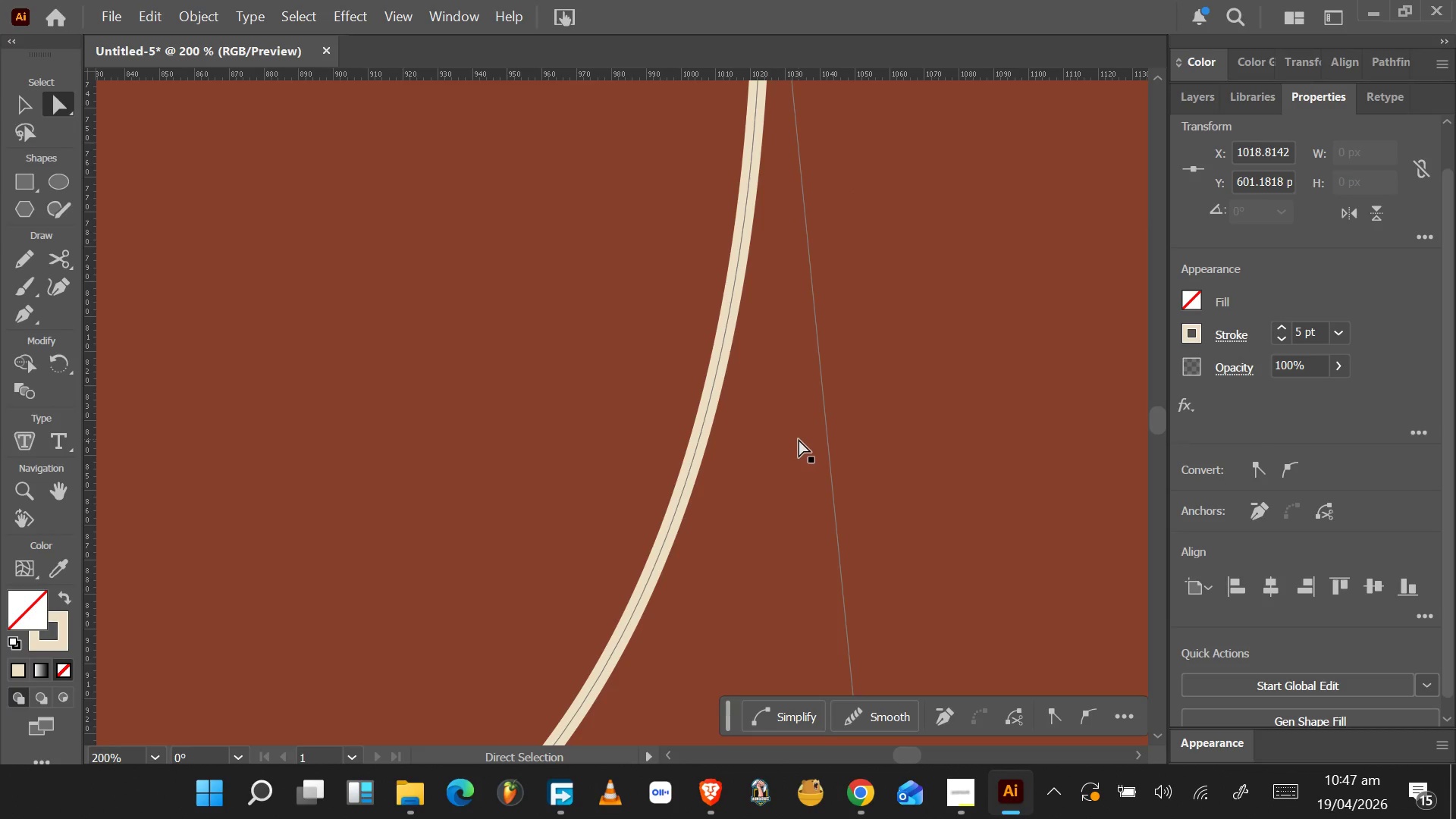 
scroll: coordinate [799, 444], scroll_direction: down, amount: 29.0
 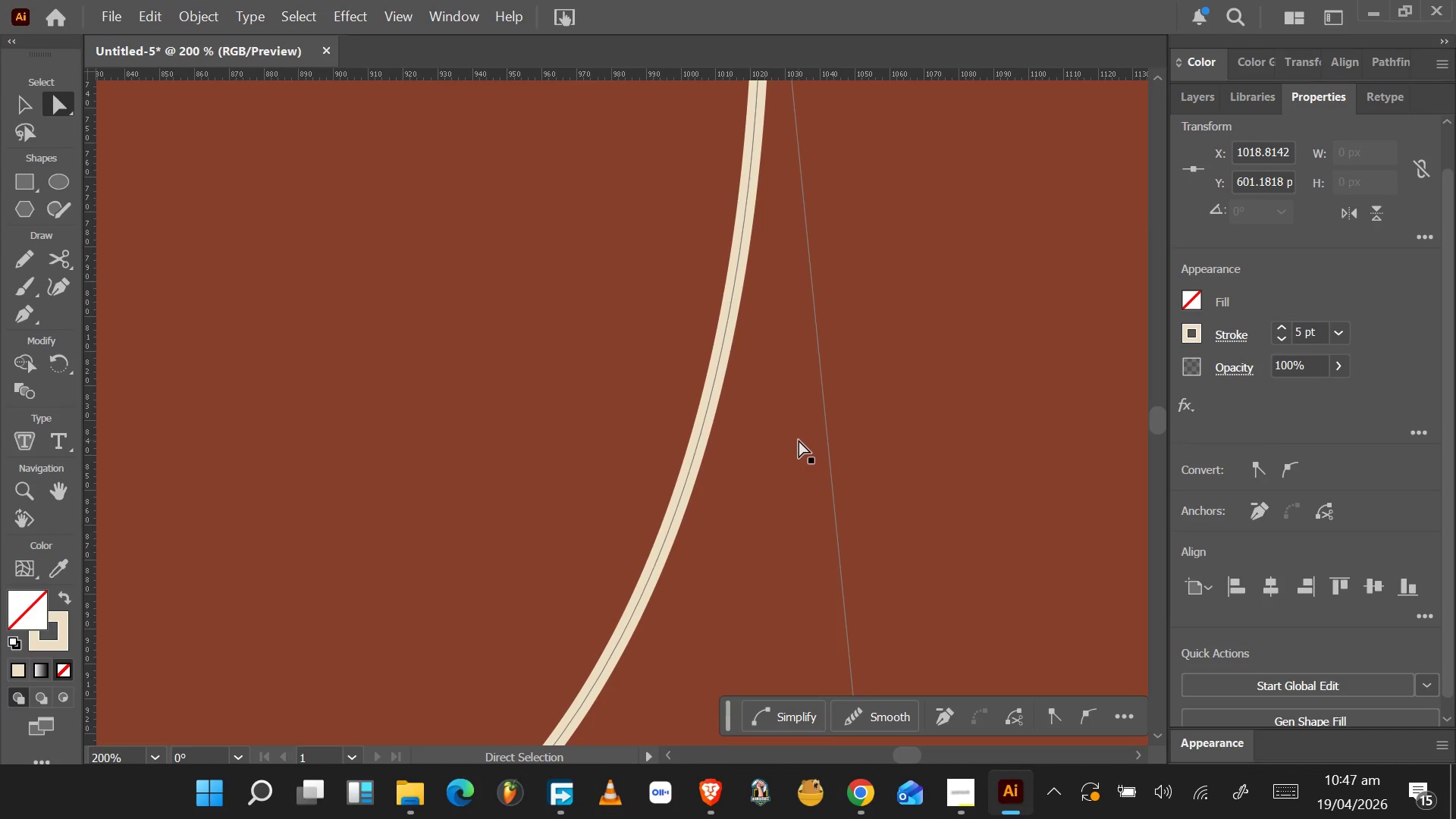 
hold_key(key=AltLeft, duration=0.53)
scroll: coordinate [799, 439], scroll_direction: down, amount: 5.0
 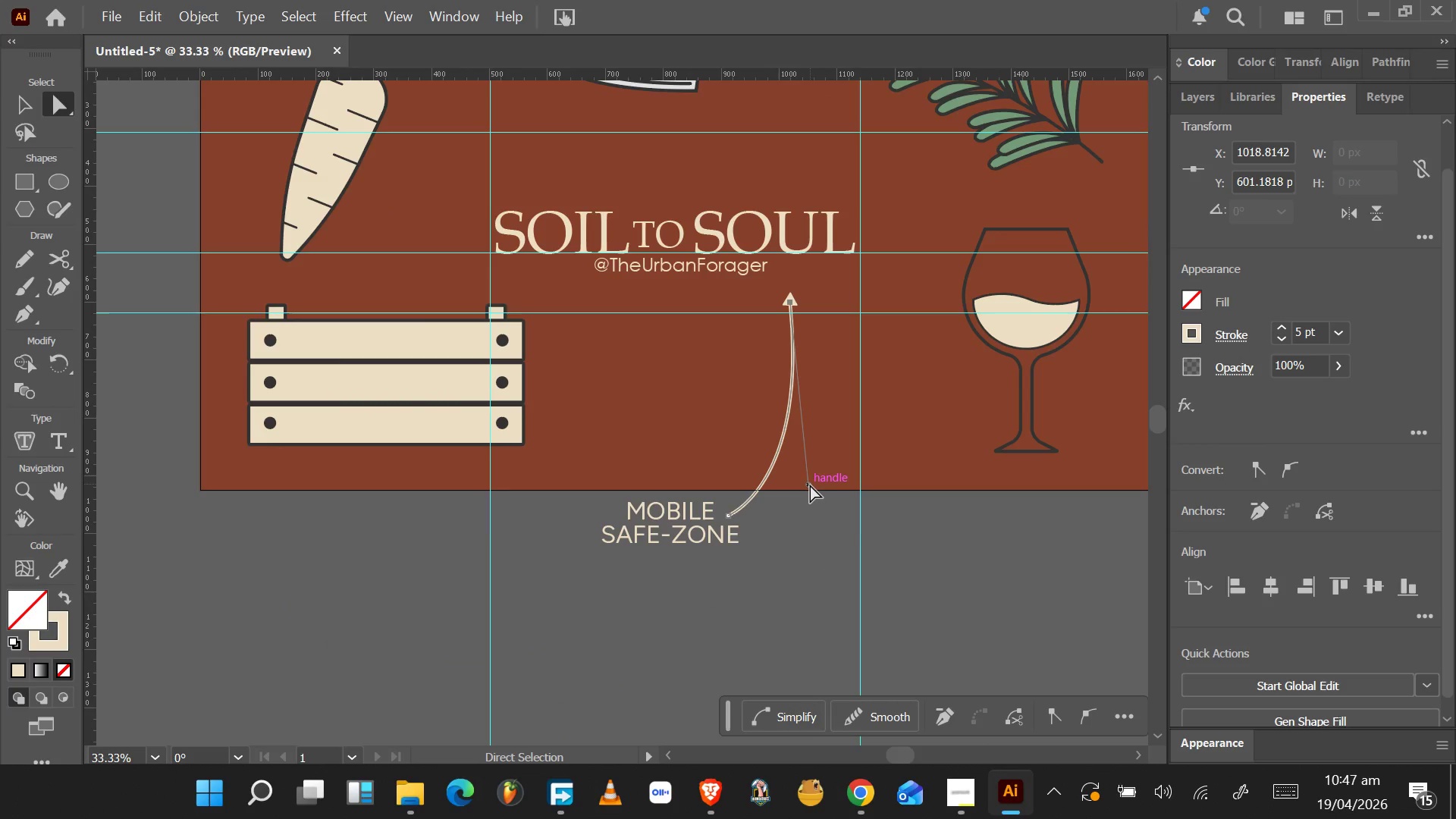 
left_click_drag(start_coordinate=[809, 485], to_coordinate=[795, 438])
 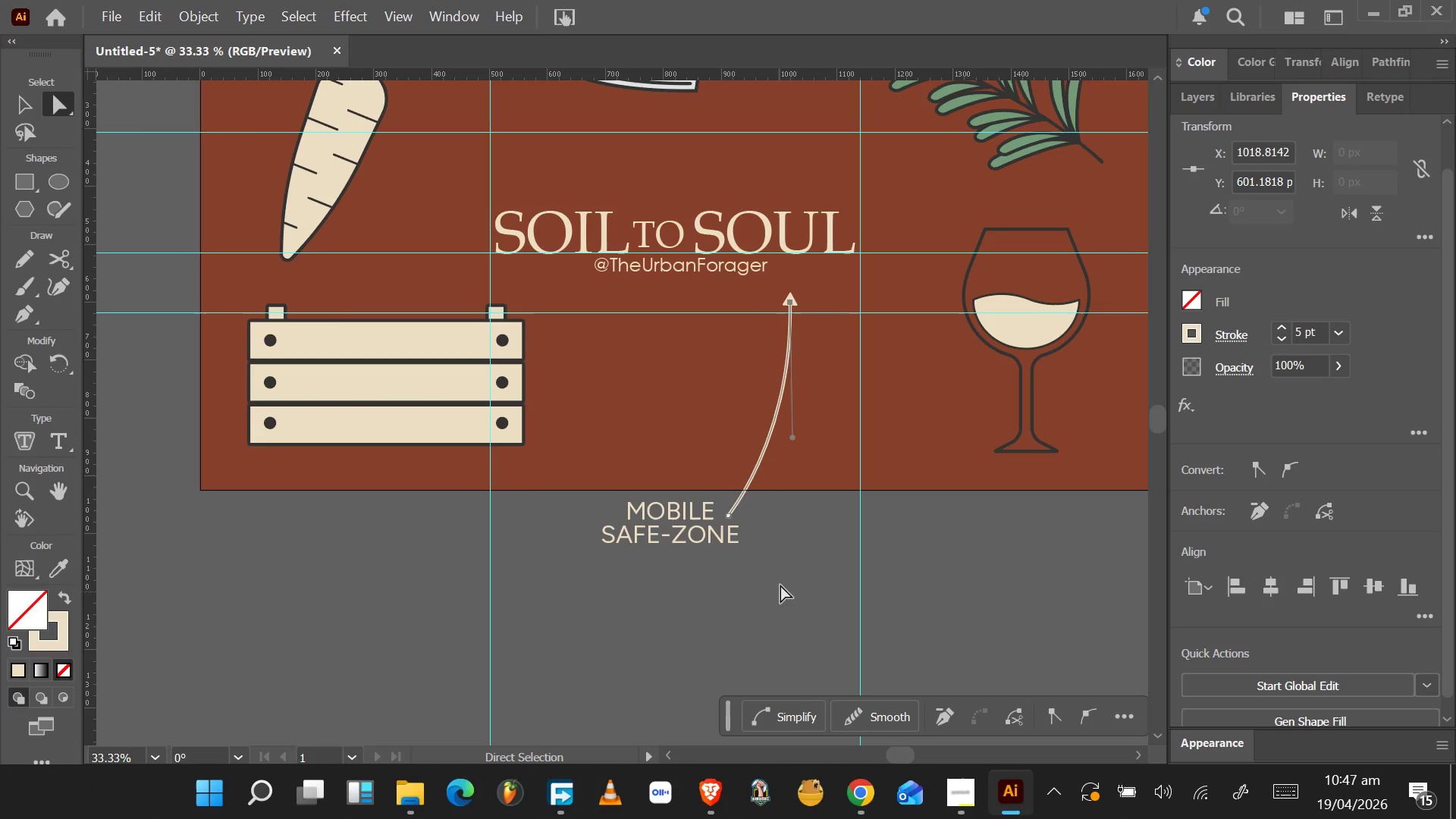 
left_click([787, 556])
 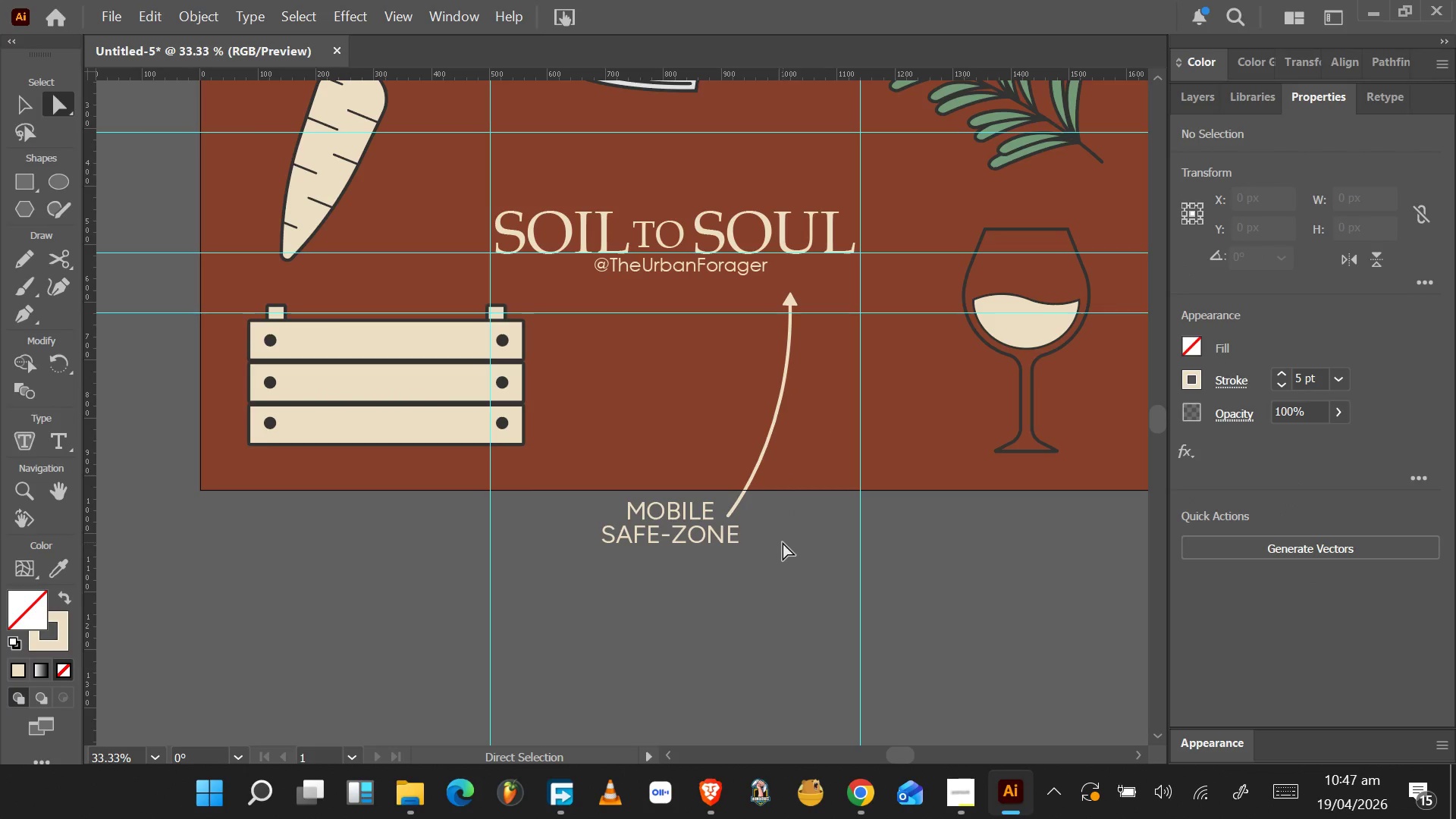 
left_click_drag(start_coordinate=[708, 532], to_coordinate=[717, 534])
 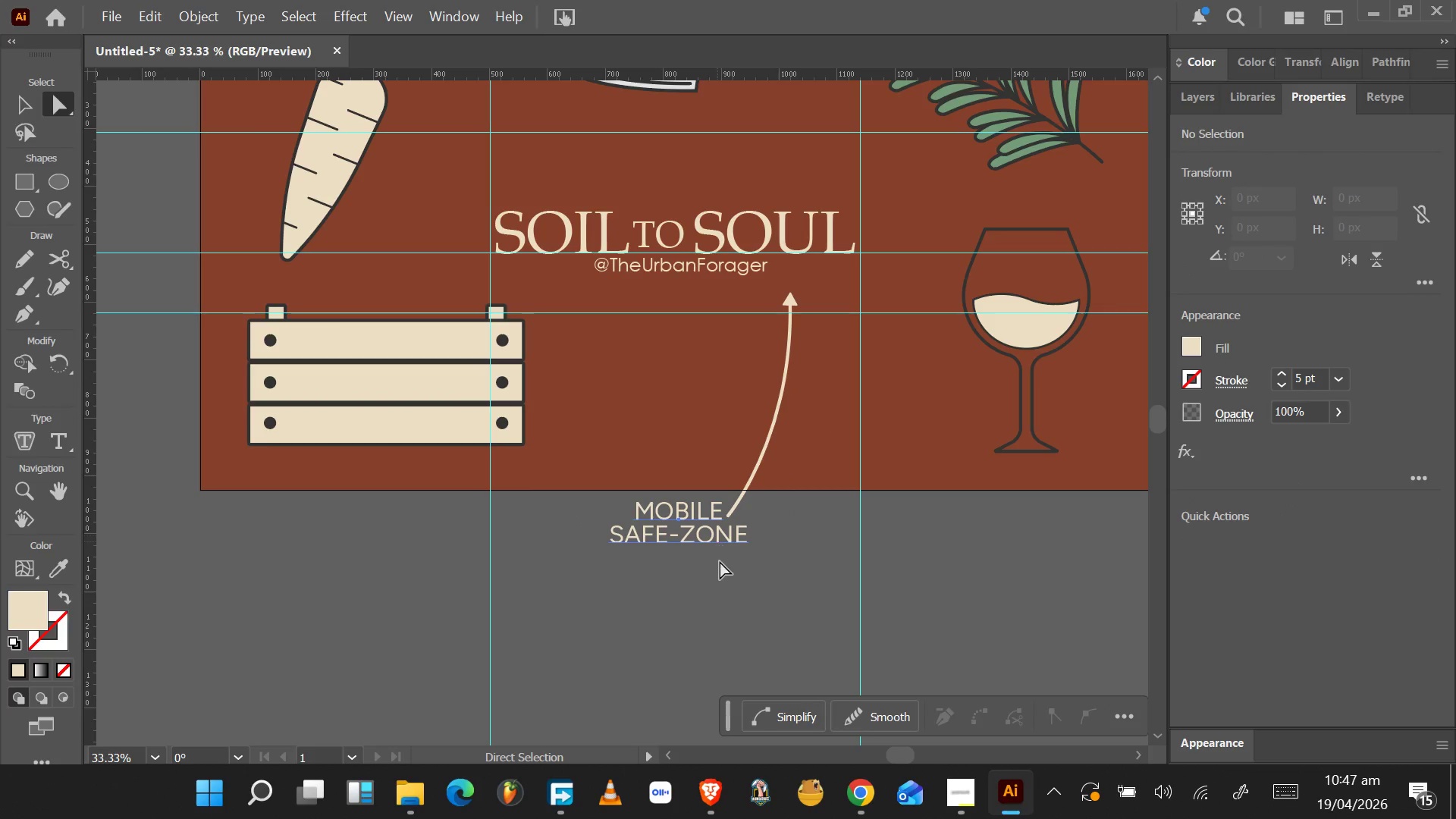 
left_click([720, 564])
 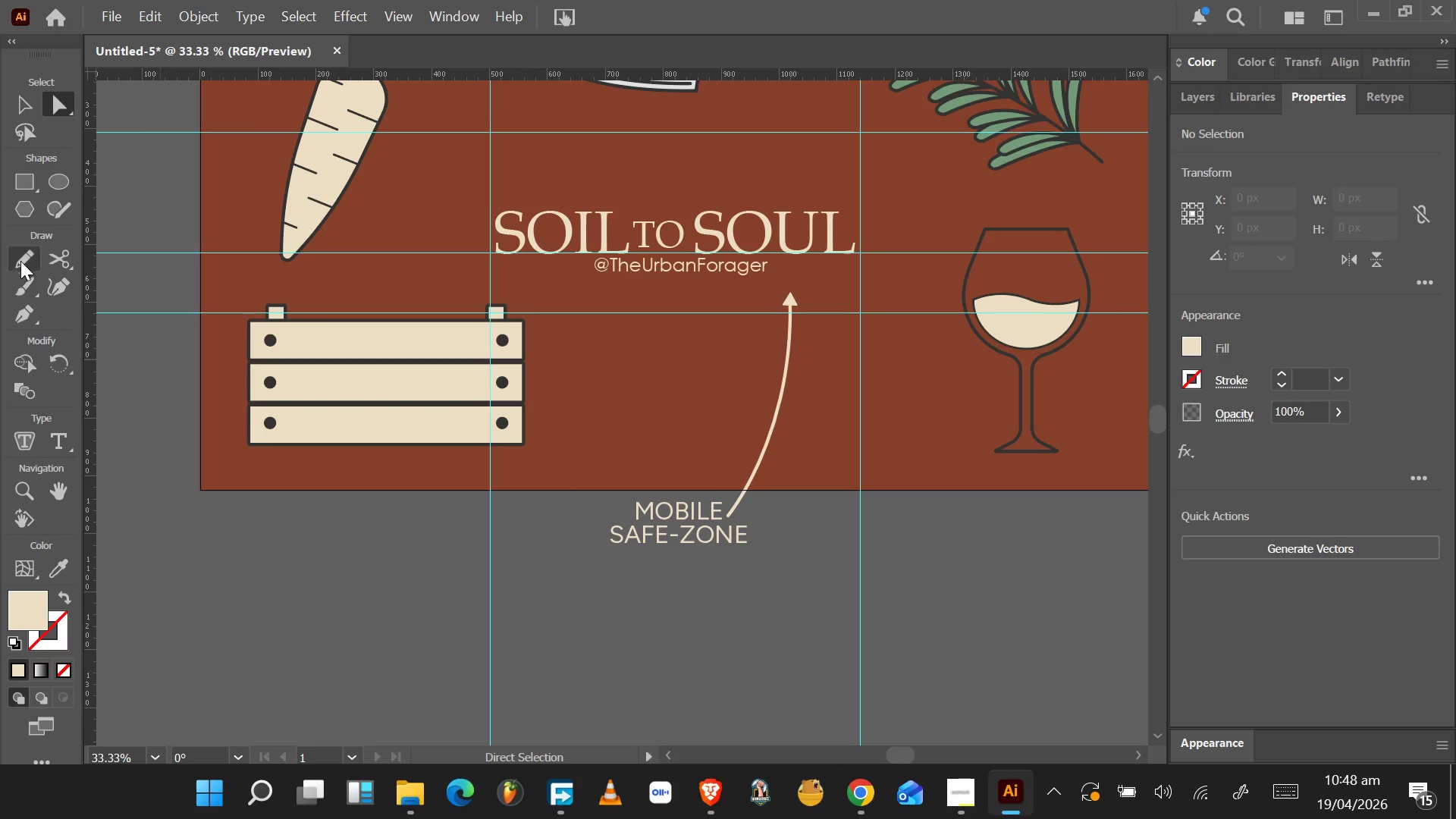 
wait(44.03)
 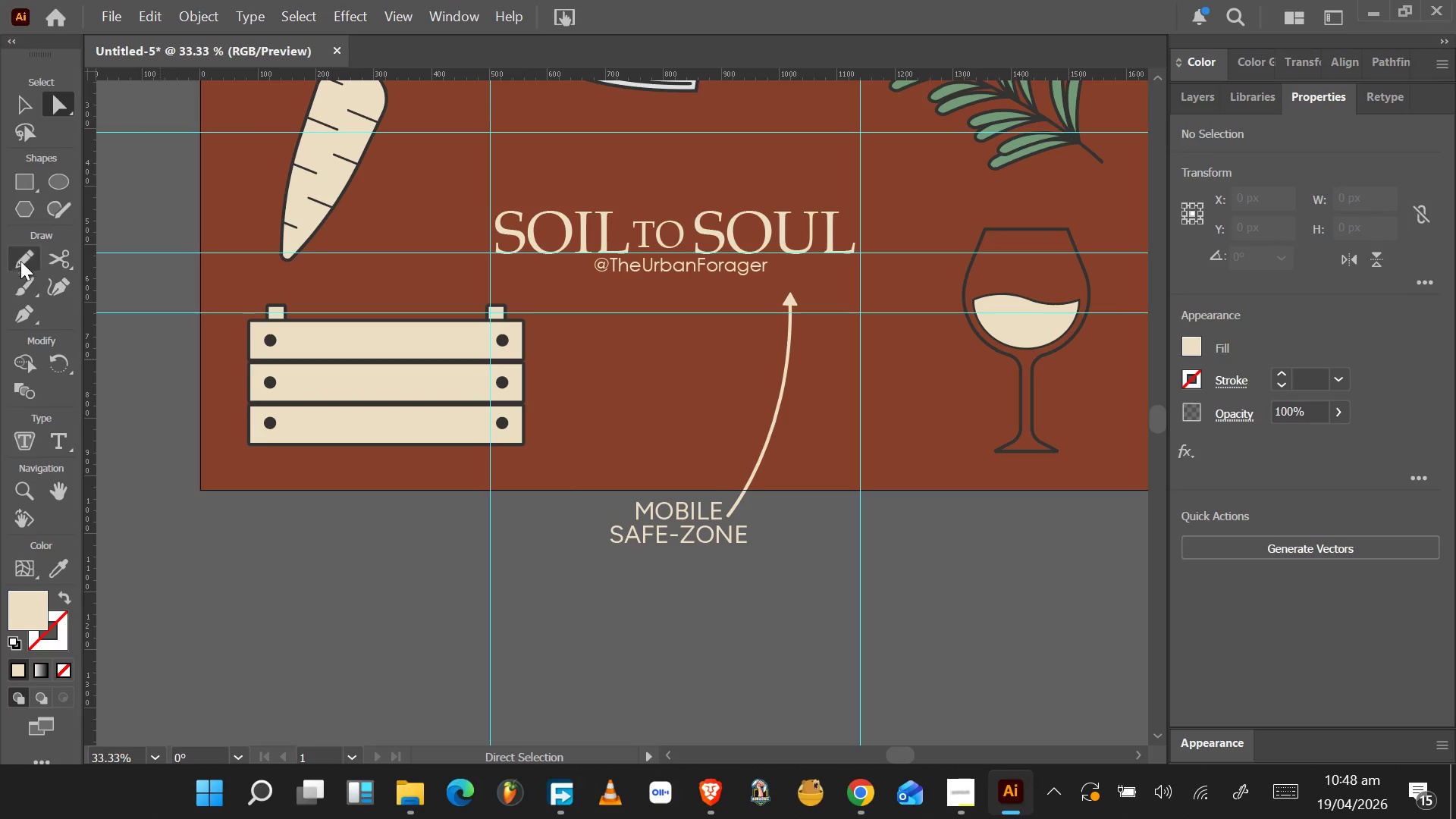 
key(P)
 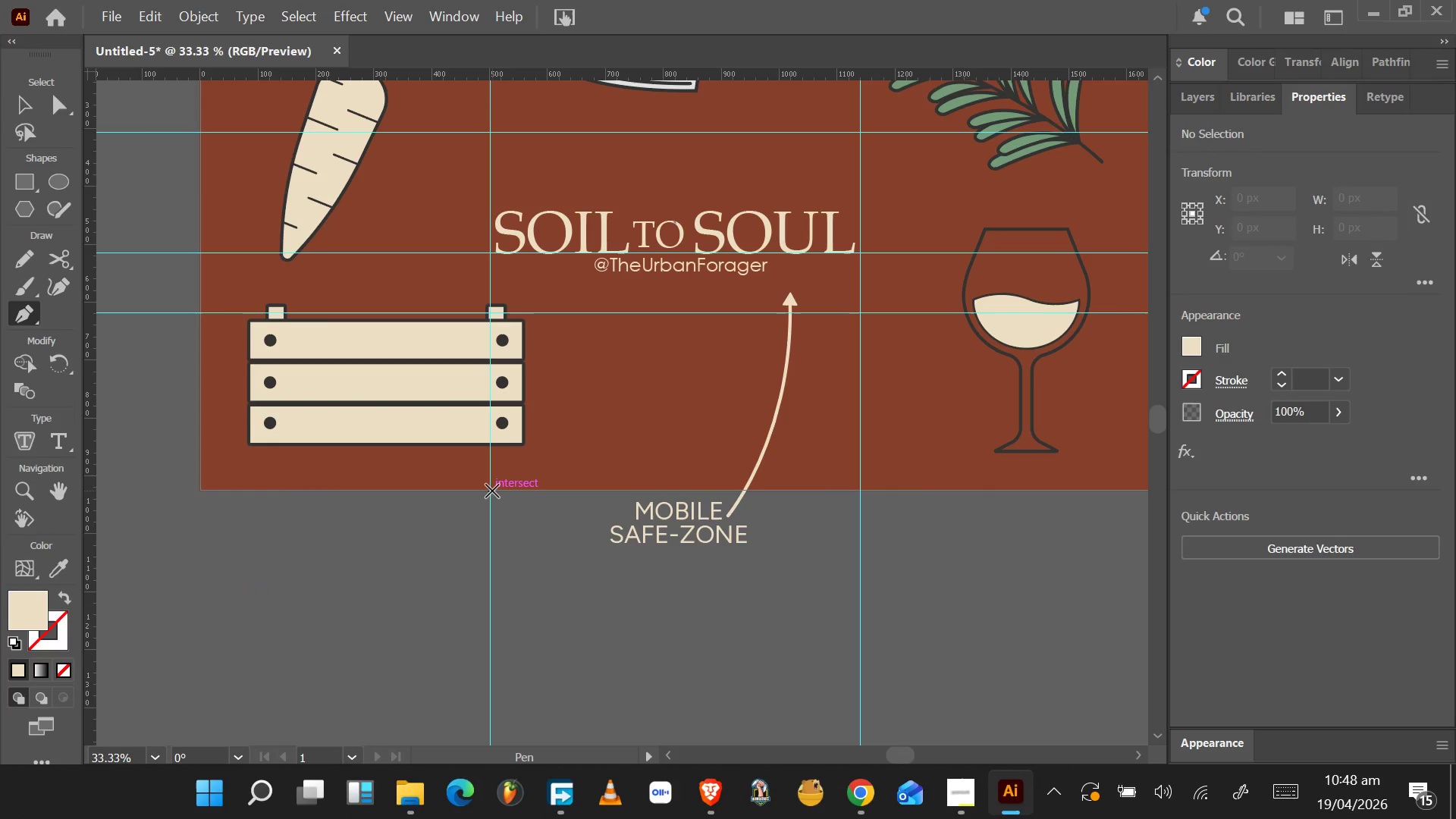 
left_click([491, 491])
 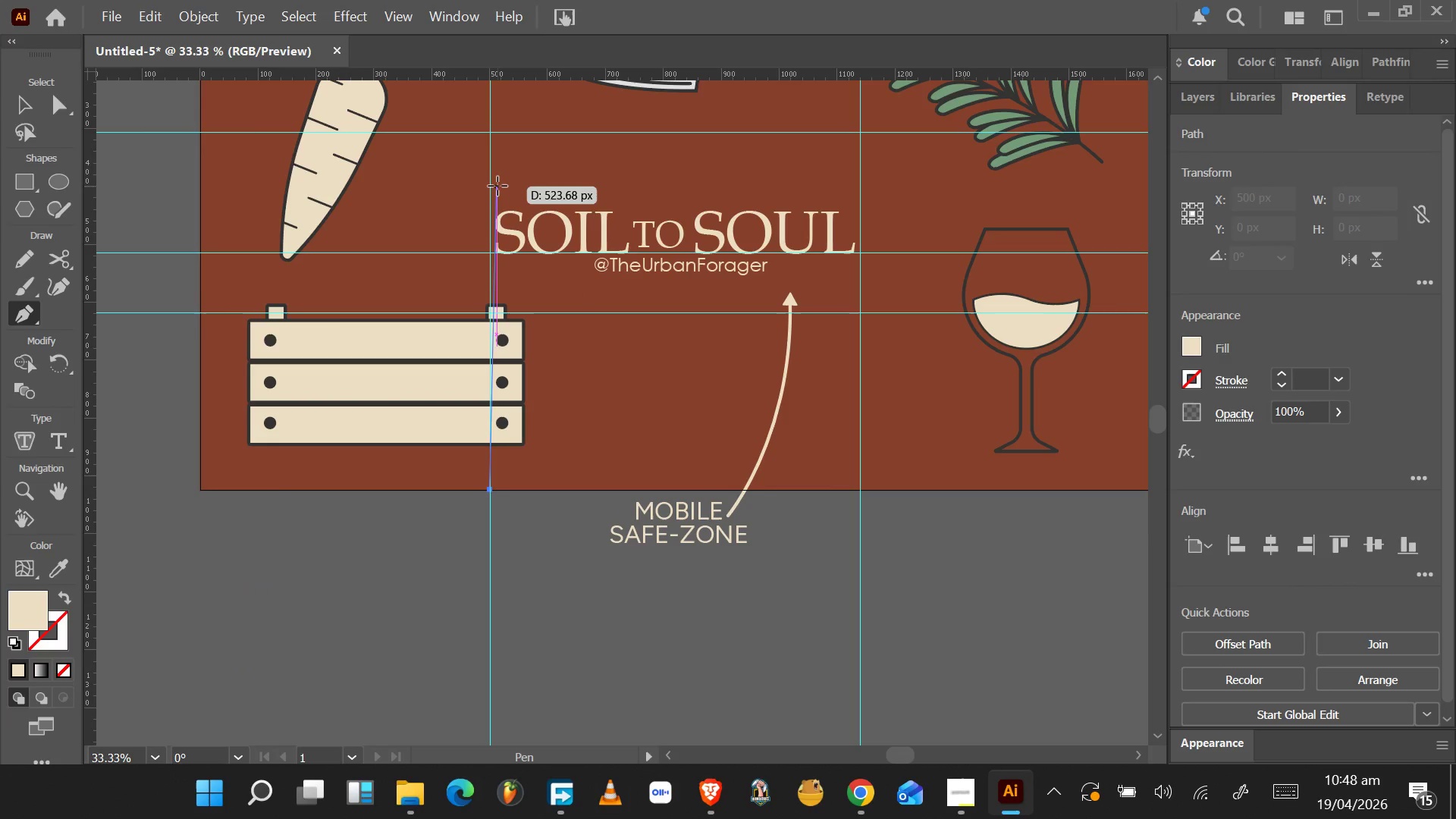 
hold_key(key=ShiftLeft, duration=1.5)
 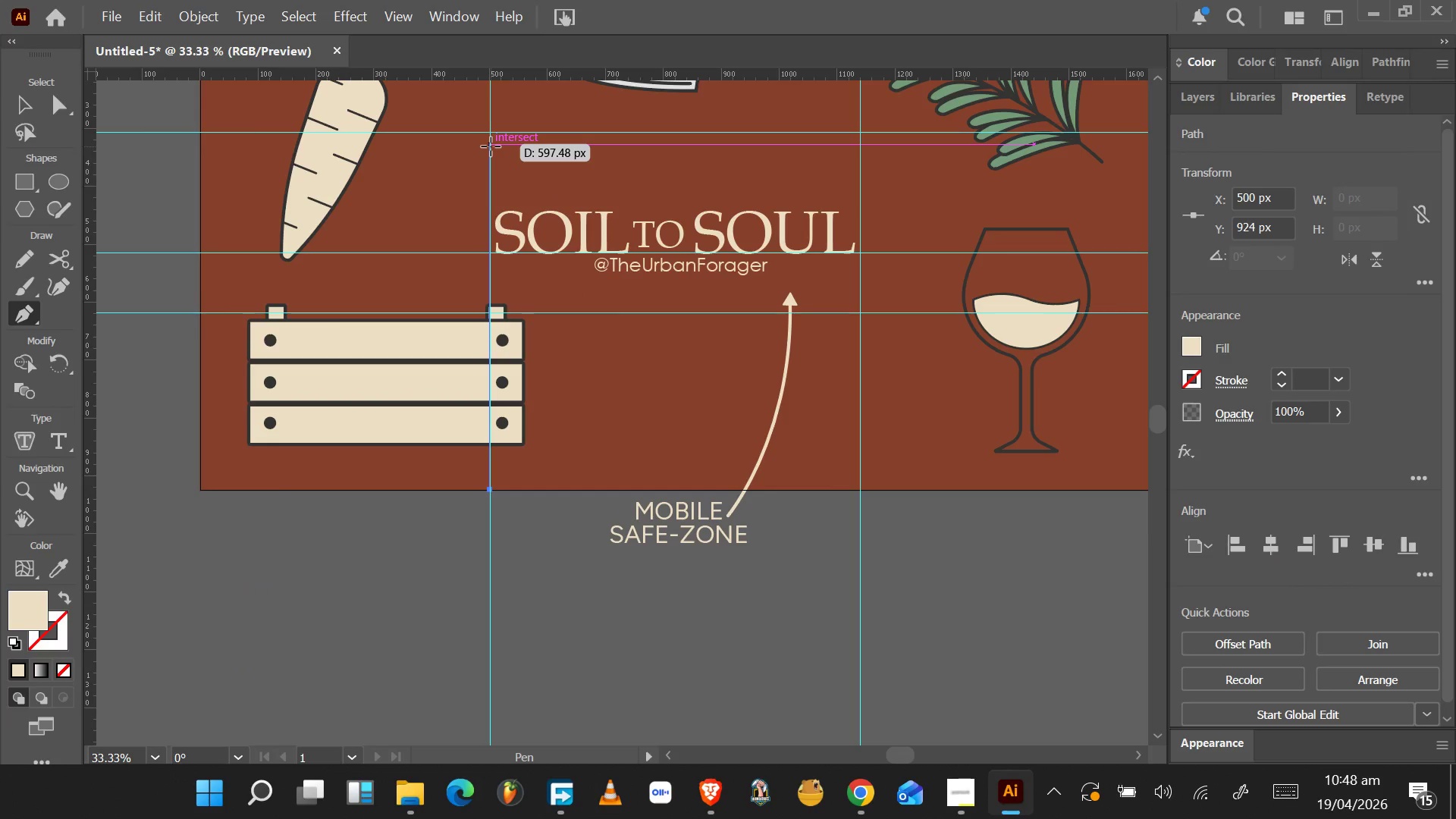 
hold_key(key=ShiftLeft, duration=1.53)
 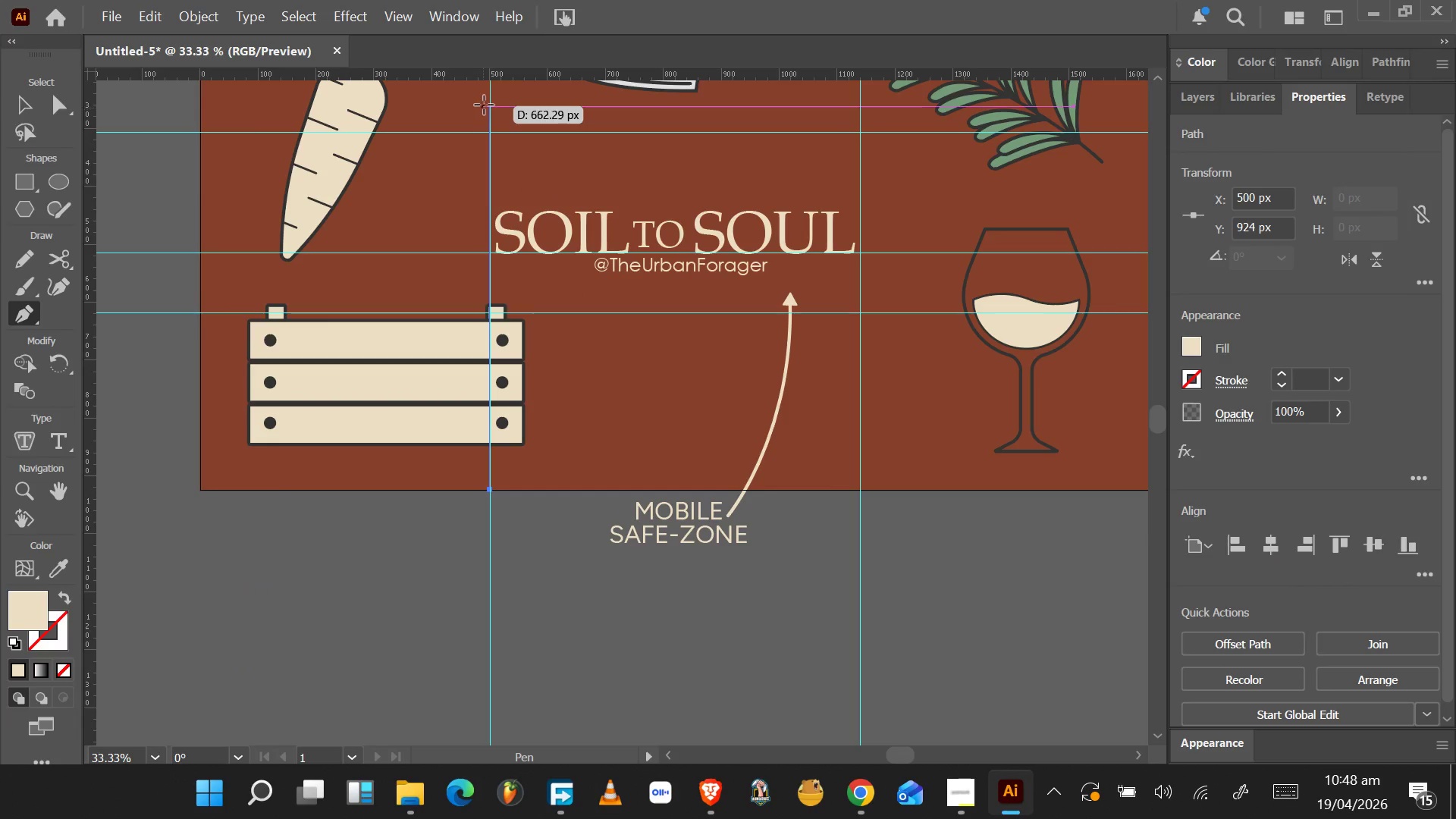 
hold_key(key=ShiftLeft, duration=1.53)
hold_key(key=ShiftLeft, duration=1.53)
scroll: coordinate [494, 83], scroll_direction: up, amount: 1.0
 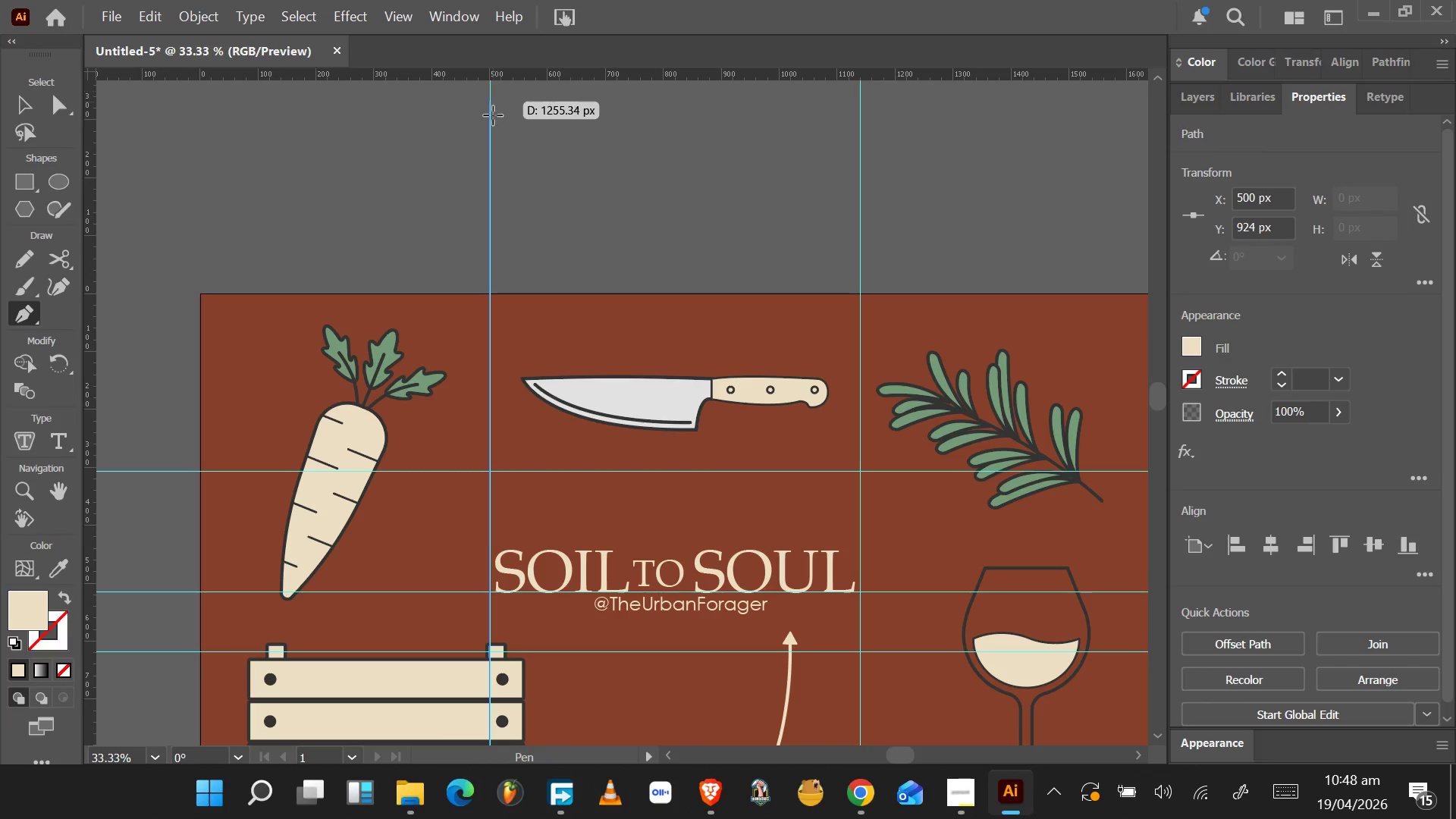 
hold_key(key=ShiftLeft, duration=1.53)
 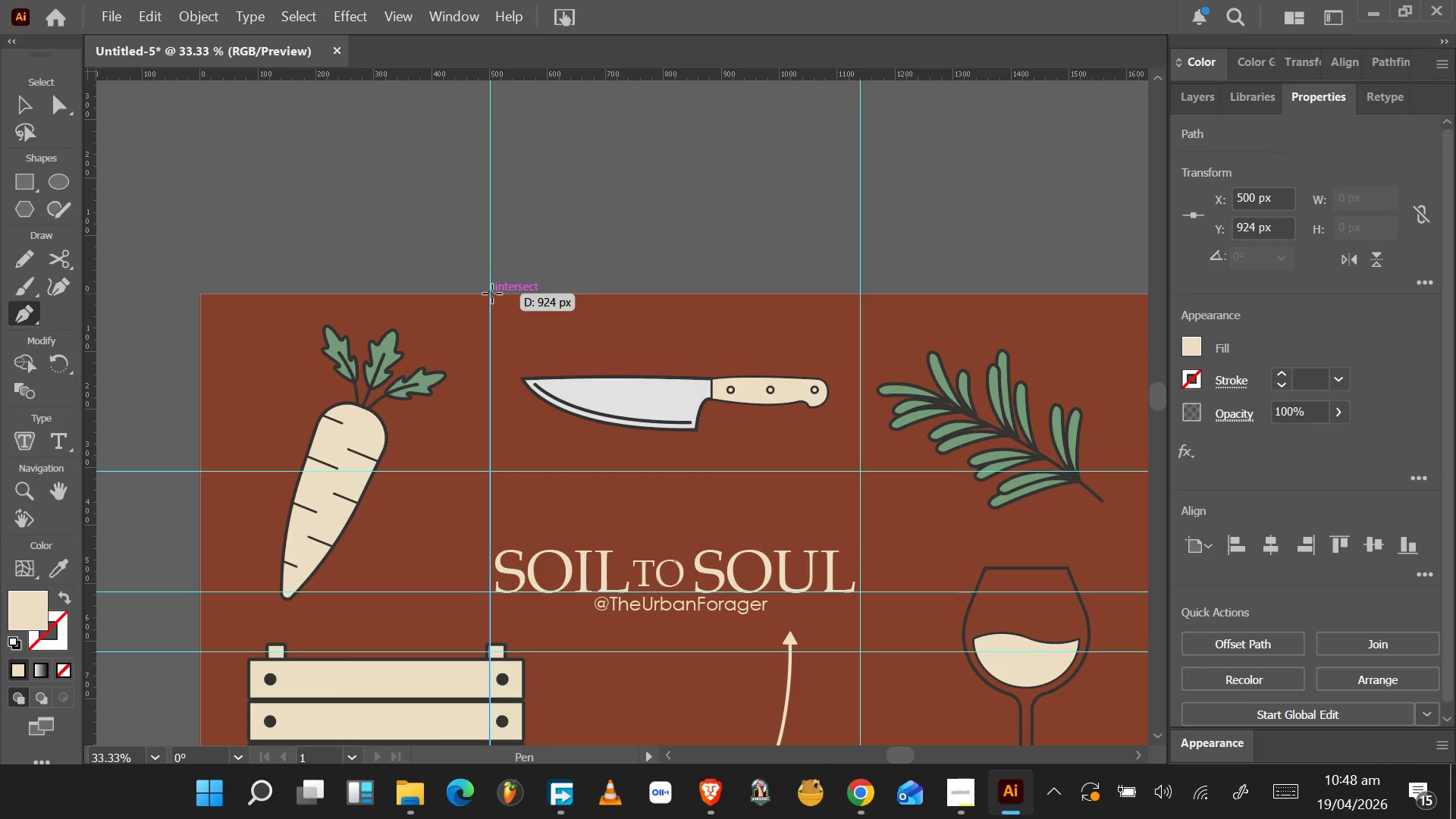 
hold_key(key=ShiftLeft, duration=1.09)
left_click([492, 293])
 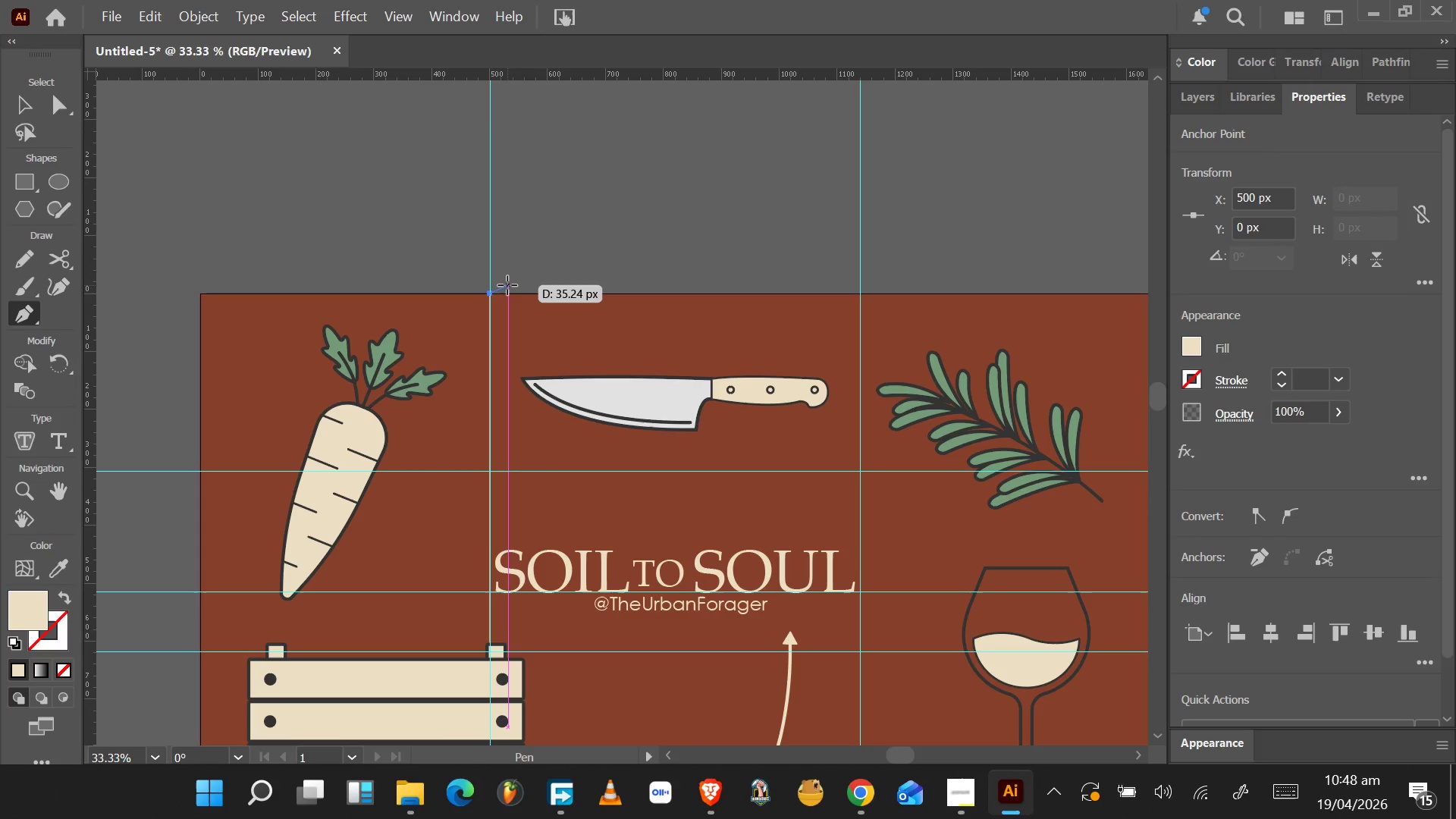 
key(Enter)
 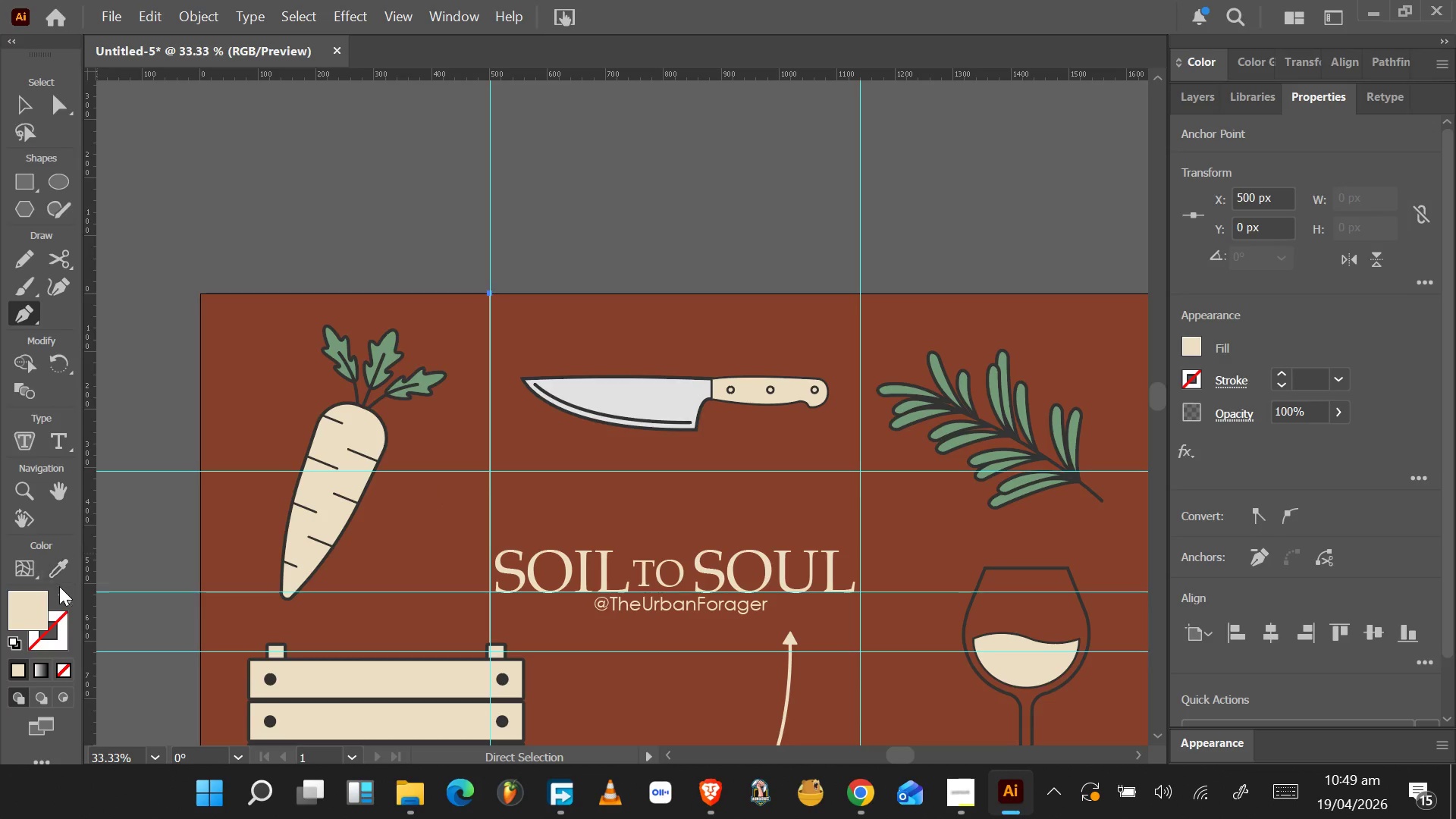 
wait(6.25)
 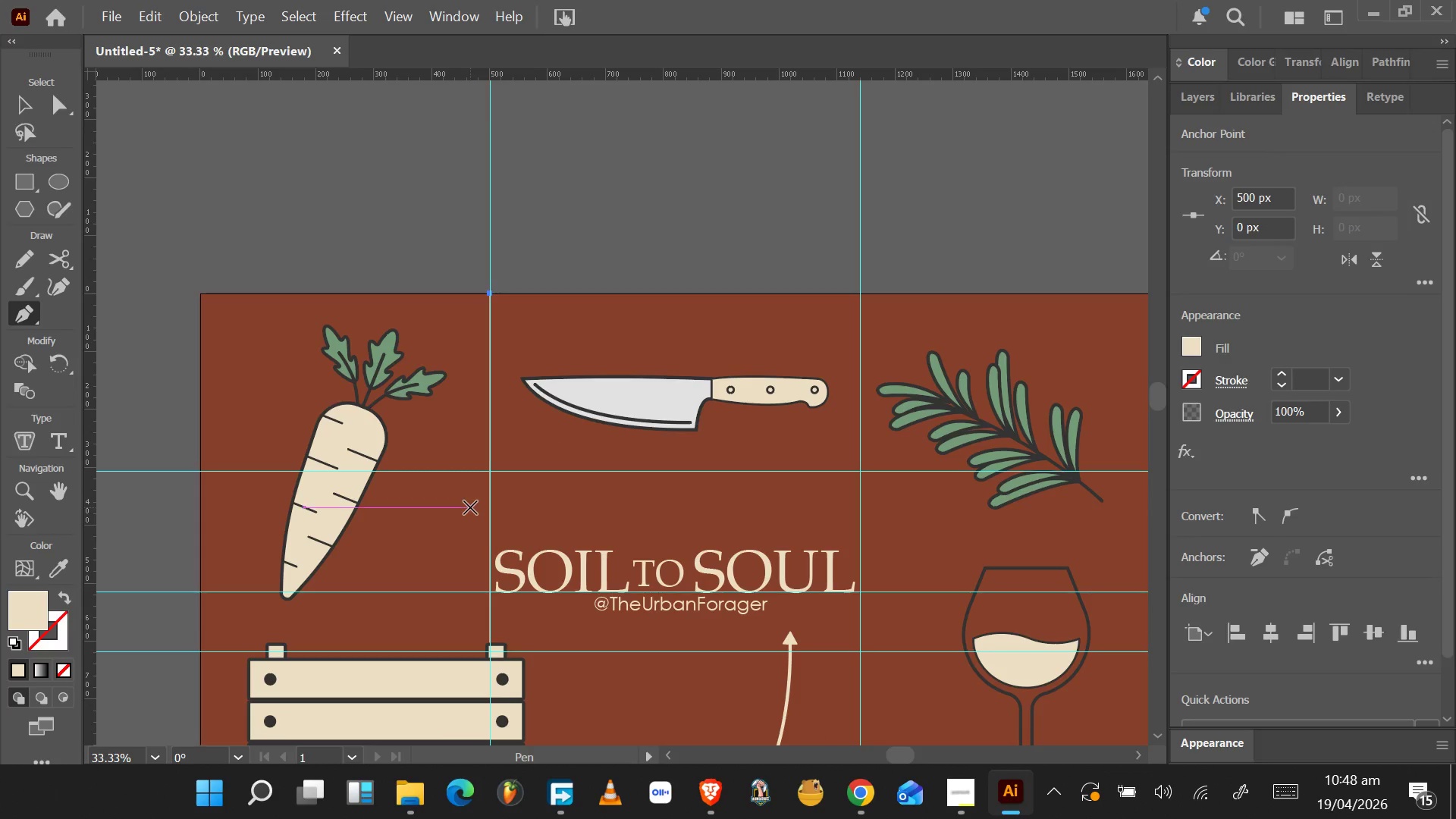 
double_click([61, 617])
 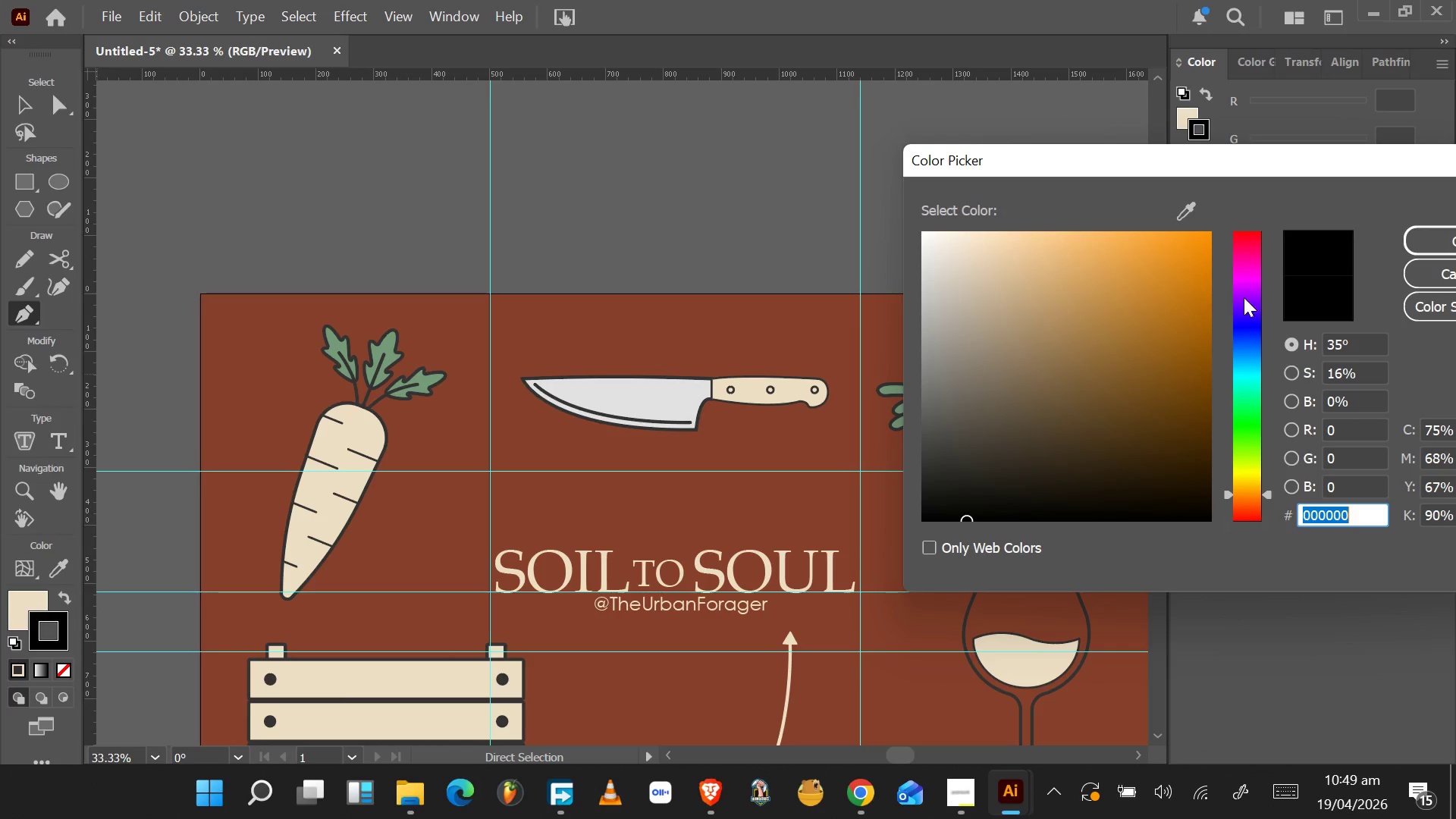 
wait(5.7)
 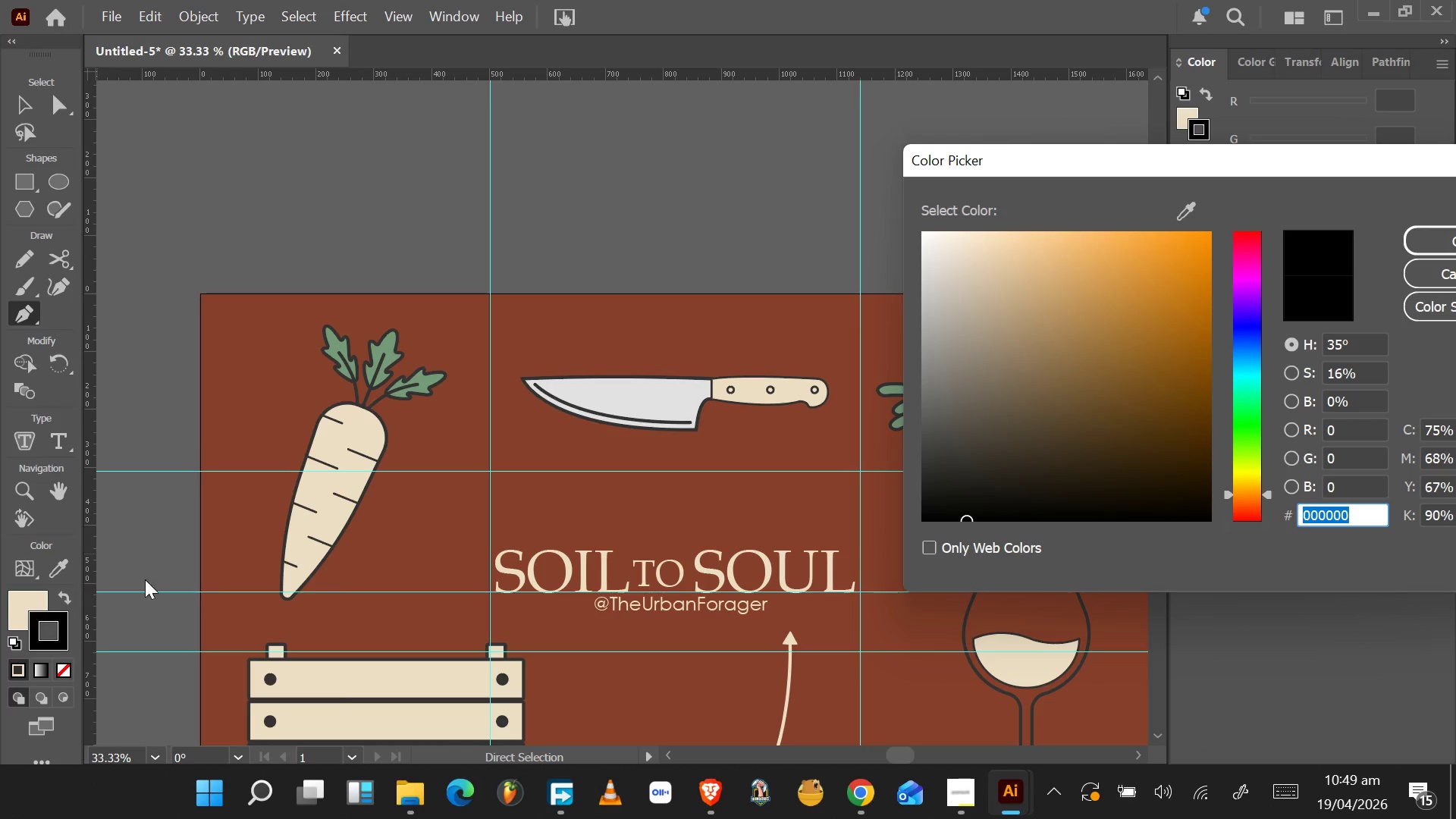 
left_click([1187, 209])
 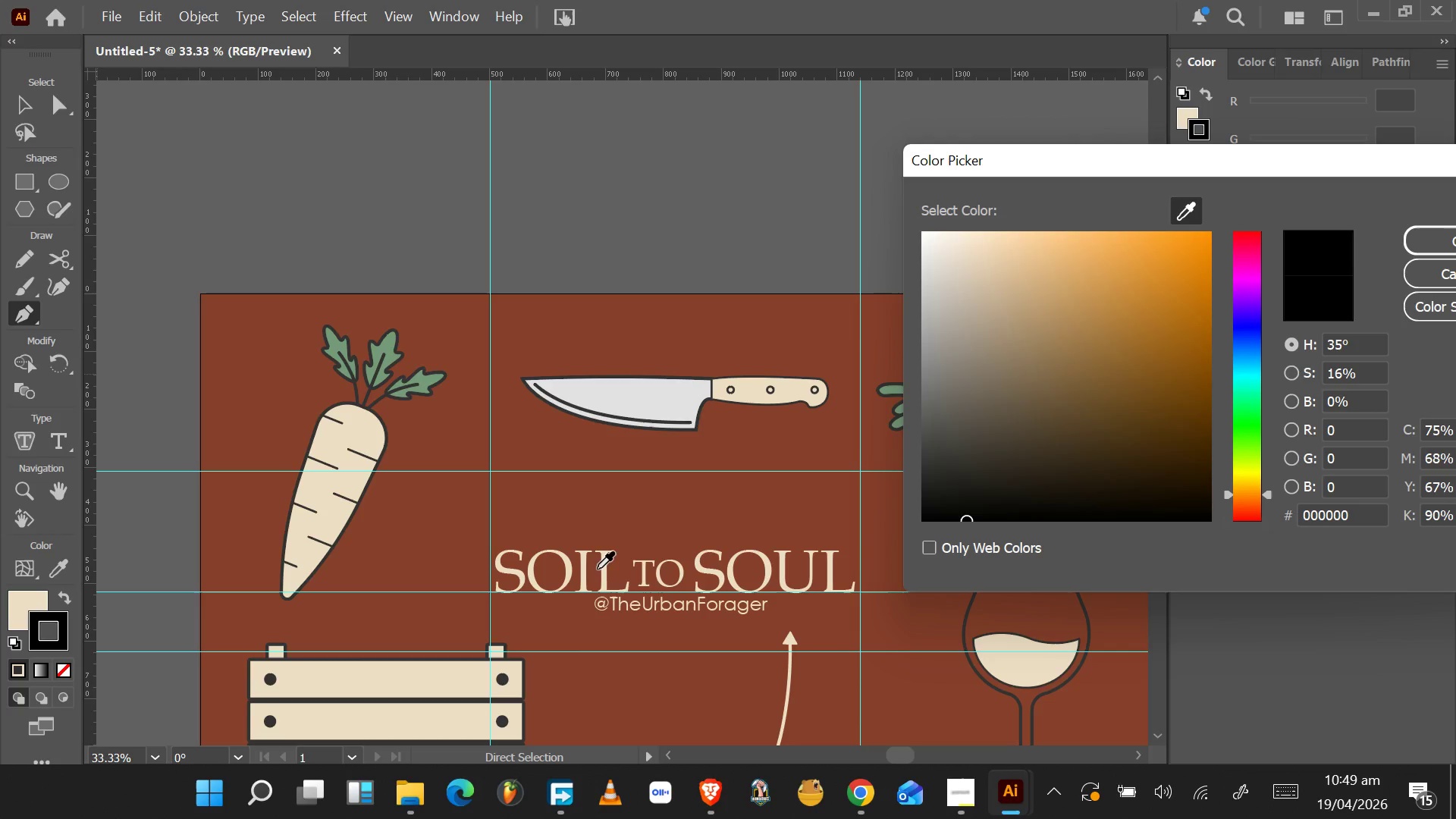 
left_click([603, 576])
 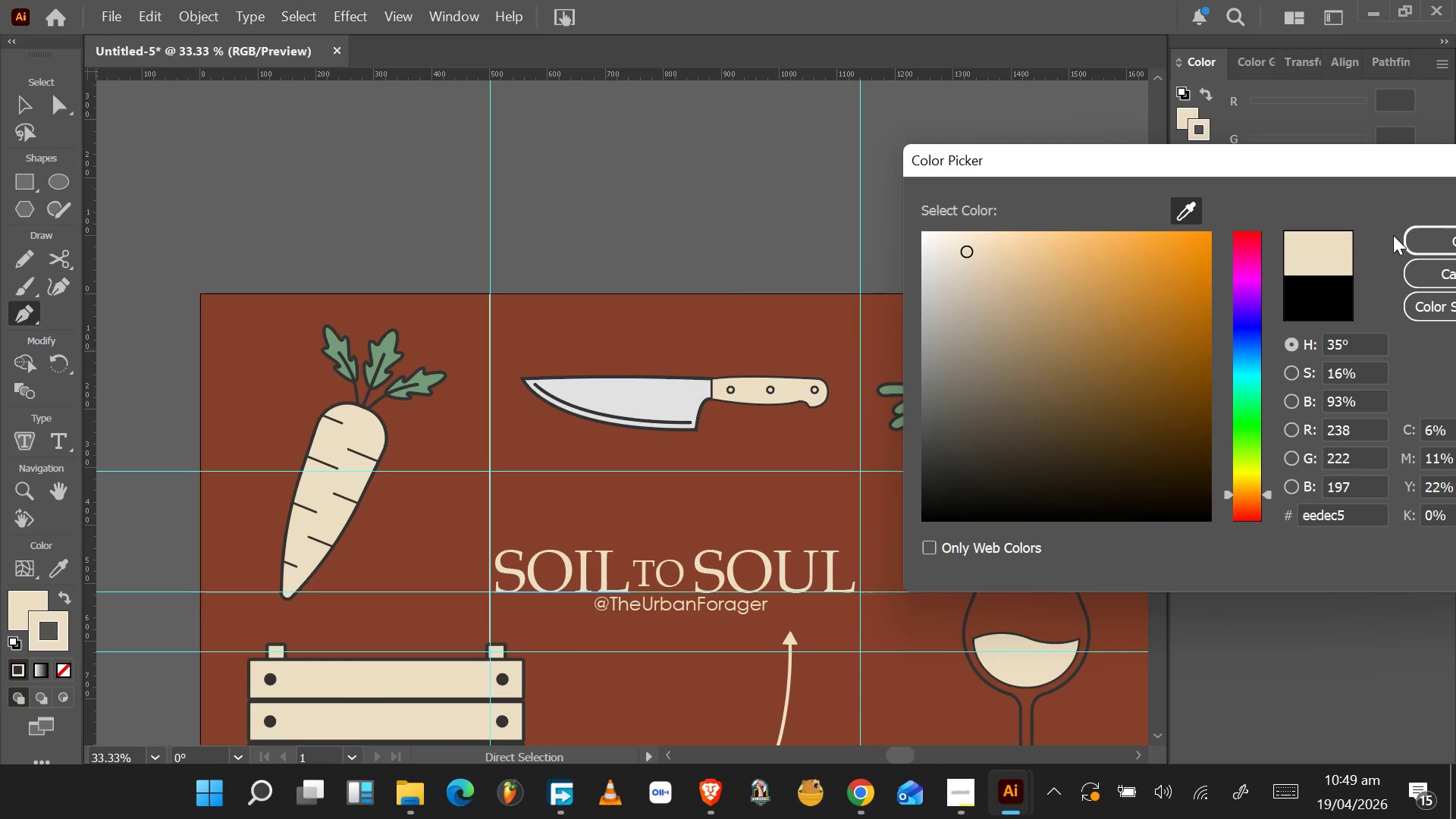 
left_click([1435, 232])
 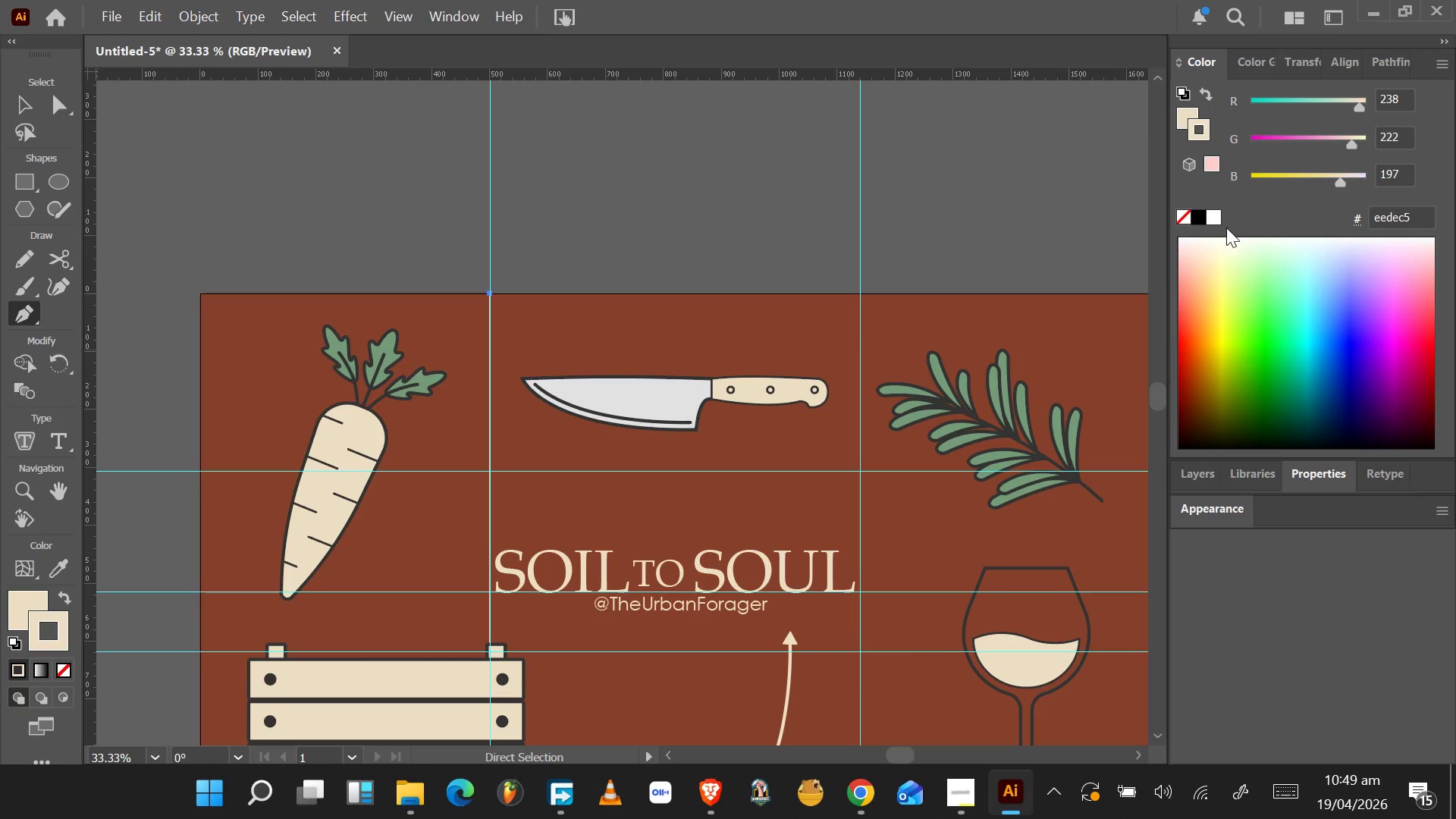 
mouse_move([1292, 479])
 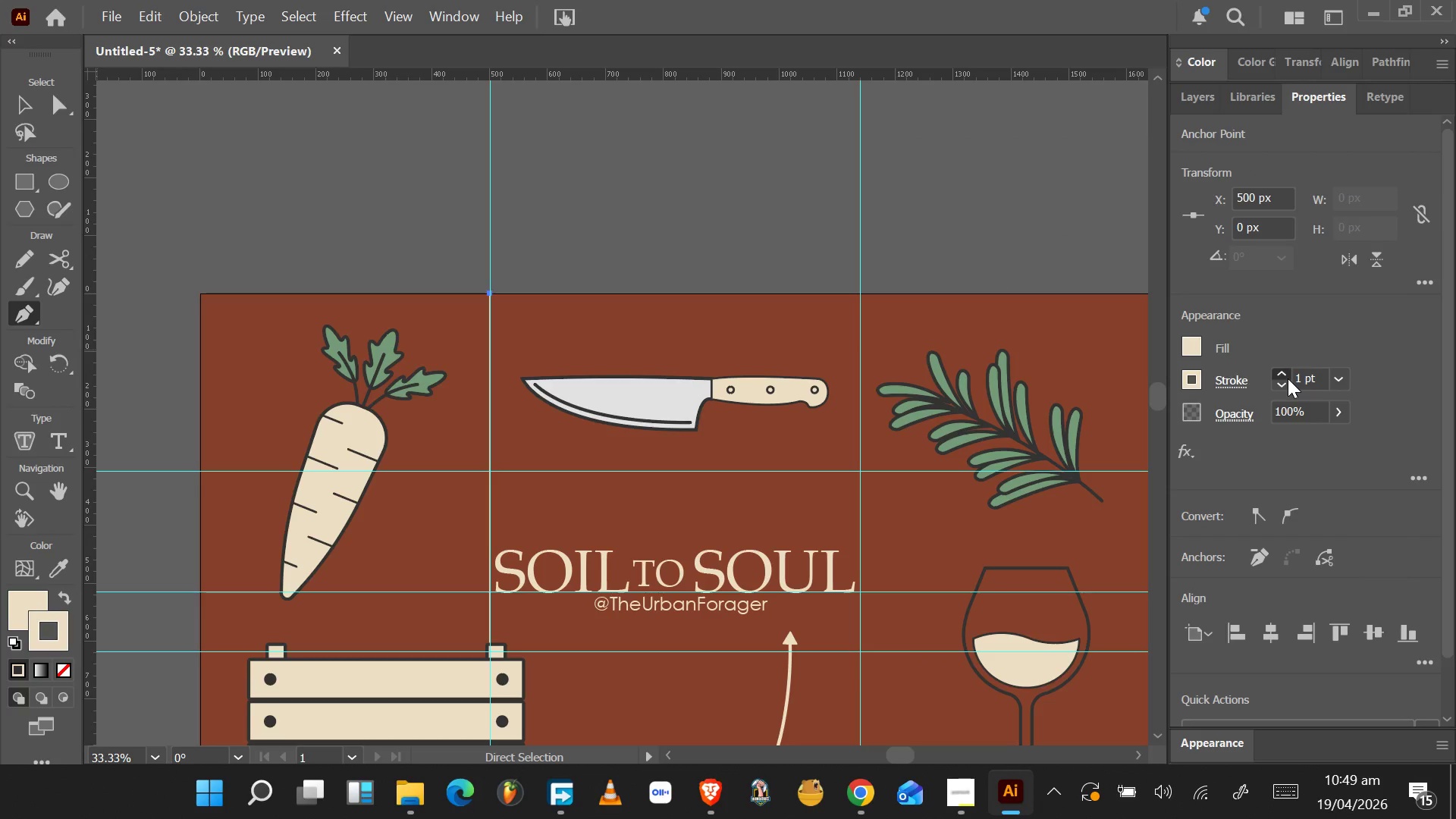 
double_click([1288, 378])
 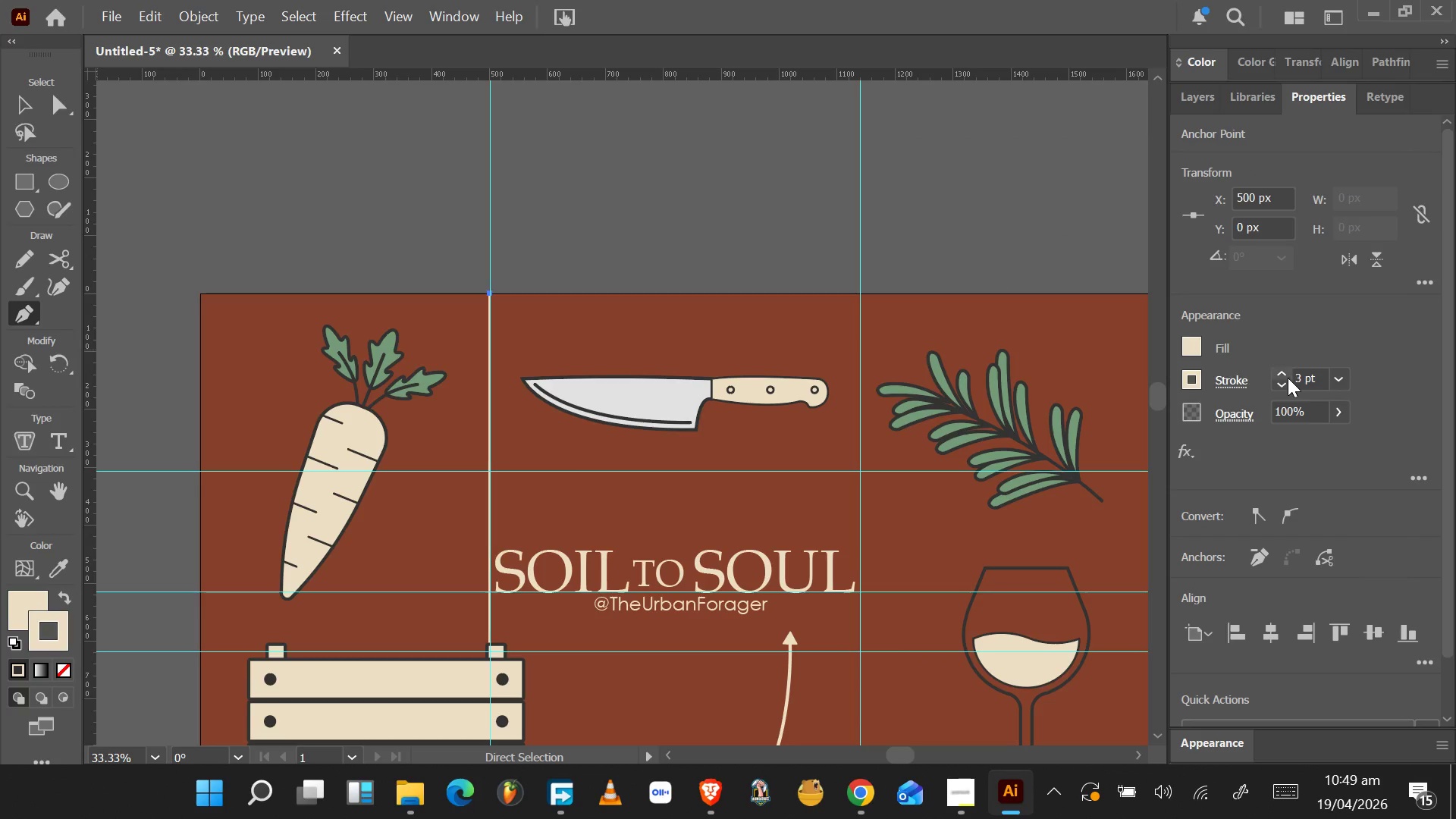 
triple_click([1288, 378])
 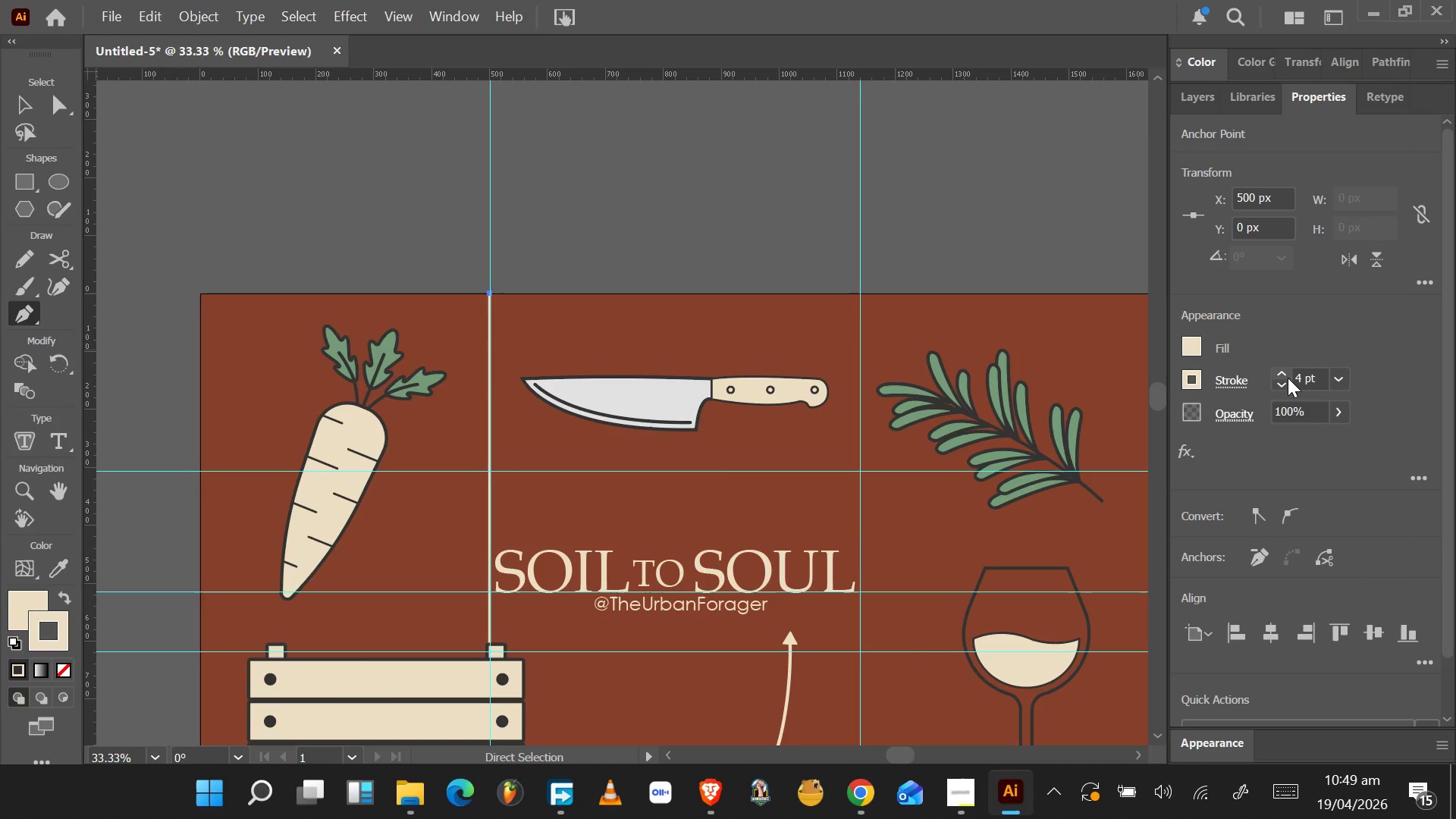 
triple_click([1288, 378])
 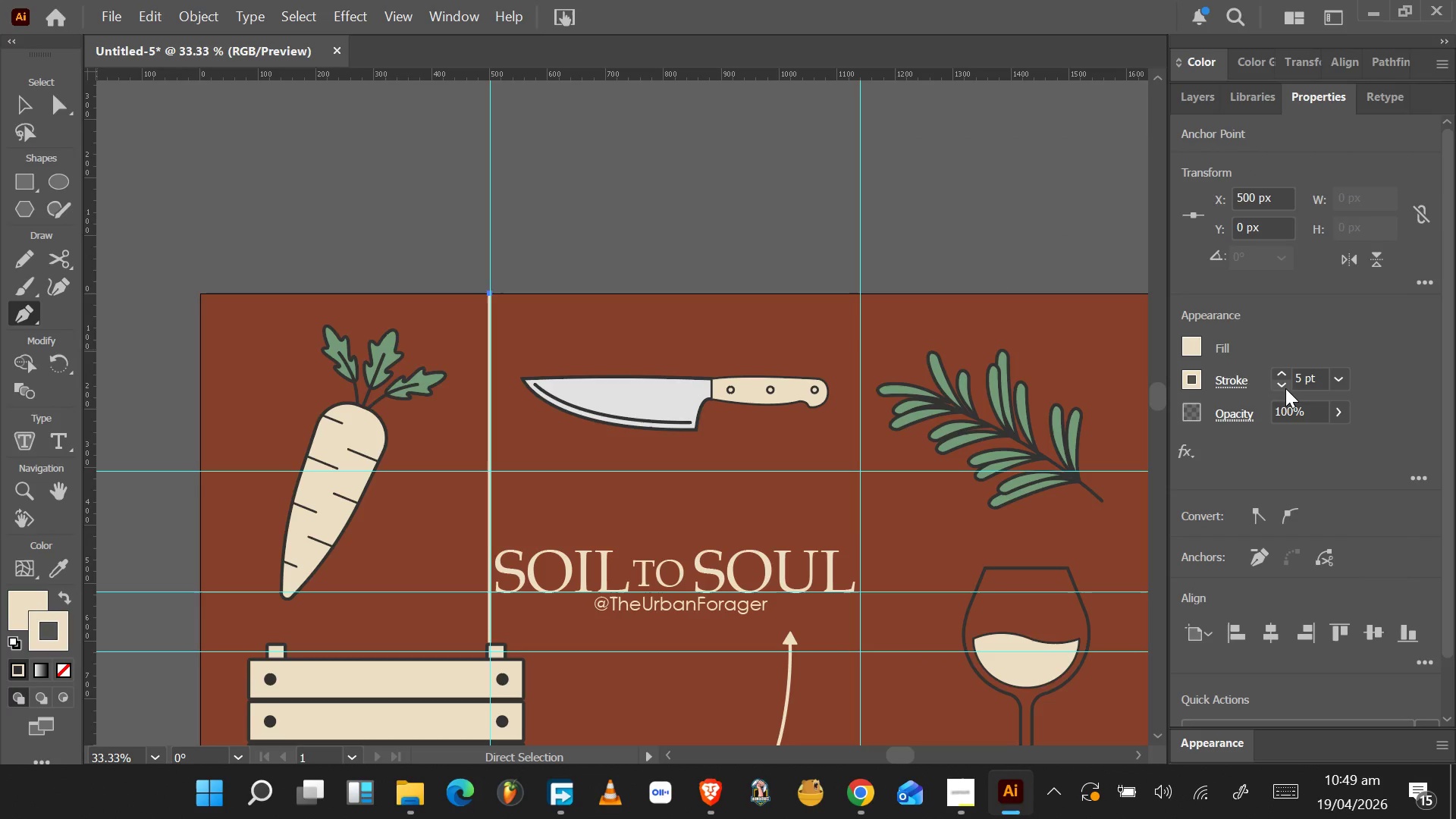 
left_click([1285, 388])
 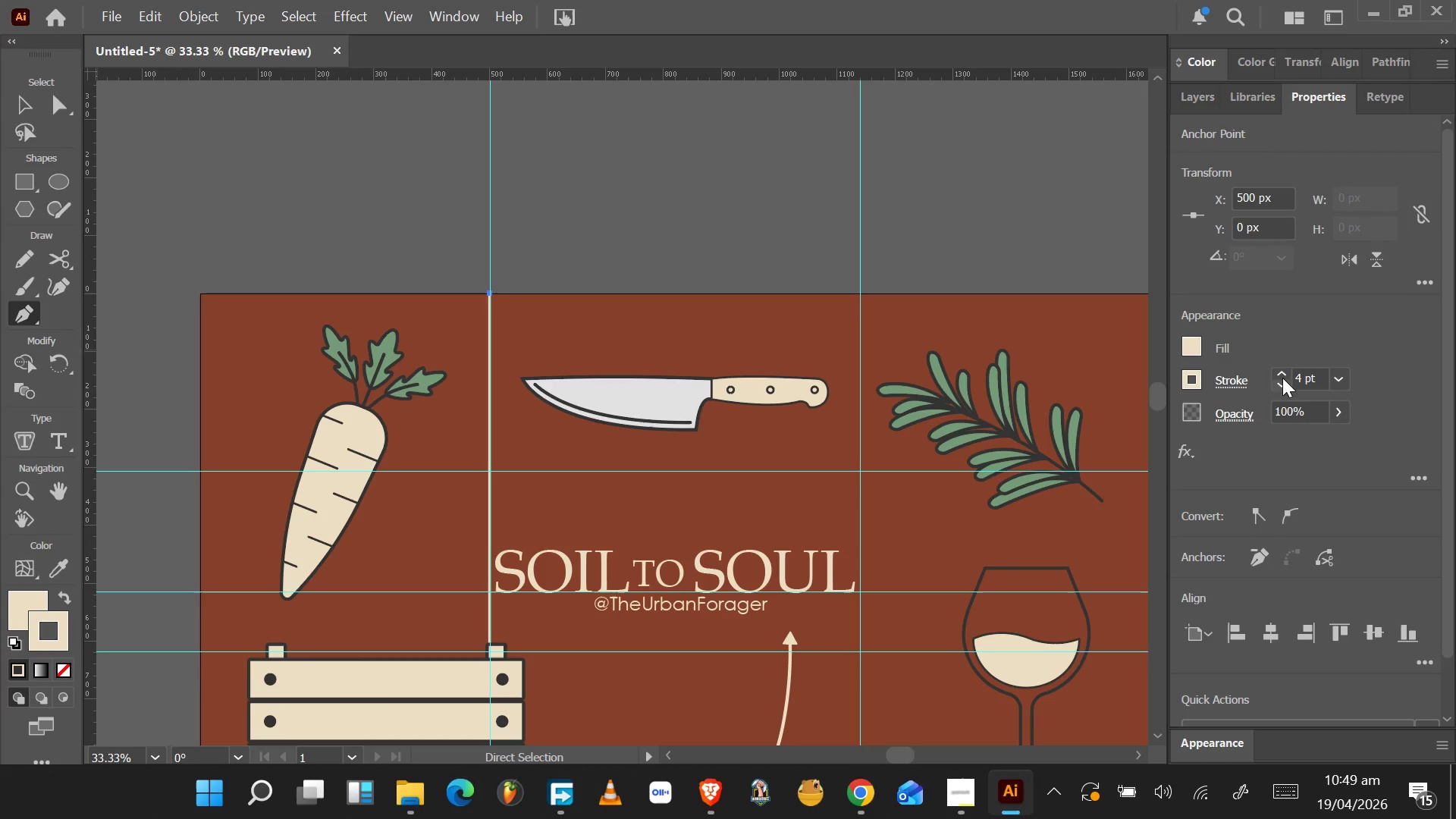 
left_click([1282, 378])
 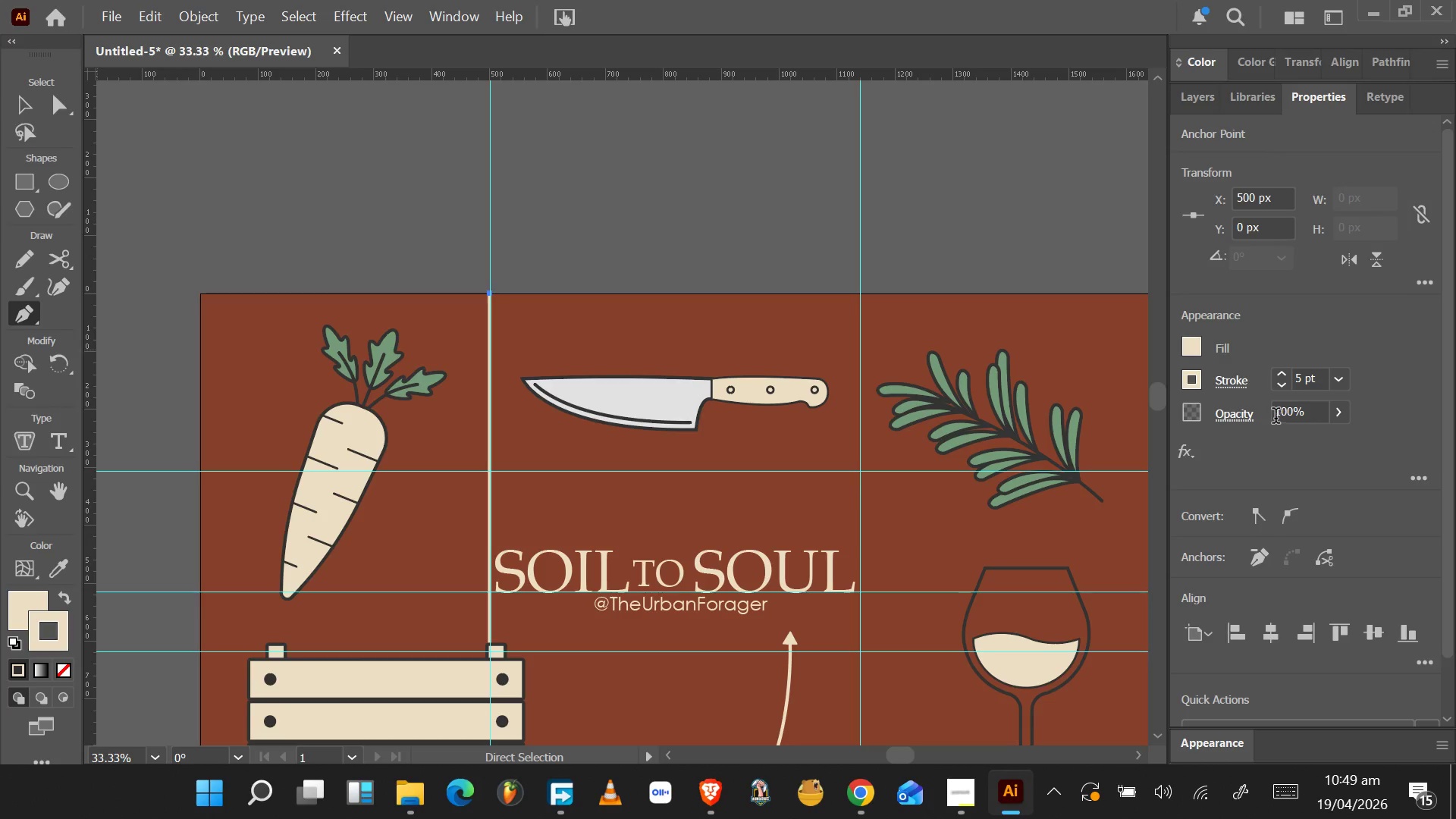 
mouse_move([1234, 404])
 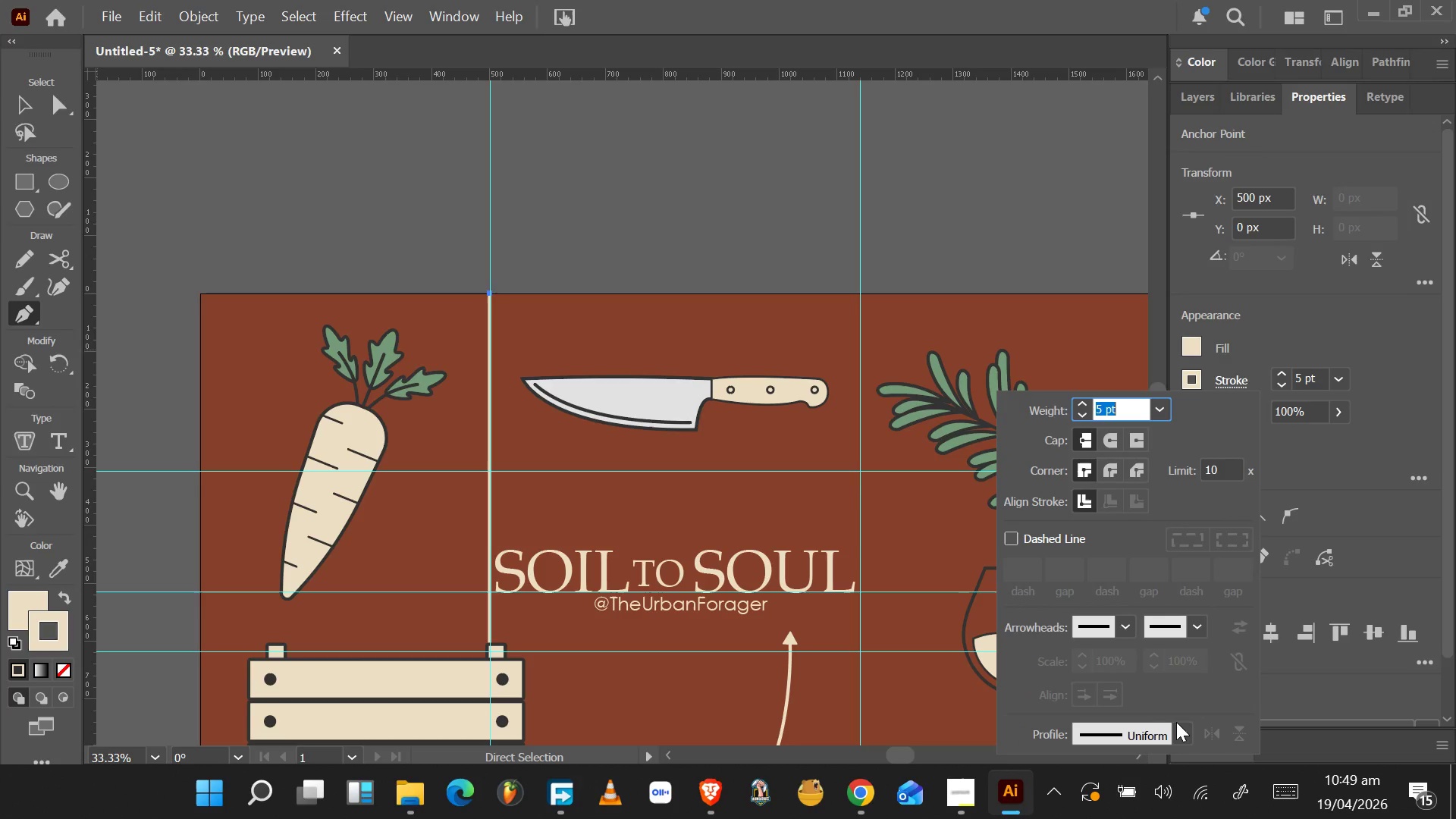 
left_click([1175, 734])
 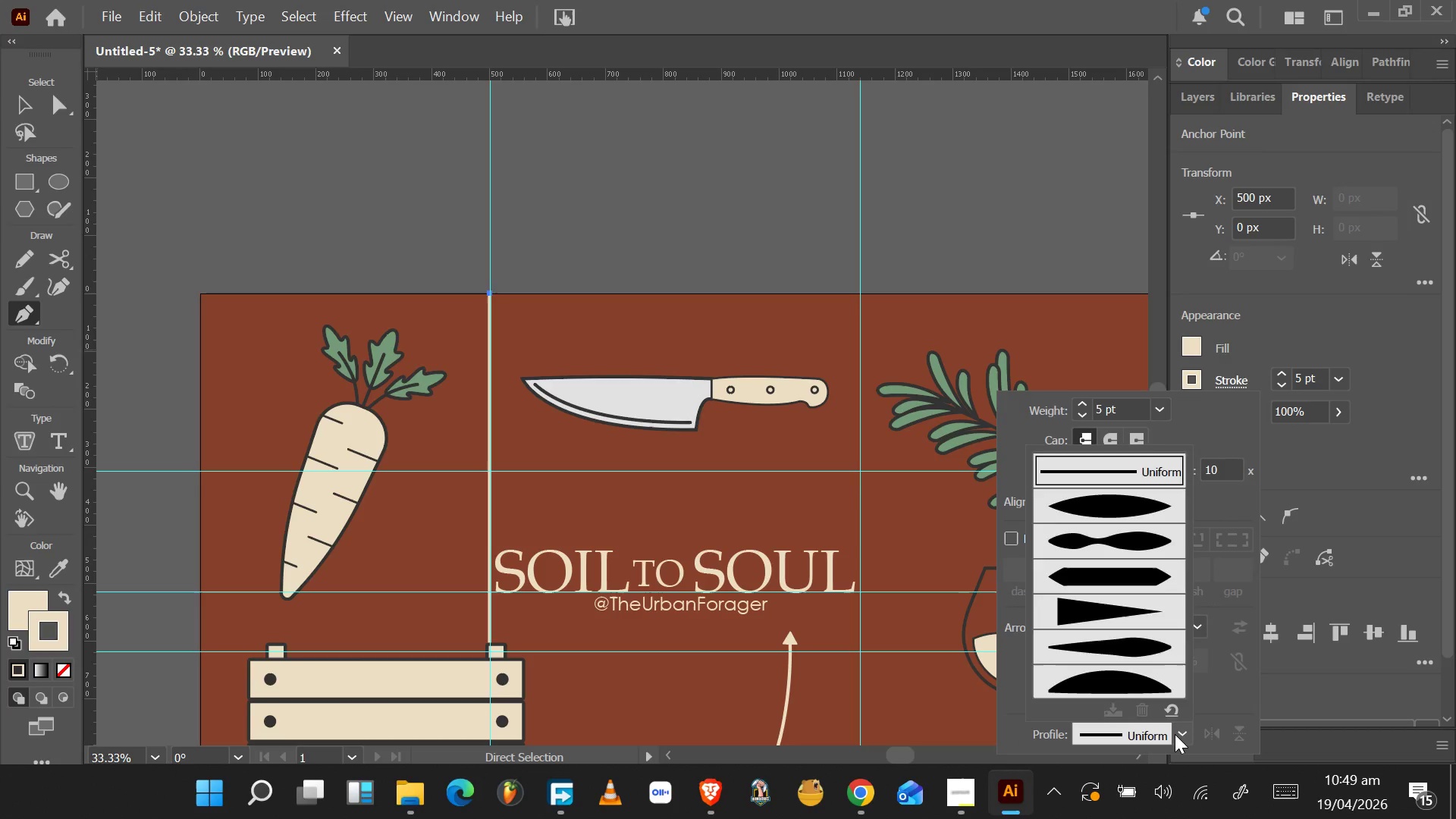 
left_click([1175, 734])
 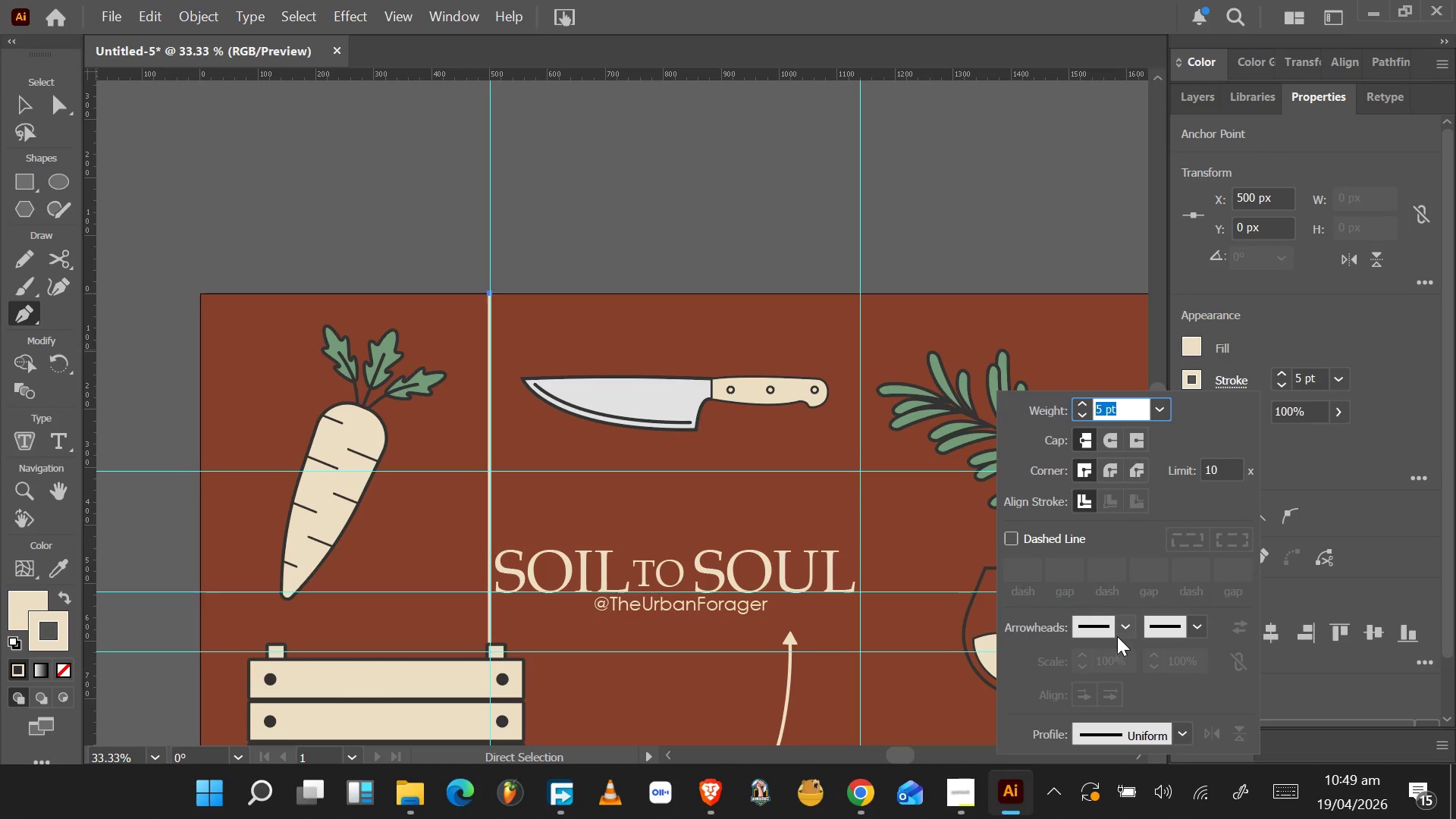 
left_click([1116, 632])
 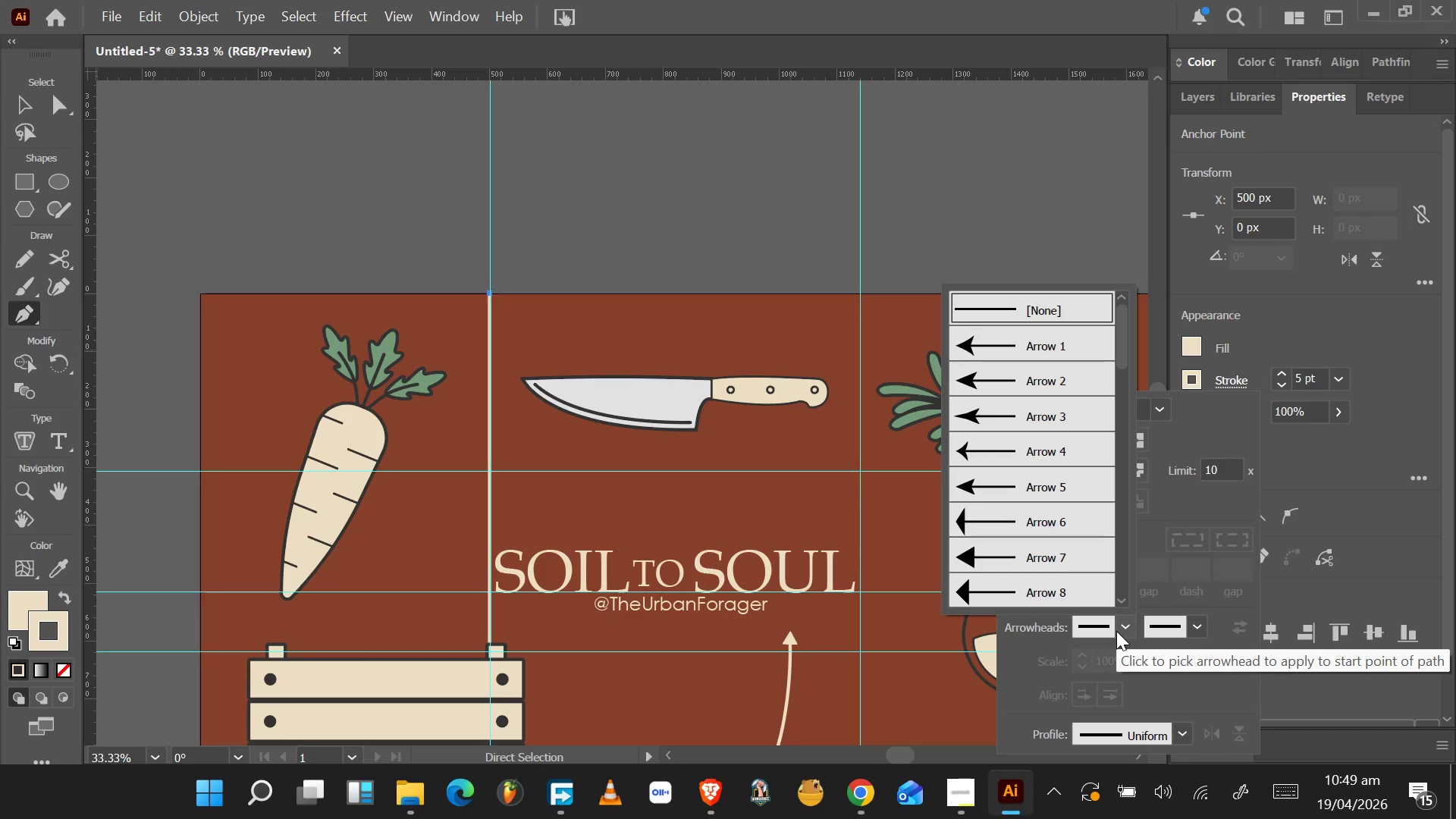 
left_click([1116, 631])
 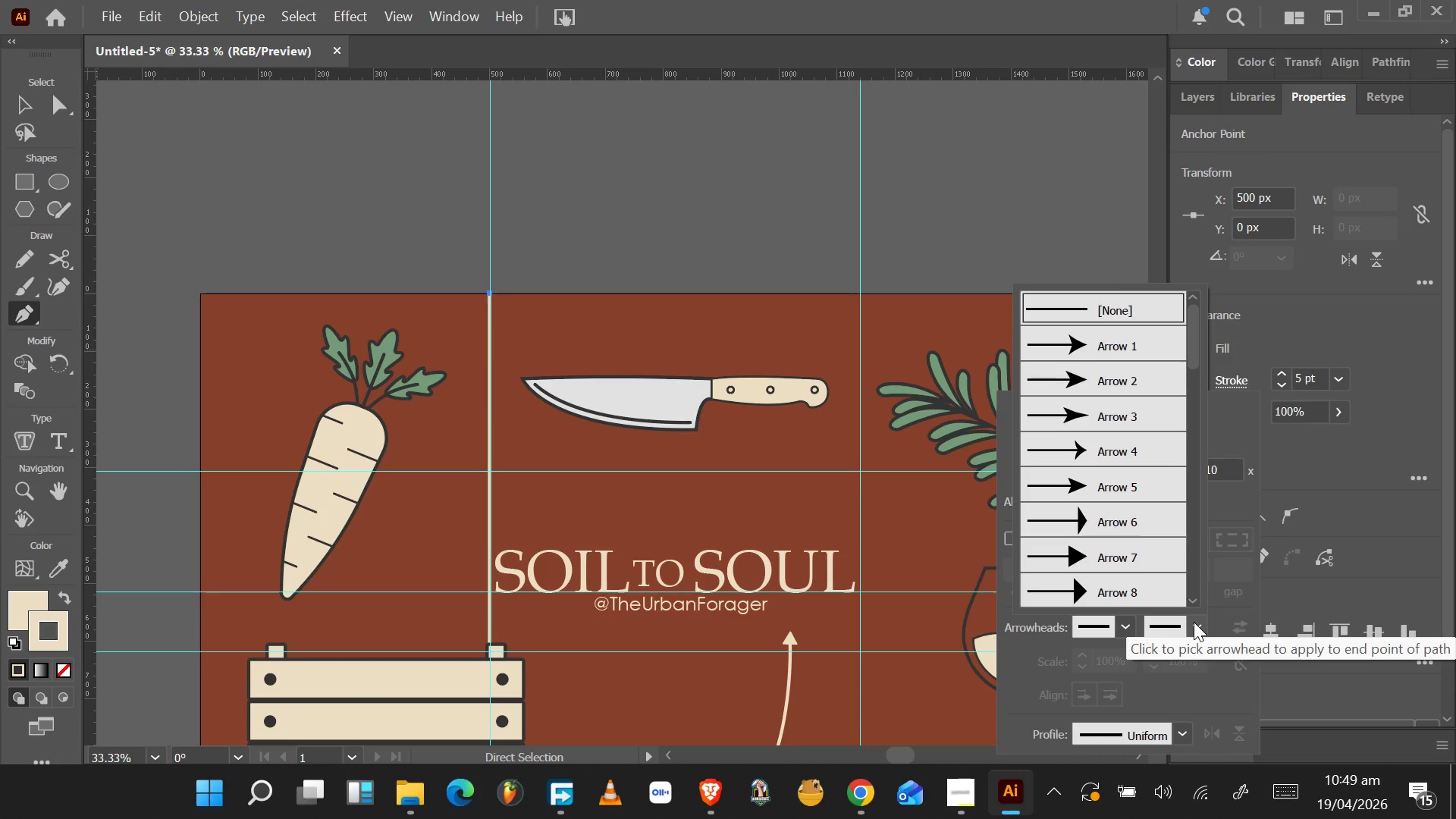 
left_click([1194, 622])
 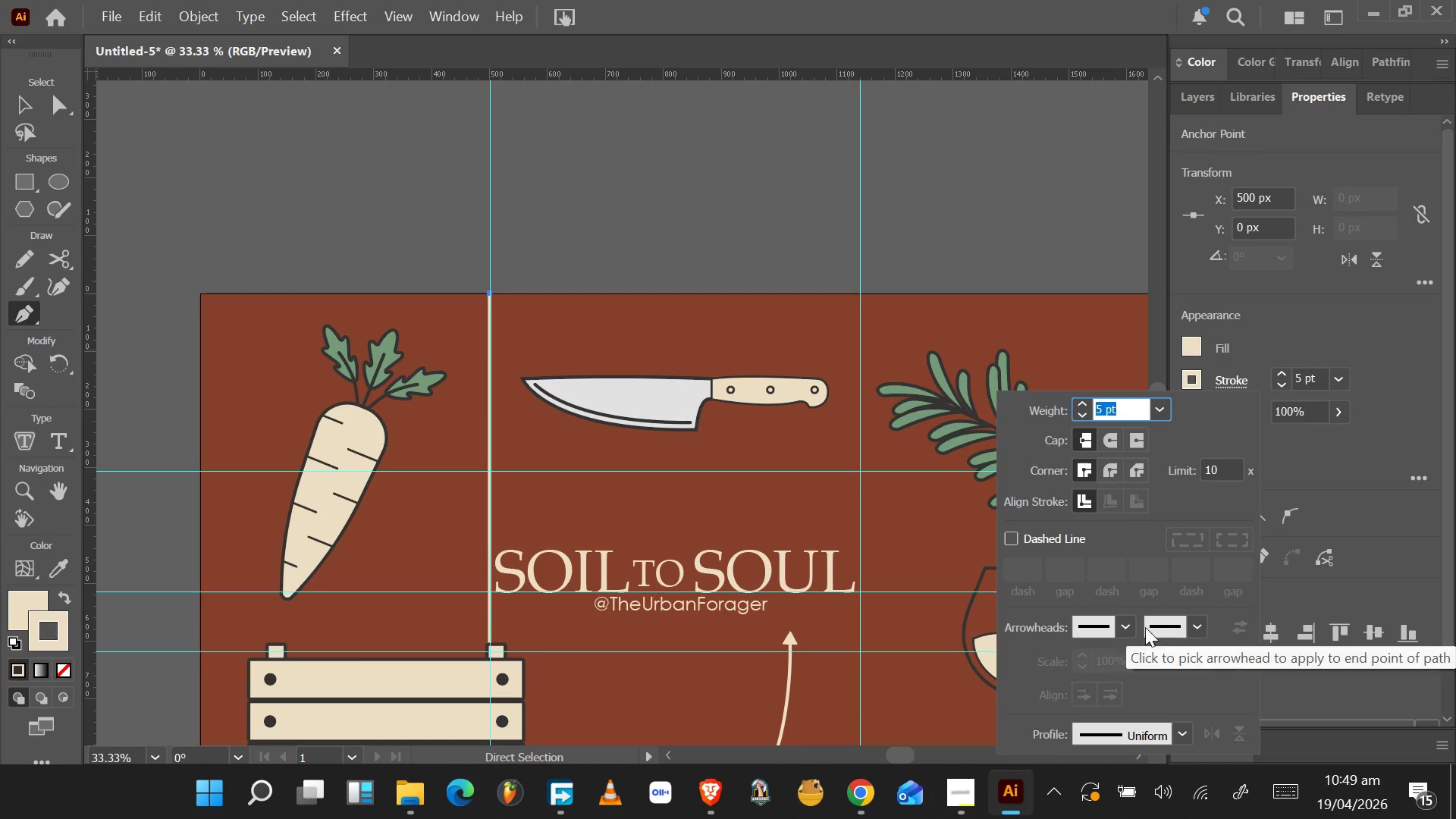 
scroll: coordinate [1123, 621], scroll_direction: down, amount: 2.0
 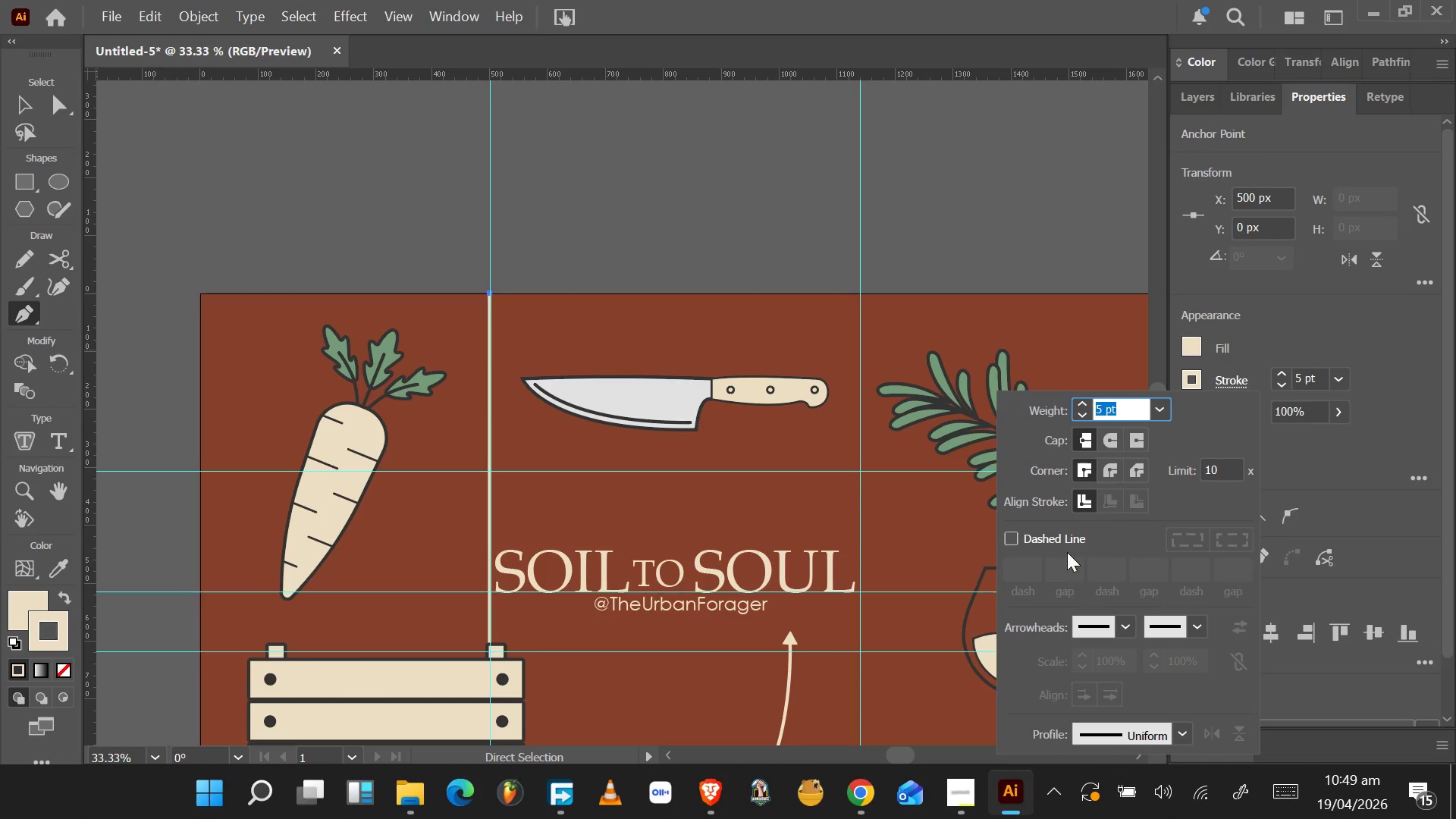 
left_click([1055, 537])
 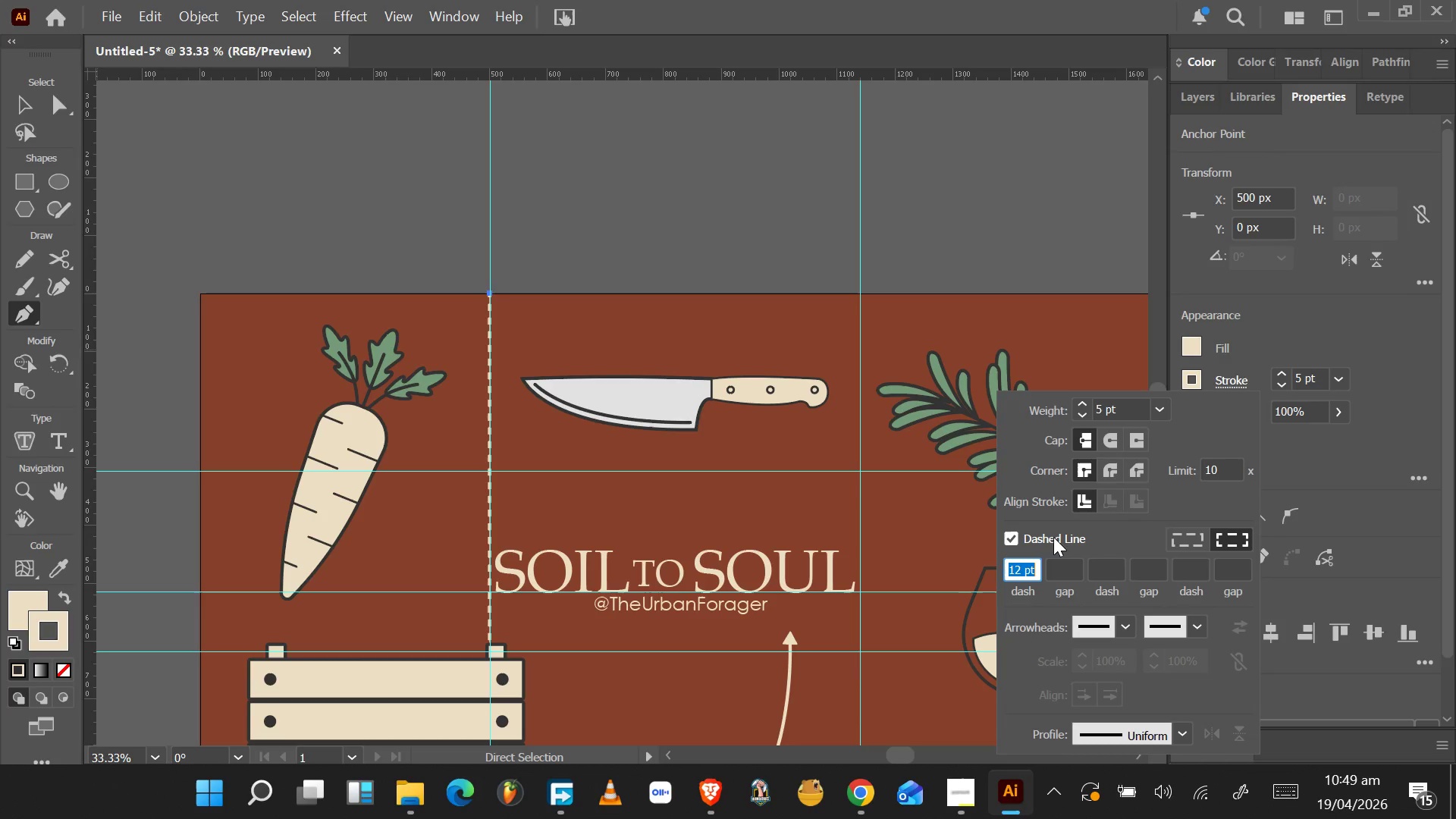 
wait(6.25)
 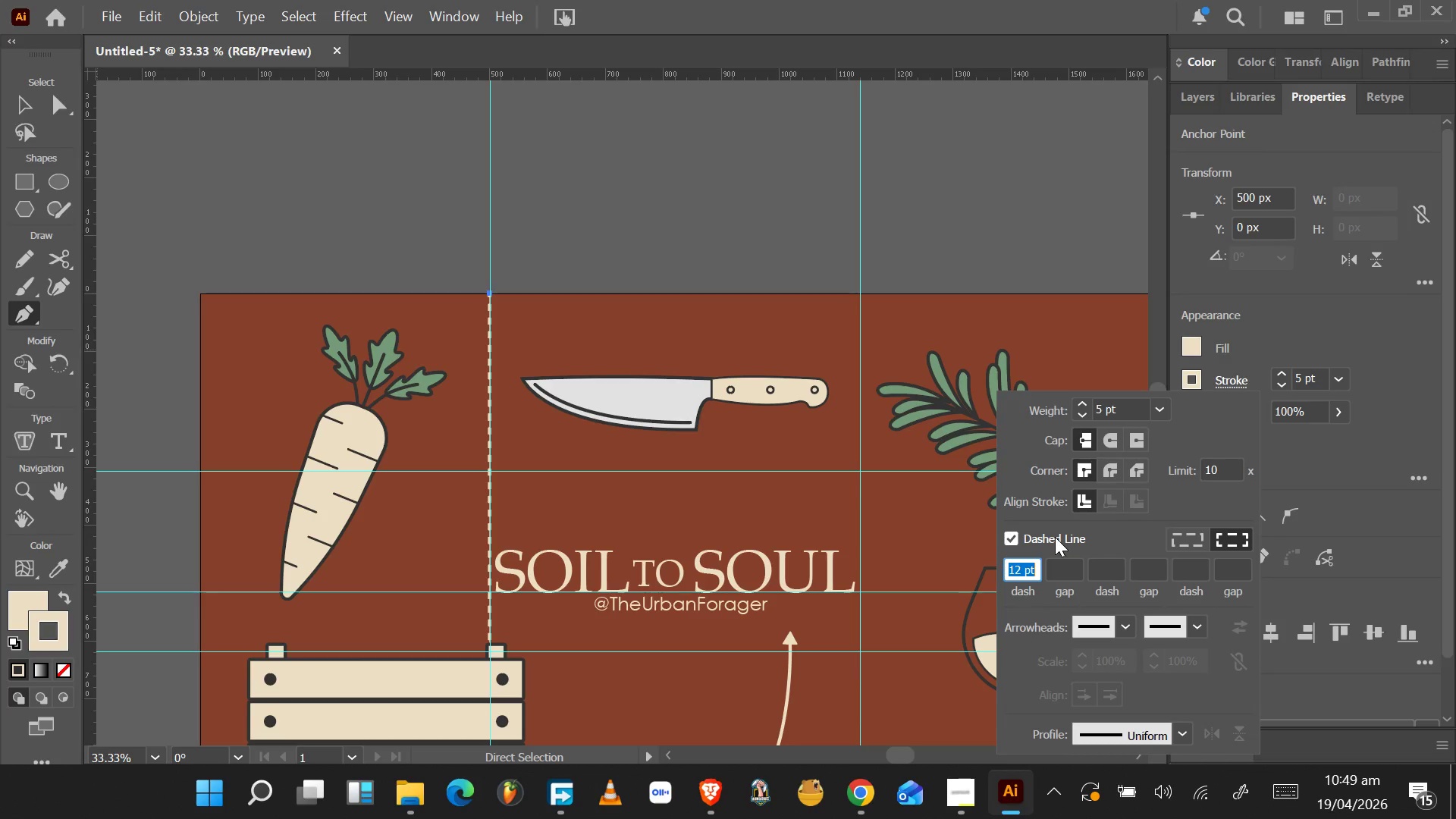 
left_click([27, 111])
 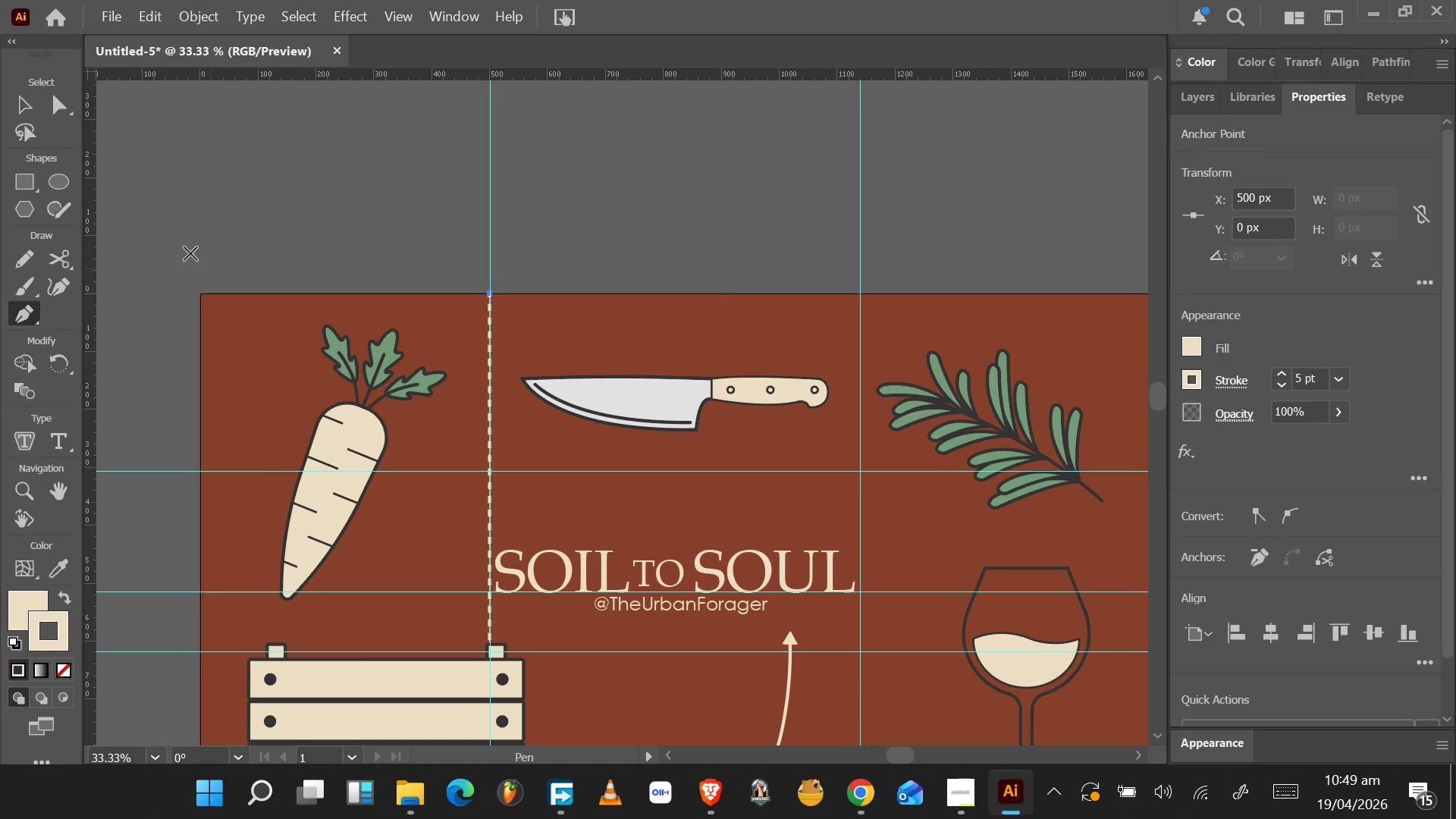 
left_click([30, 113])
 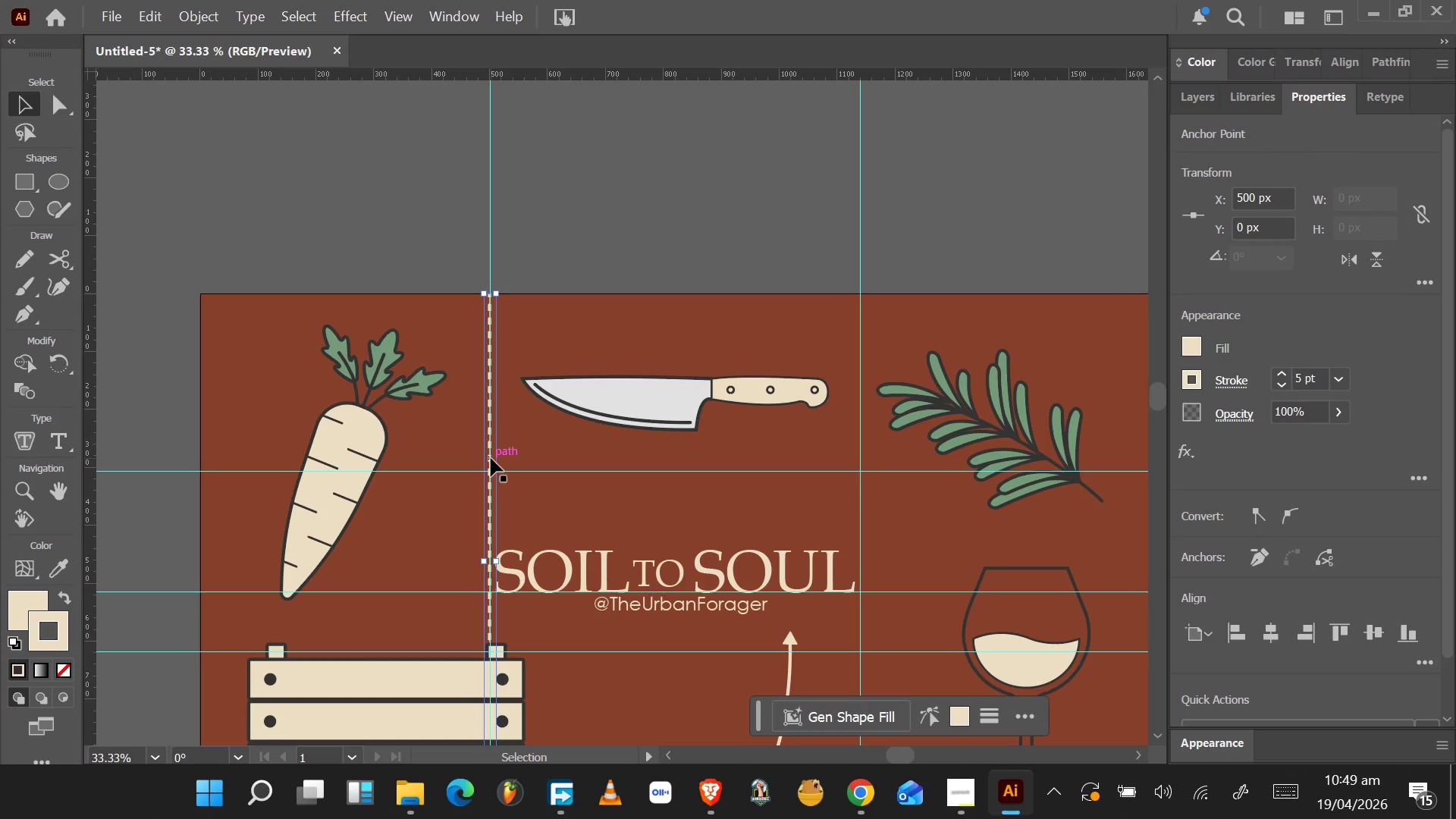 
hold_key(key=AltLeft, duration=1.5)
left_click_drag(start_coordinate=[491, 458], to_coordinate=[858, 458])
 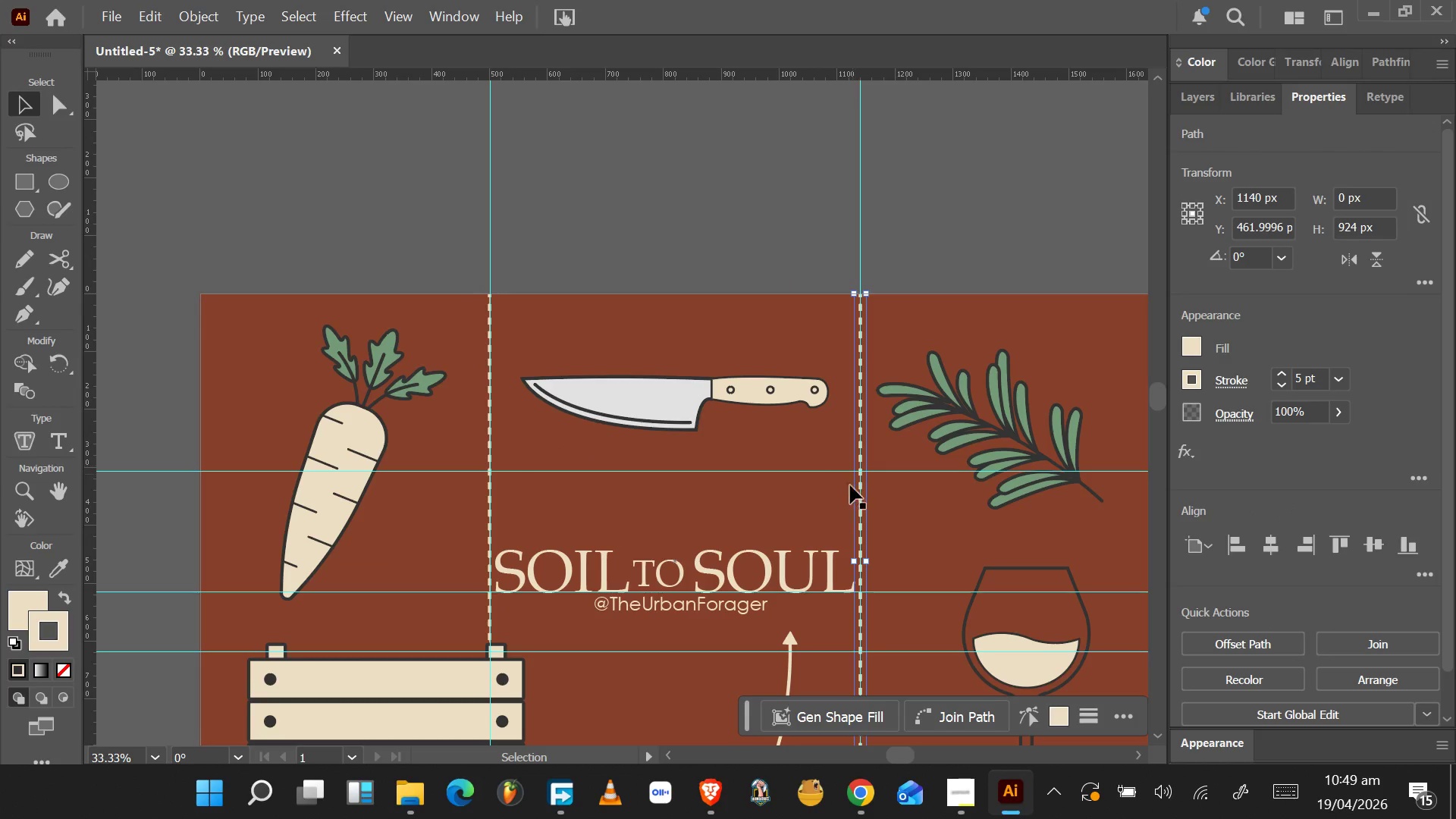 
hold_key(key=AltLeft, duration=1.53)
 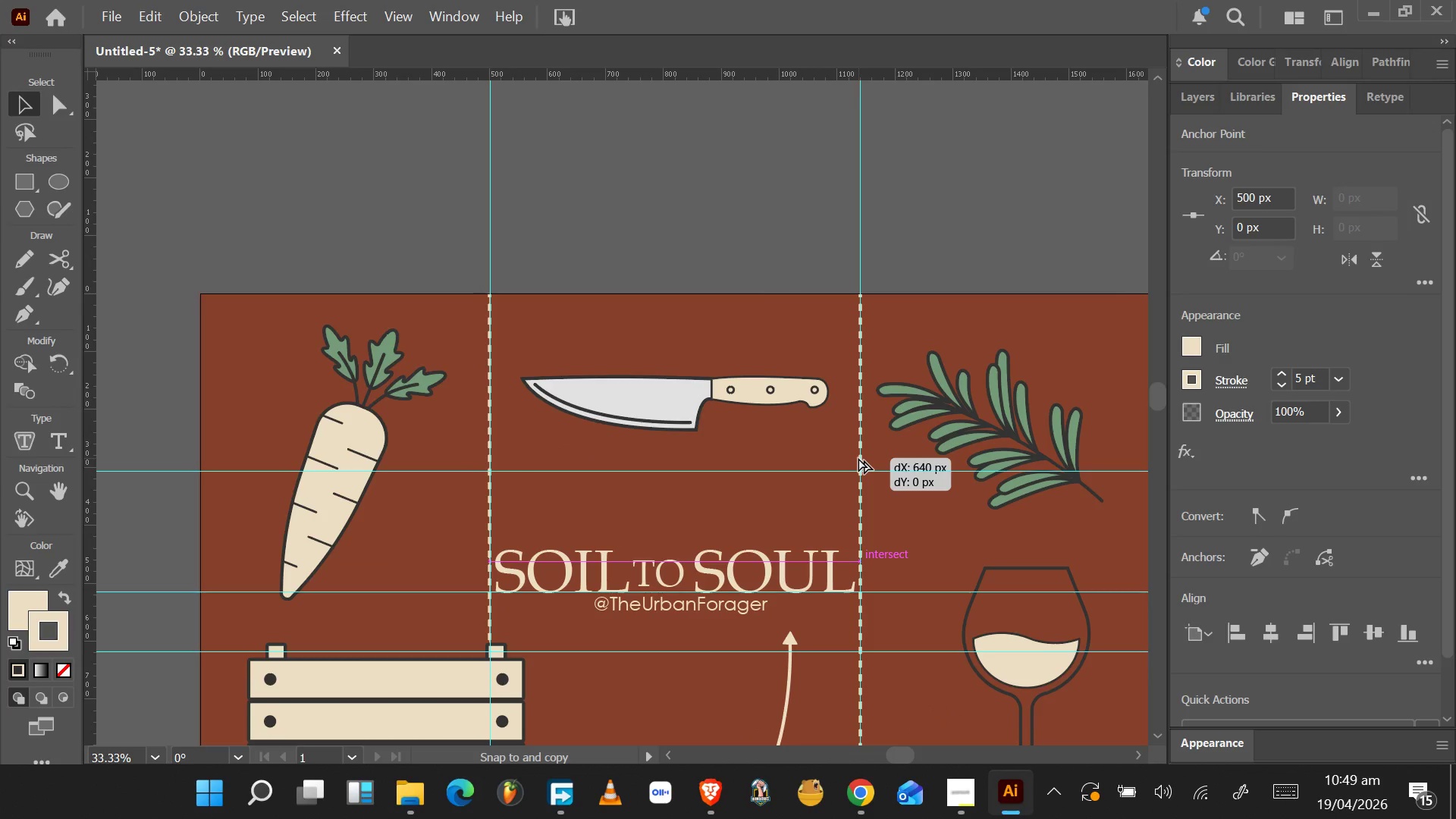 
hold_key(key=AltLeft, duration=1.34)
 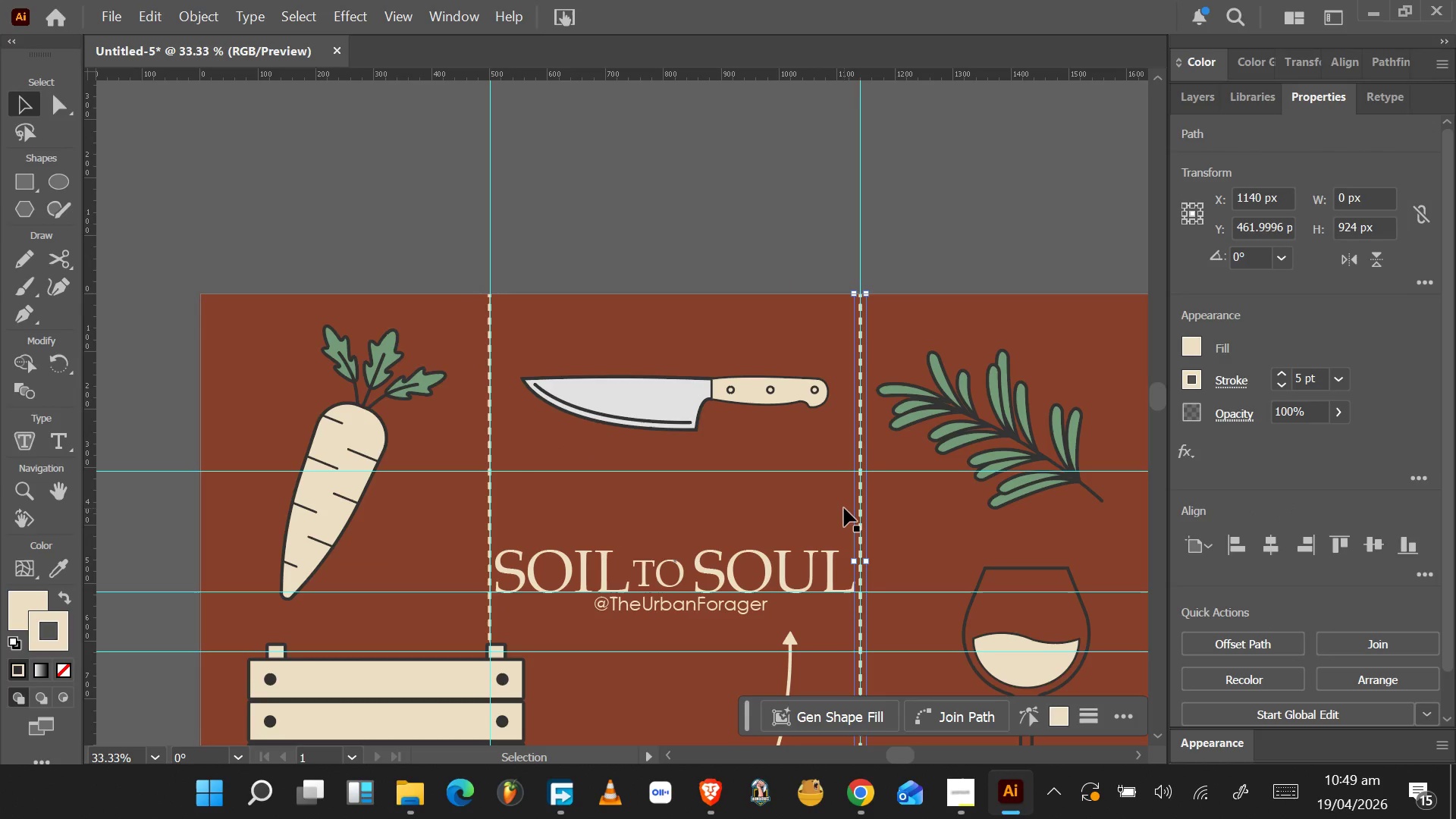 
hold_key(key=AltLeft, duration=1.5)
scroll: coordinate [843, 513], scroll_direction: down, amount: 5.0
 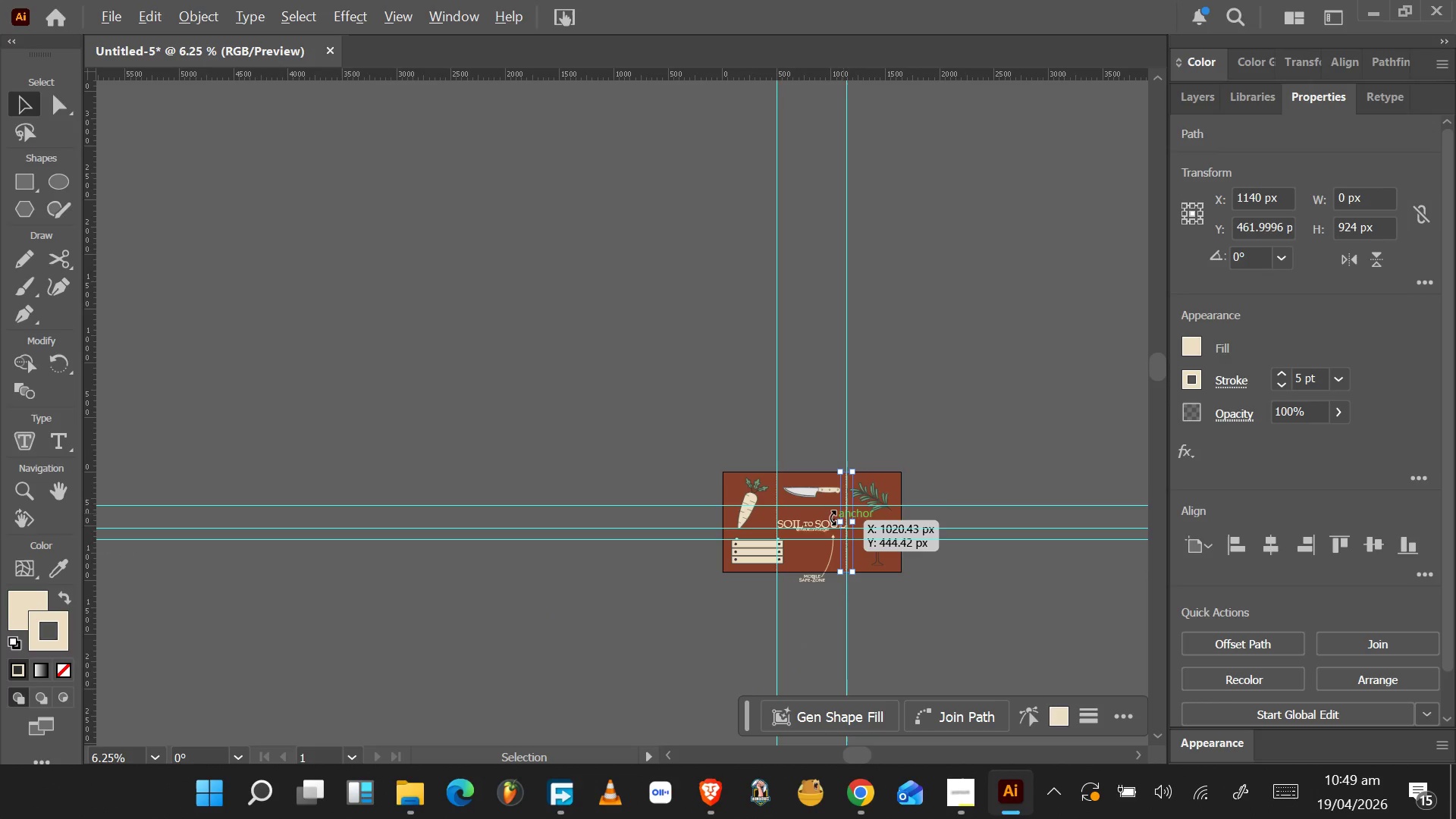 
hold_key(key=AltLeft, duration=0.42)
 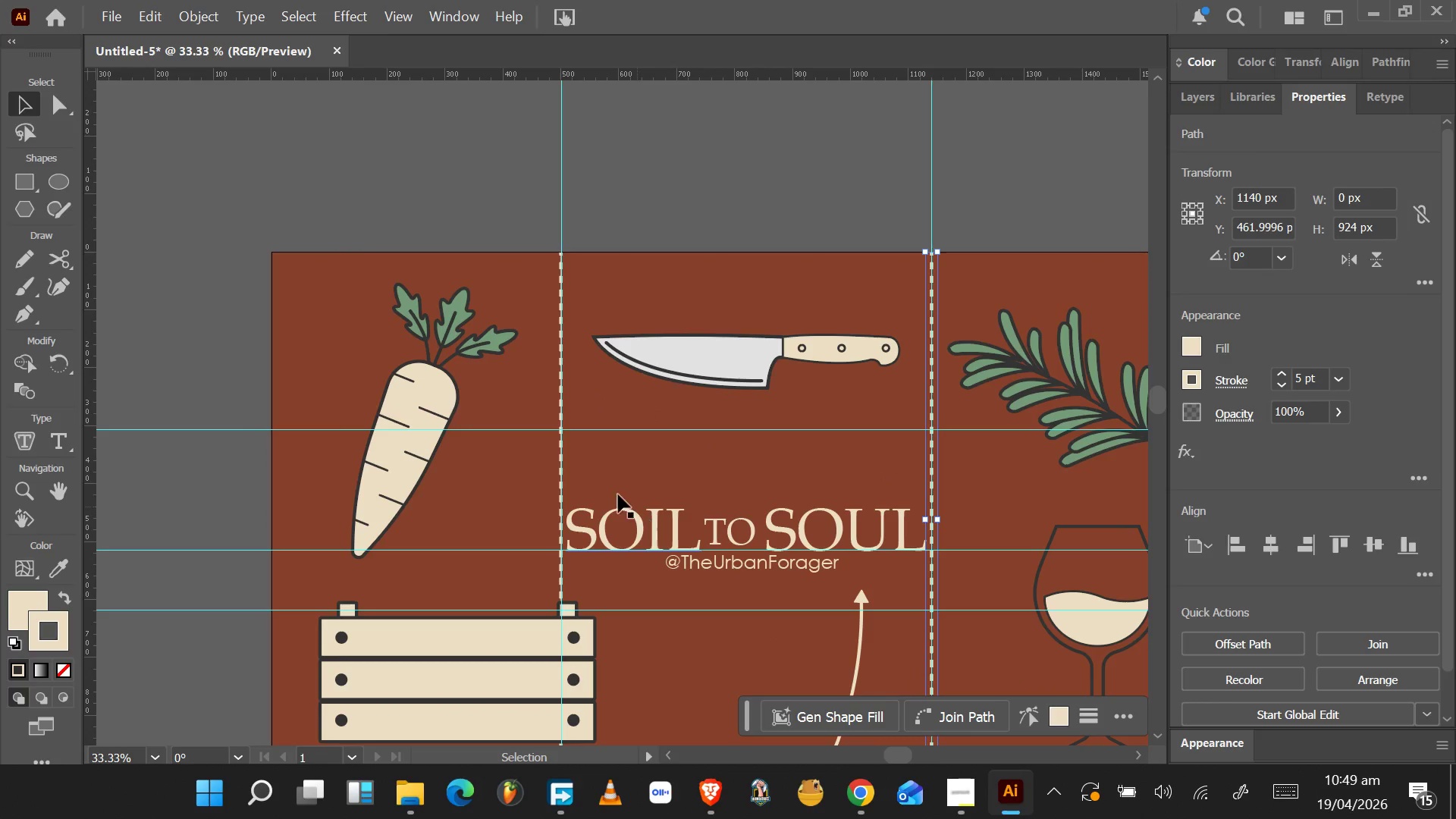 
scroll: coordinate [827, 522], scroll_direction: up, amount: 4.0
 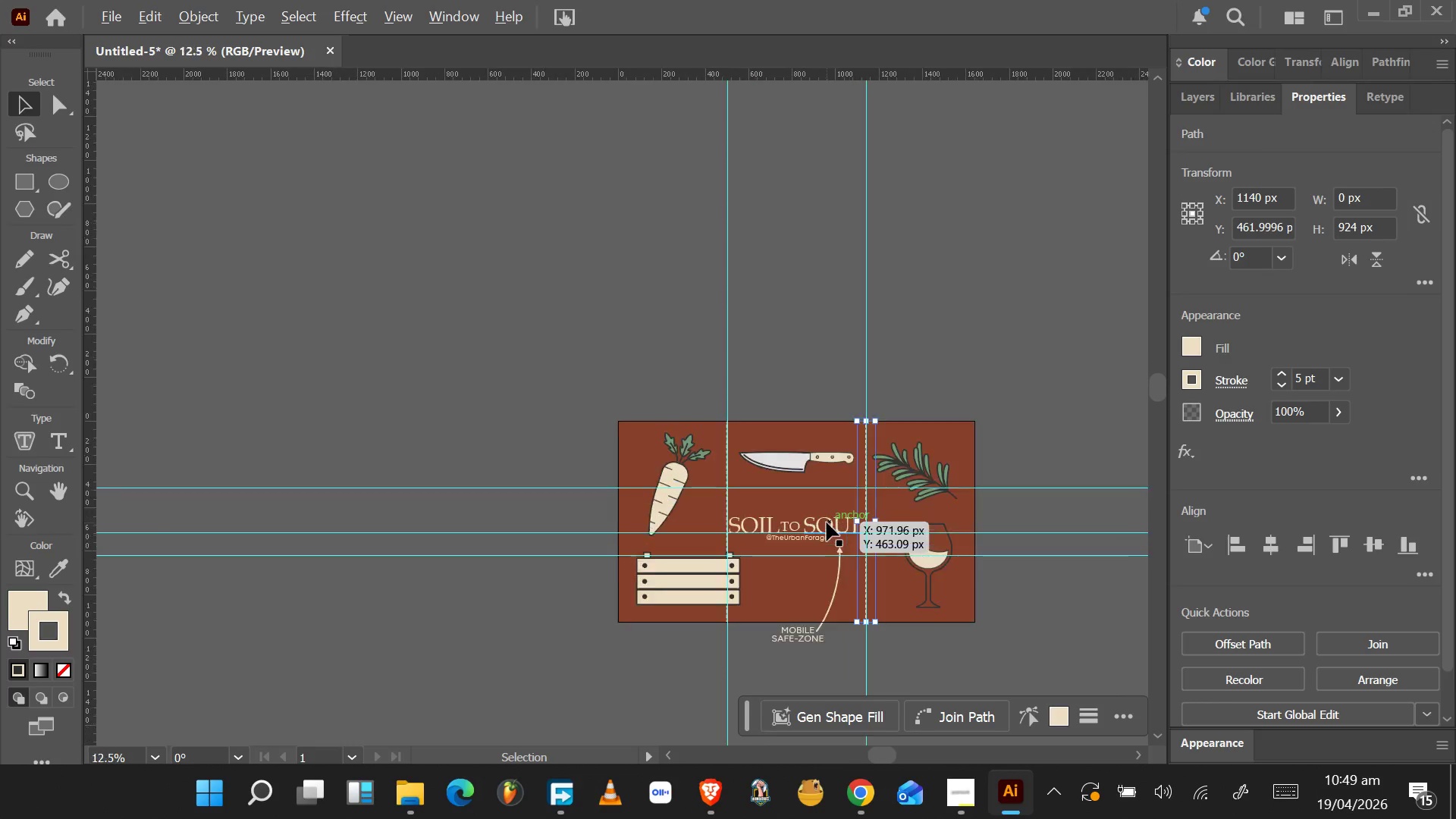 
hold_key(key=AltLeft, duration=1.5)
scroll: coordinate [566, 428], scroll_direction: up, amount: 5.0
 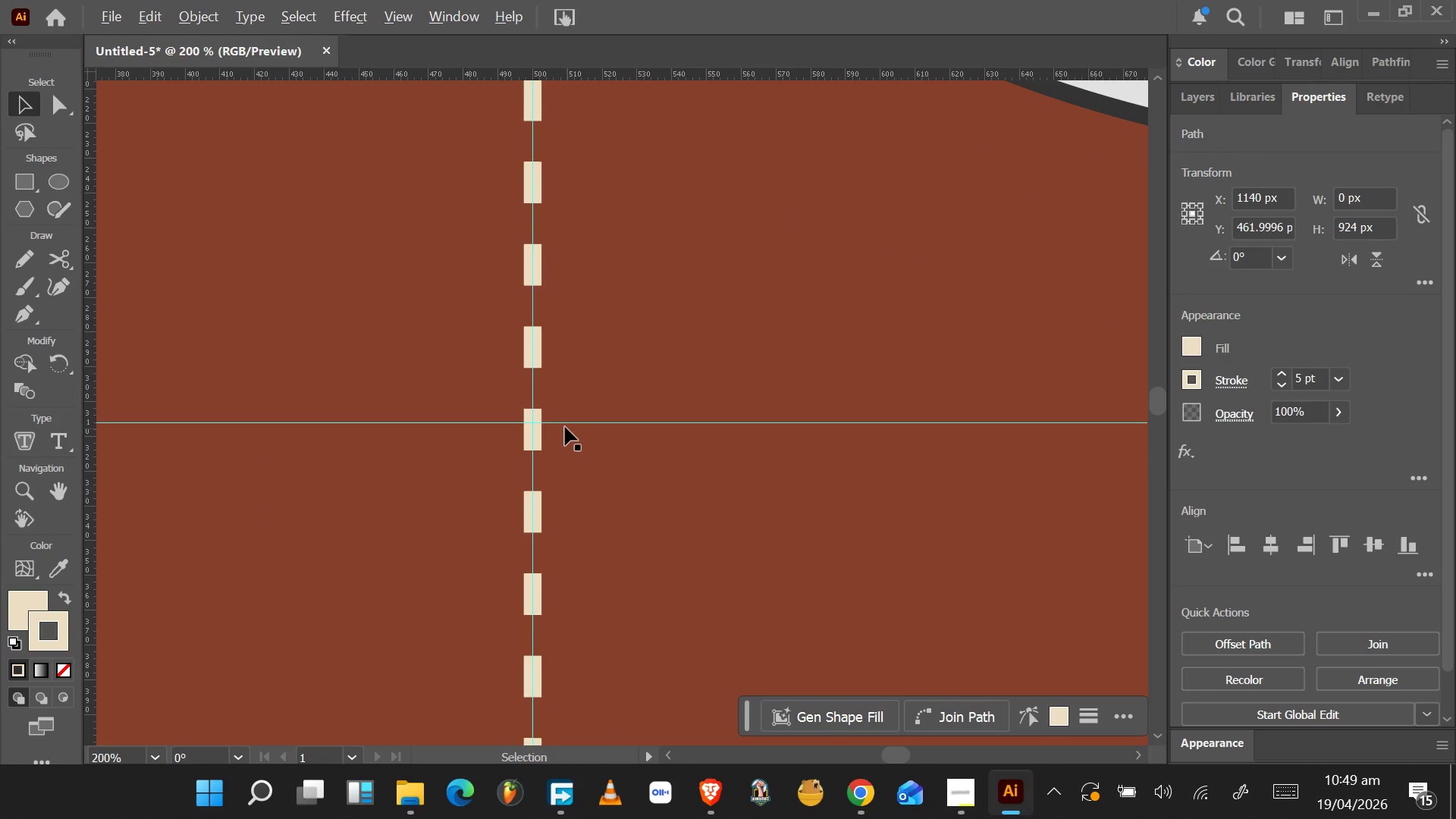 
hold_key(key=AltLeft, duration=1.53)
scroll: coordinate [565, 427], scroll_direction: down, amount: 7.0
 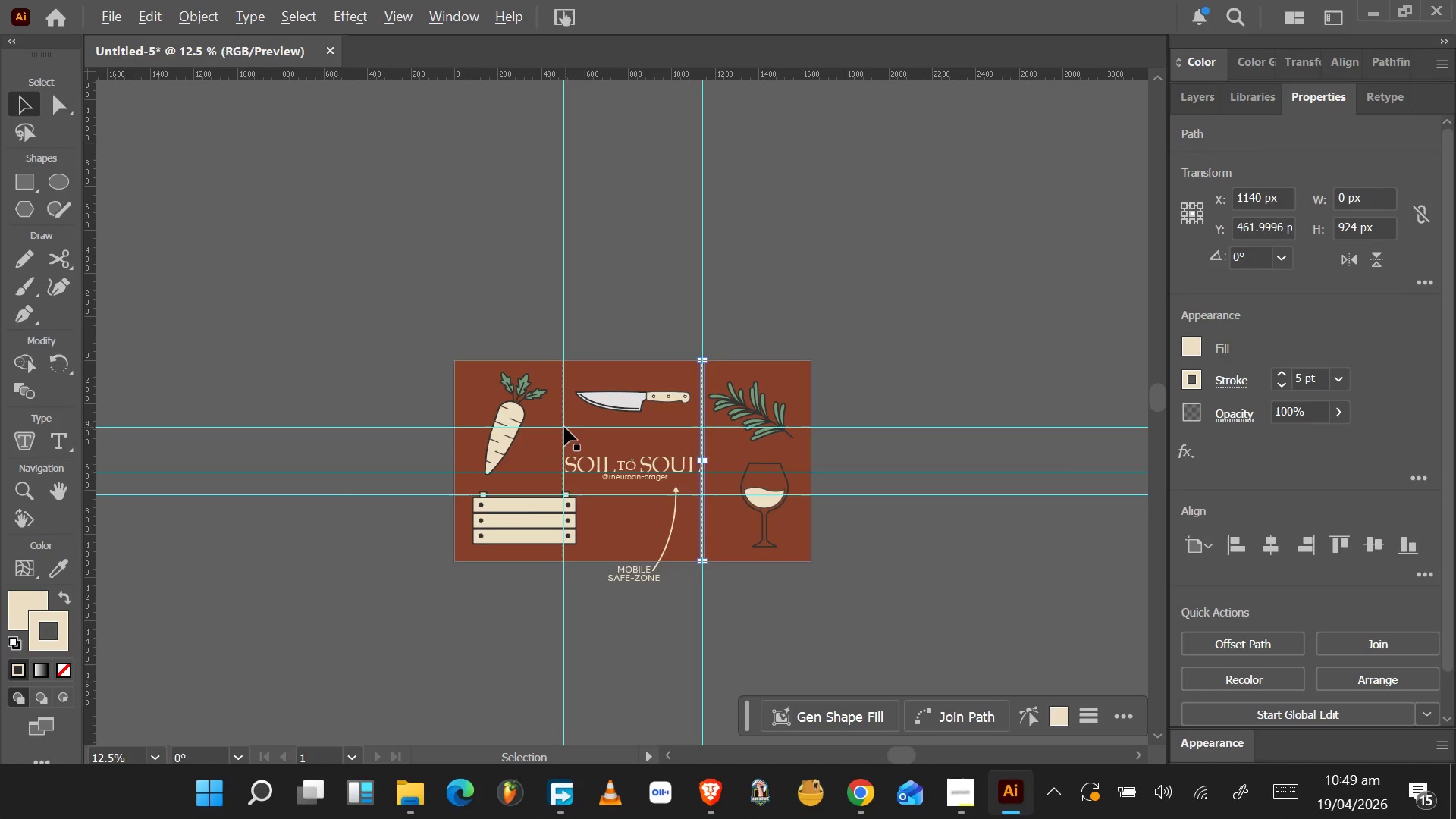 
hold_key(key=AltLeft, duration=0.47)
 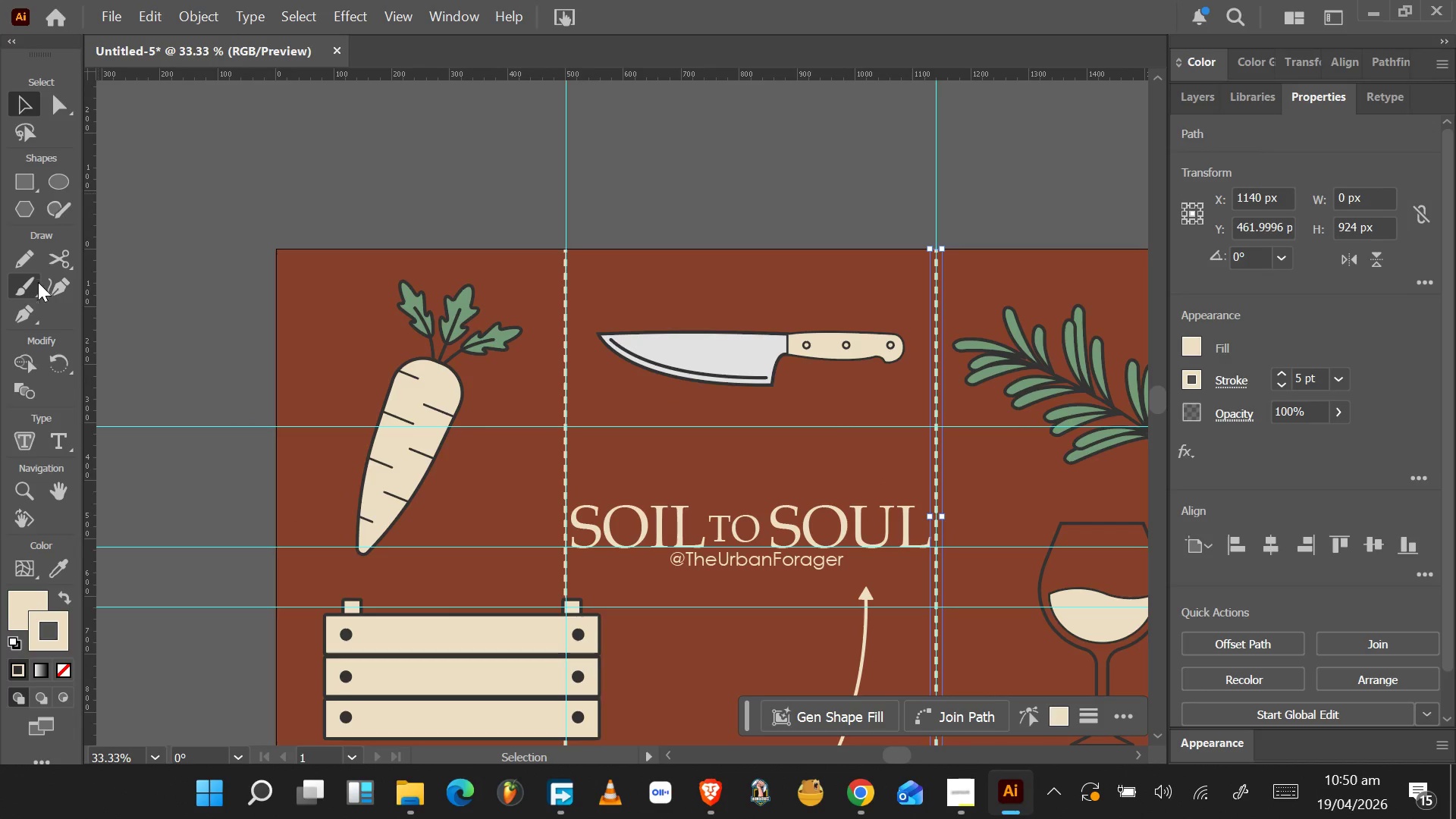 
scroll: coordinate [561, 427], scroll_direction: up, amount: 2.0
 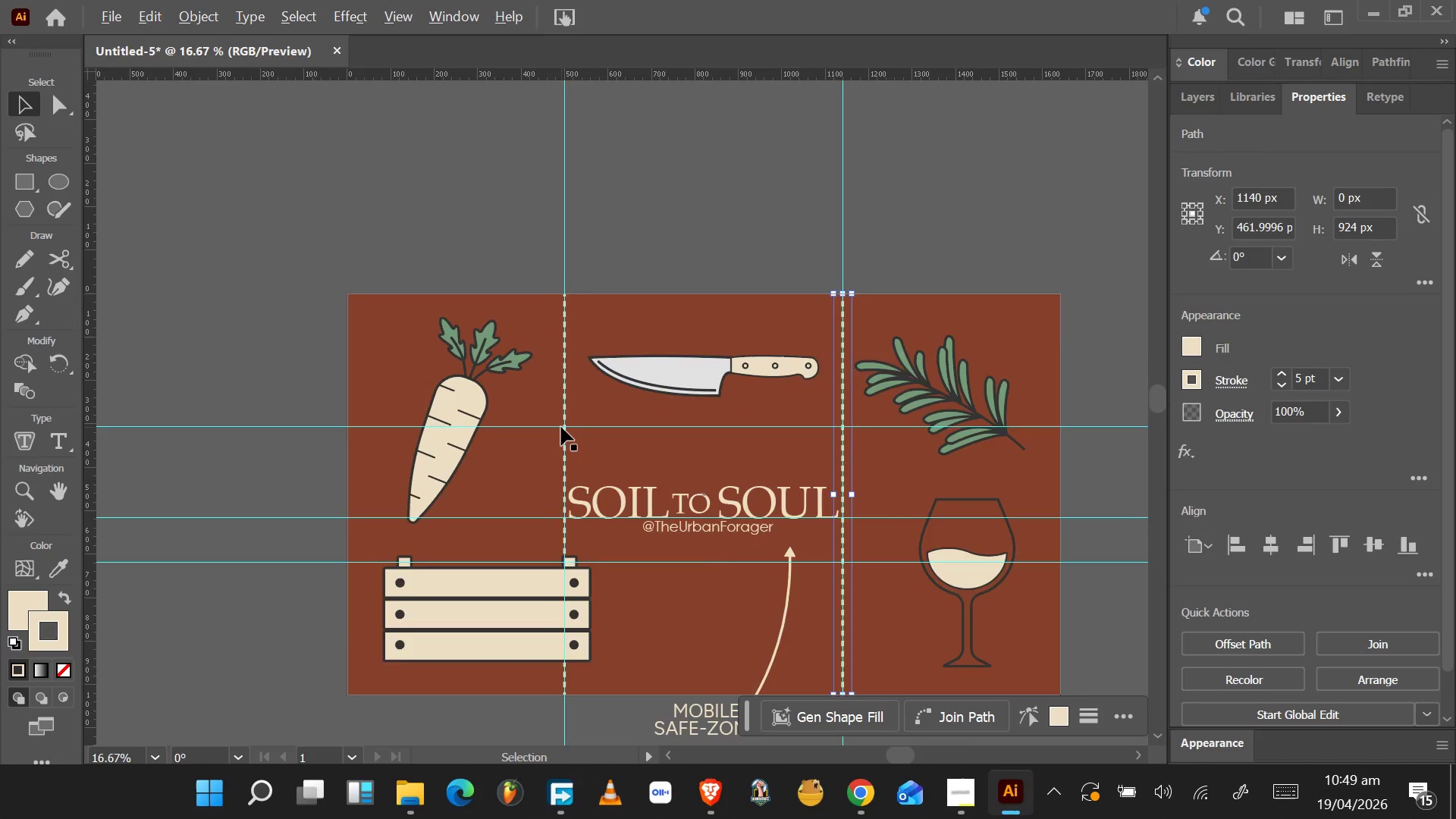 
left_click([26, 310])
 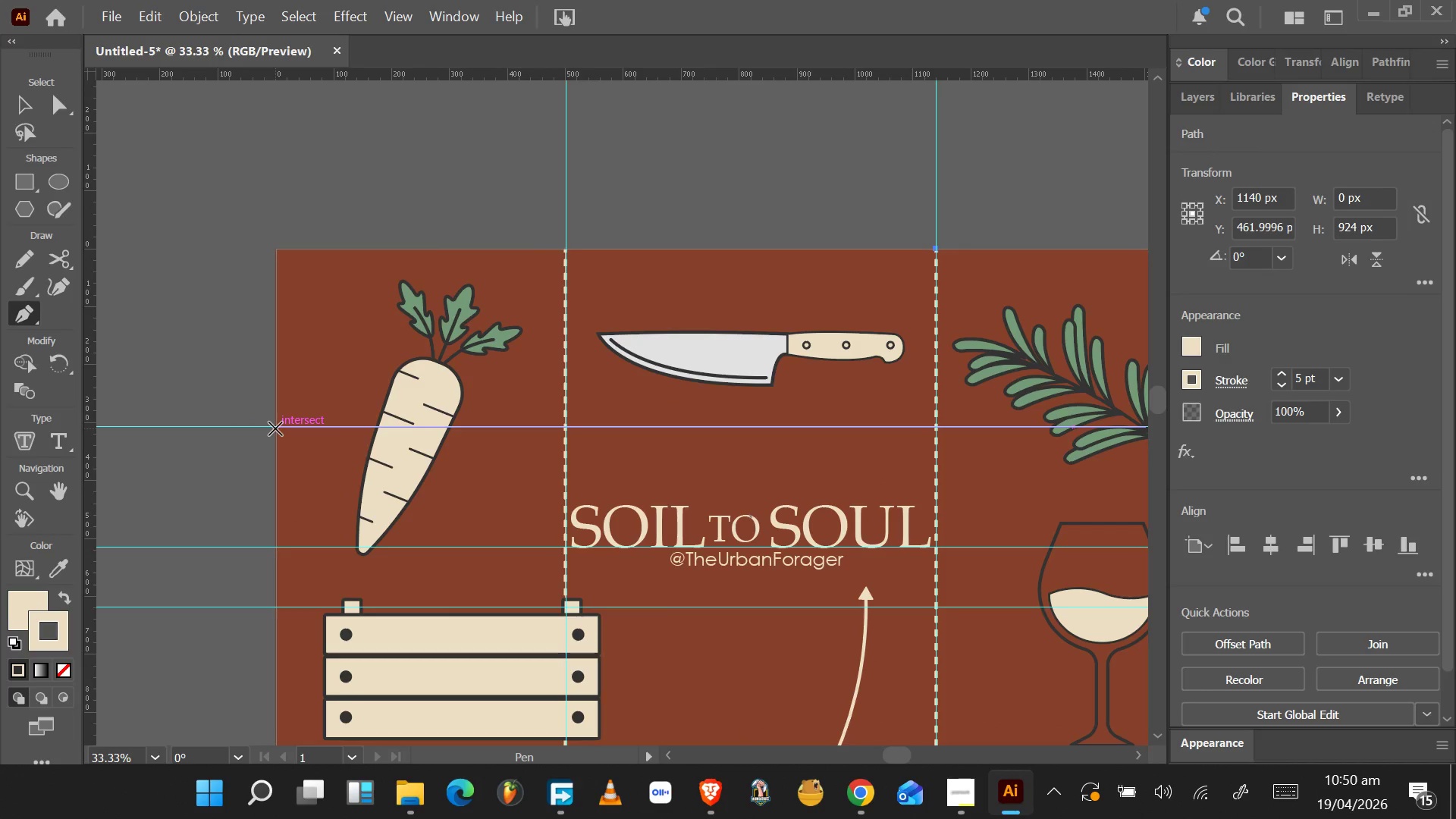 
left_click([276, 428])
 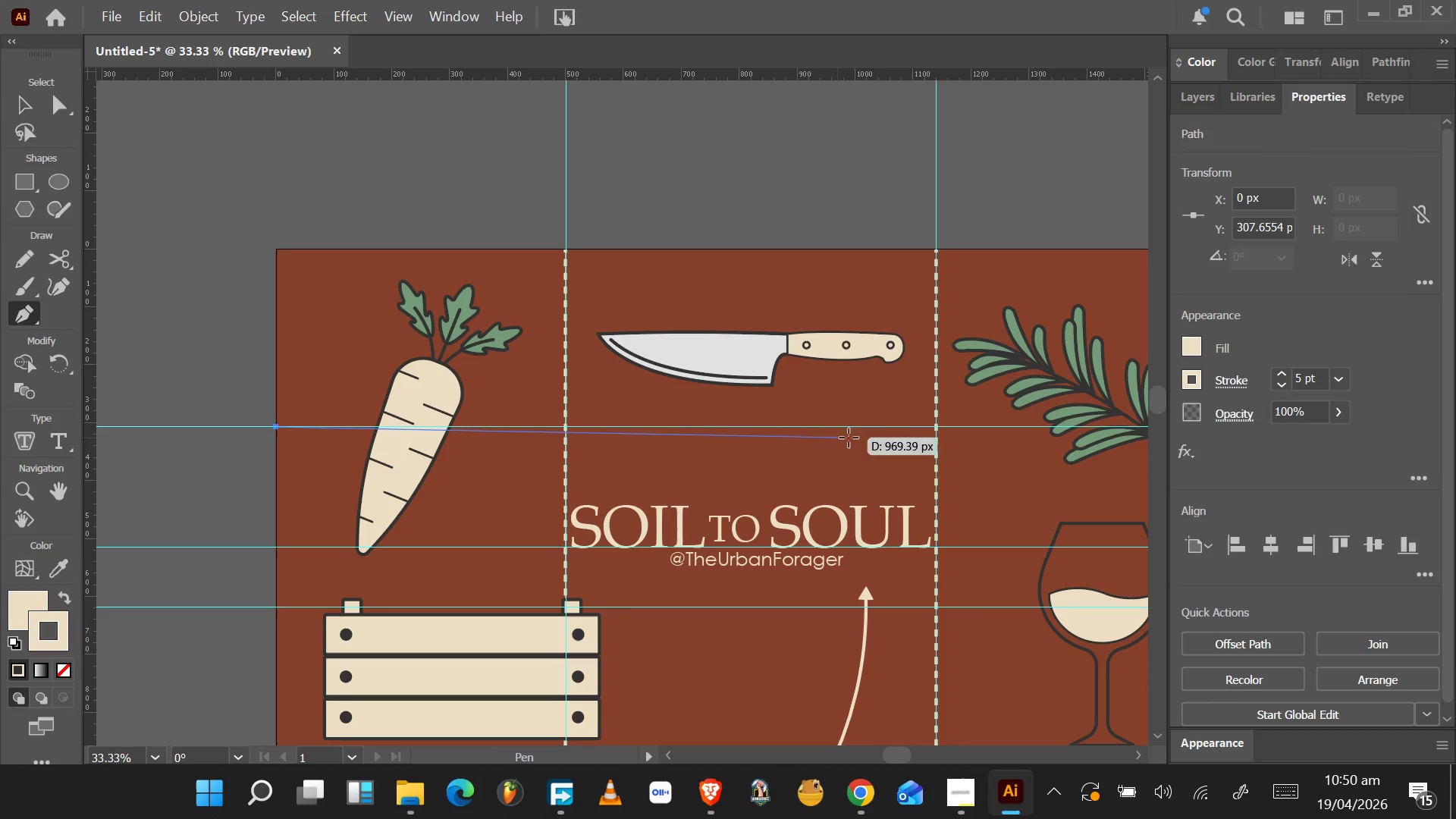 
hold_key(key=AltLeft, duration=1.5)
 